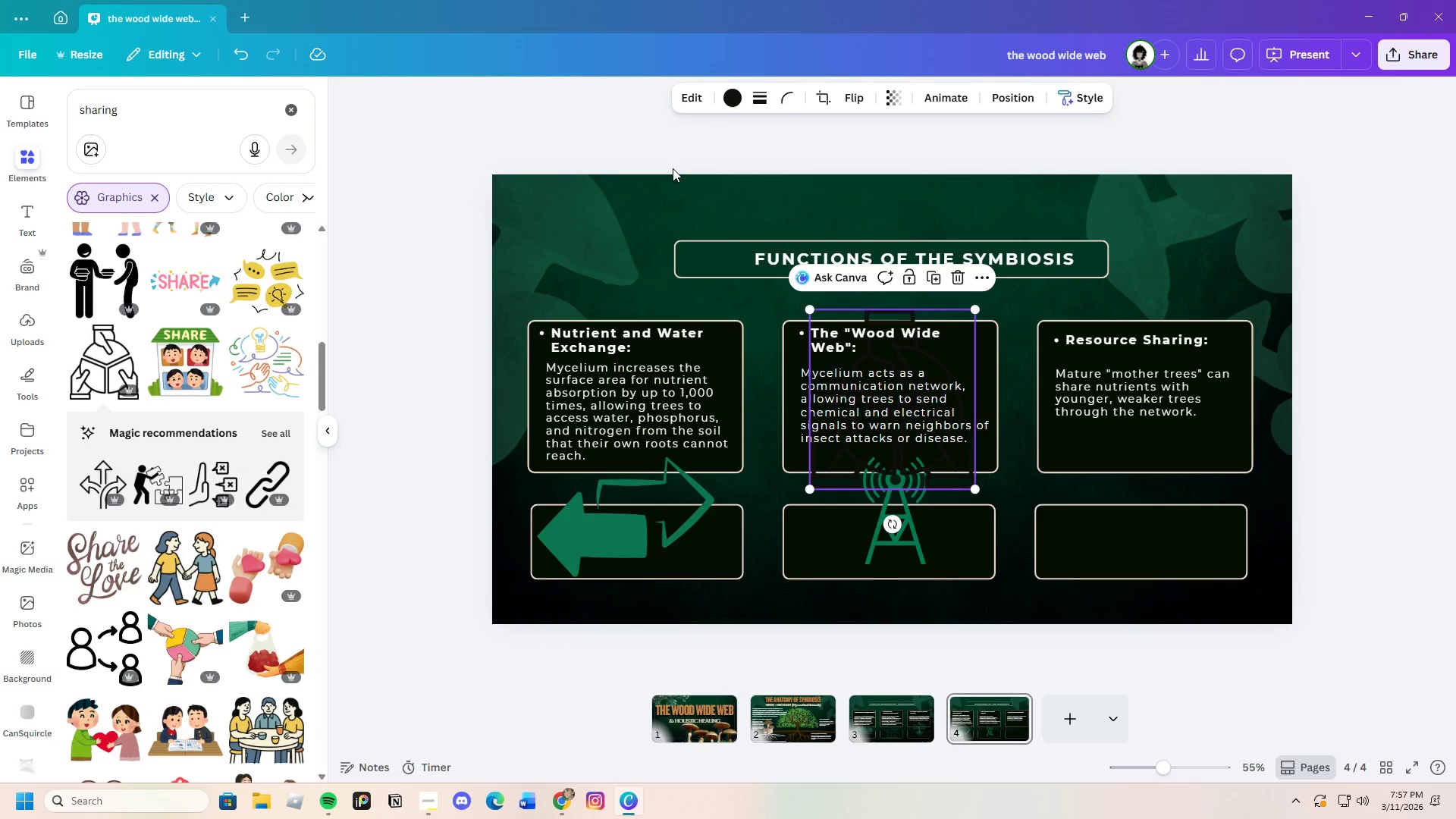 
left_click([732, 101])
 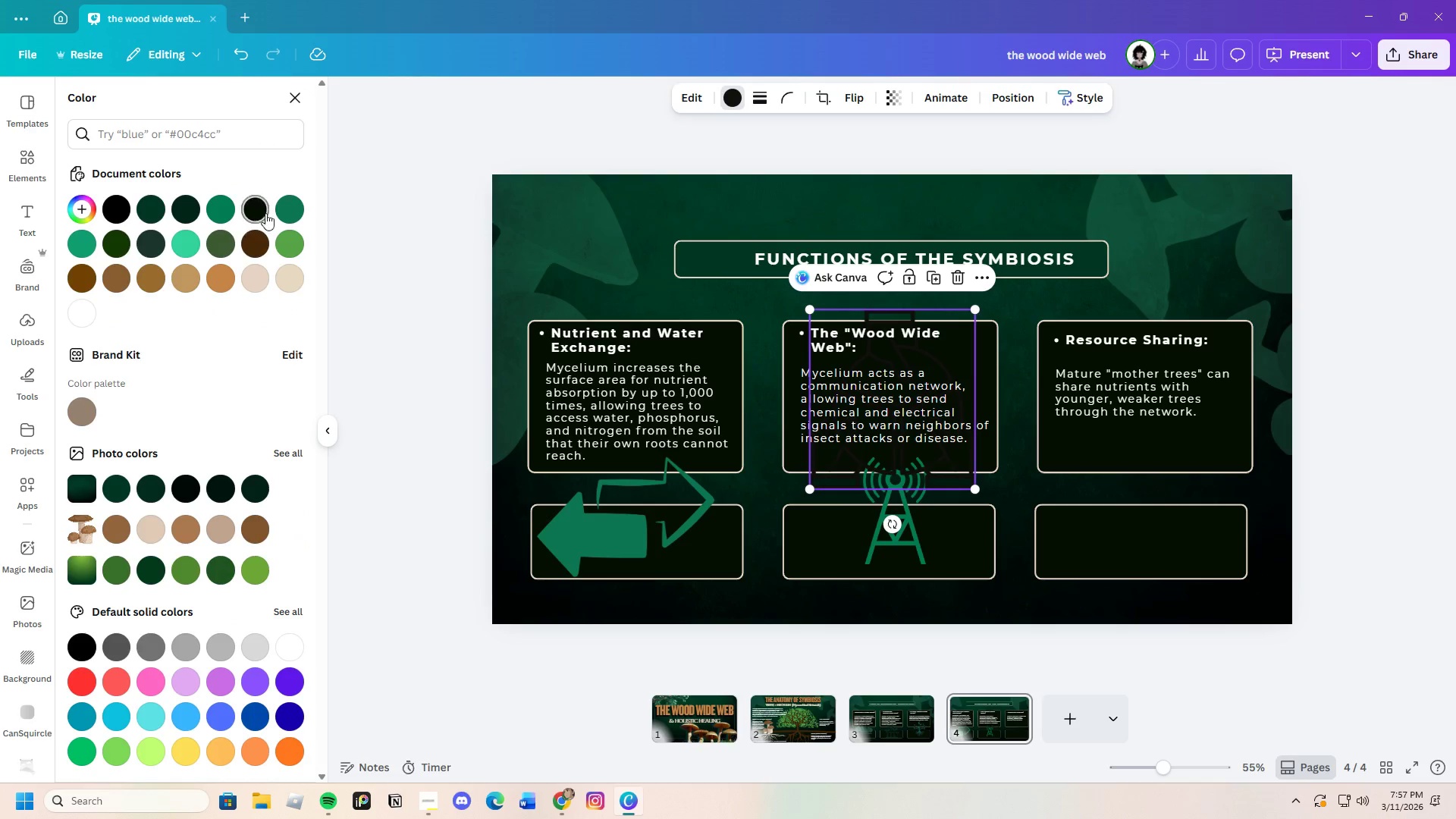 
left_click([283, 206])
 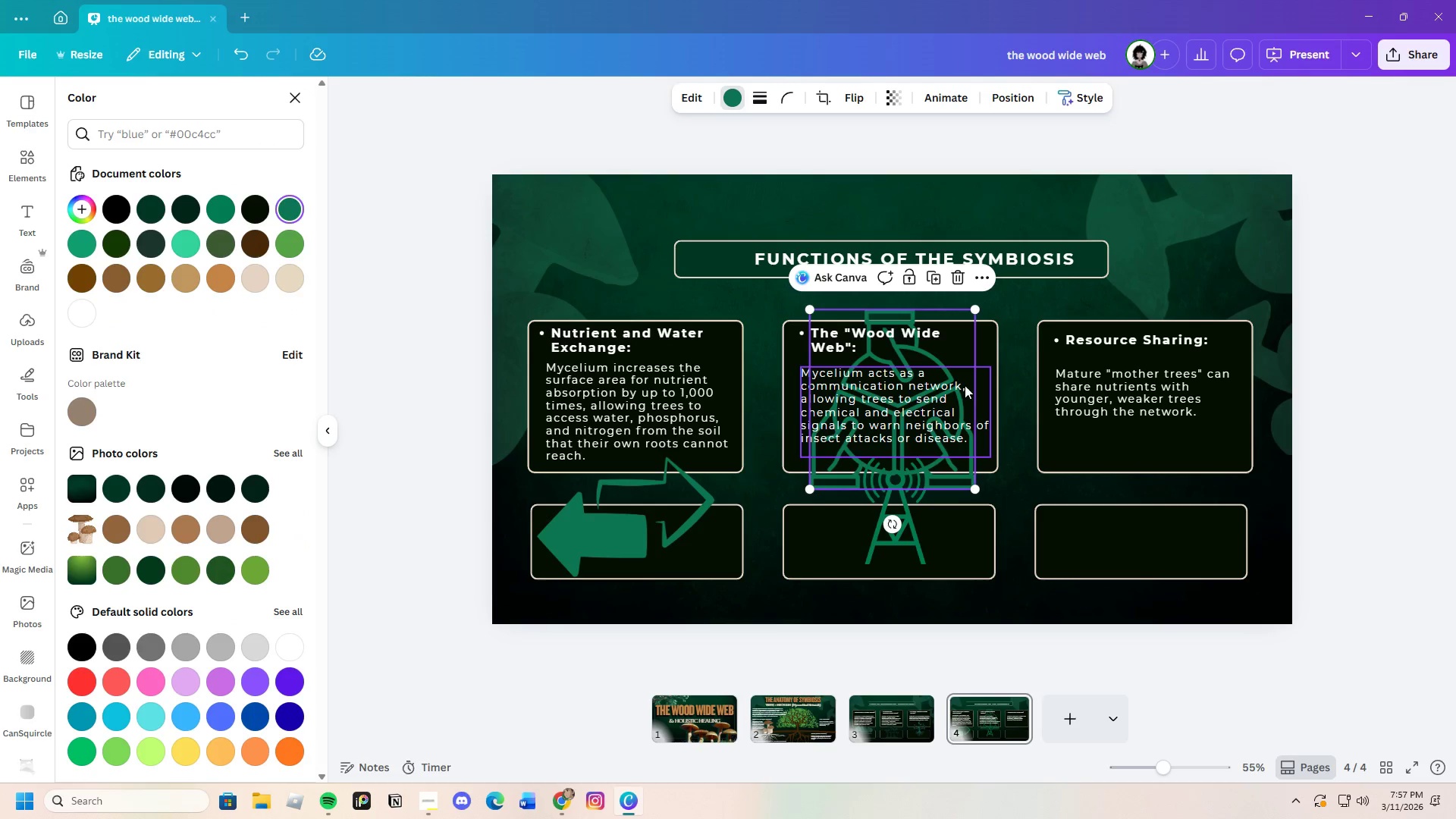 
left_click_drag(start_coordinate=[957, 353], to_coordinate=[1216, 466])
 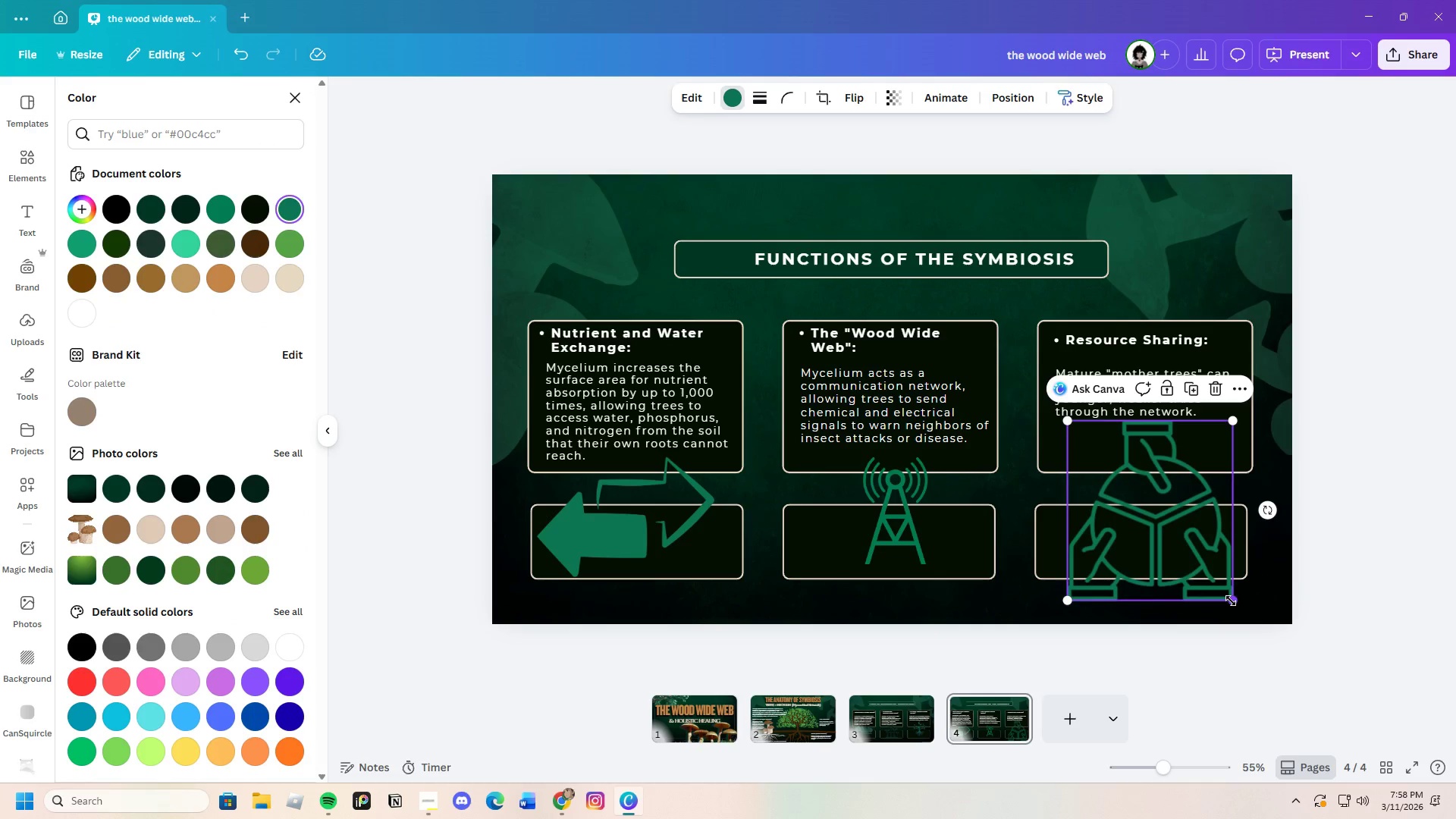 
left_click_drag(start_coordinate=[1231, 601], to_coordinate=[1189, 507])
 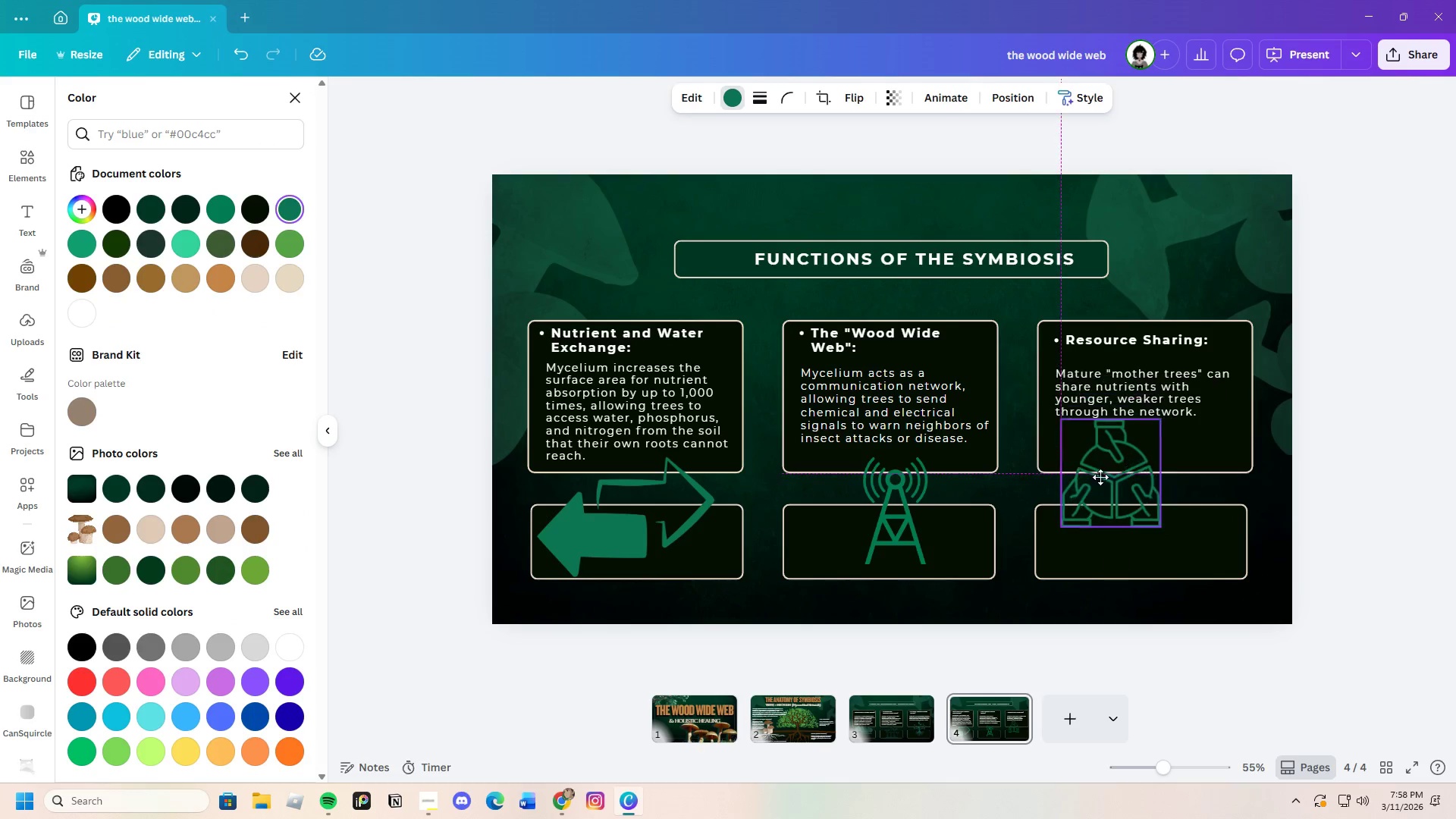 
left_click_drag(start_coordinate=[1138, 463], to_coordinate=[1021, 504])
 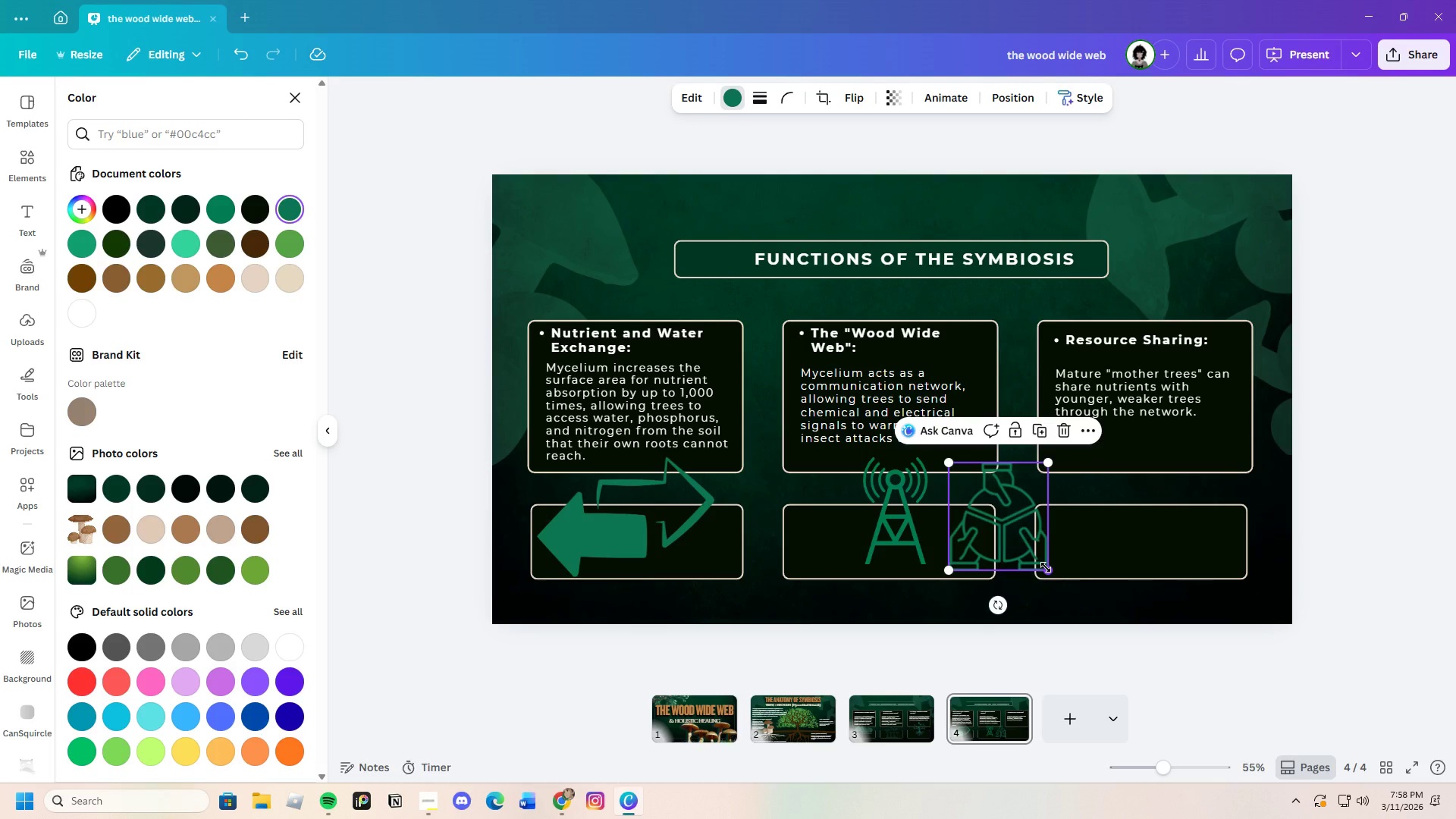 
left_click_drag(start_coordinate=[1046, 567], to_coordinate=[1045, 554])
 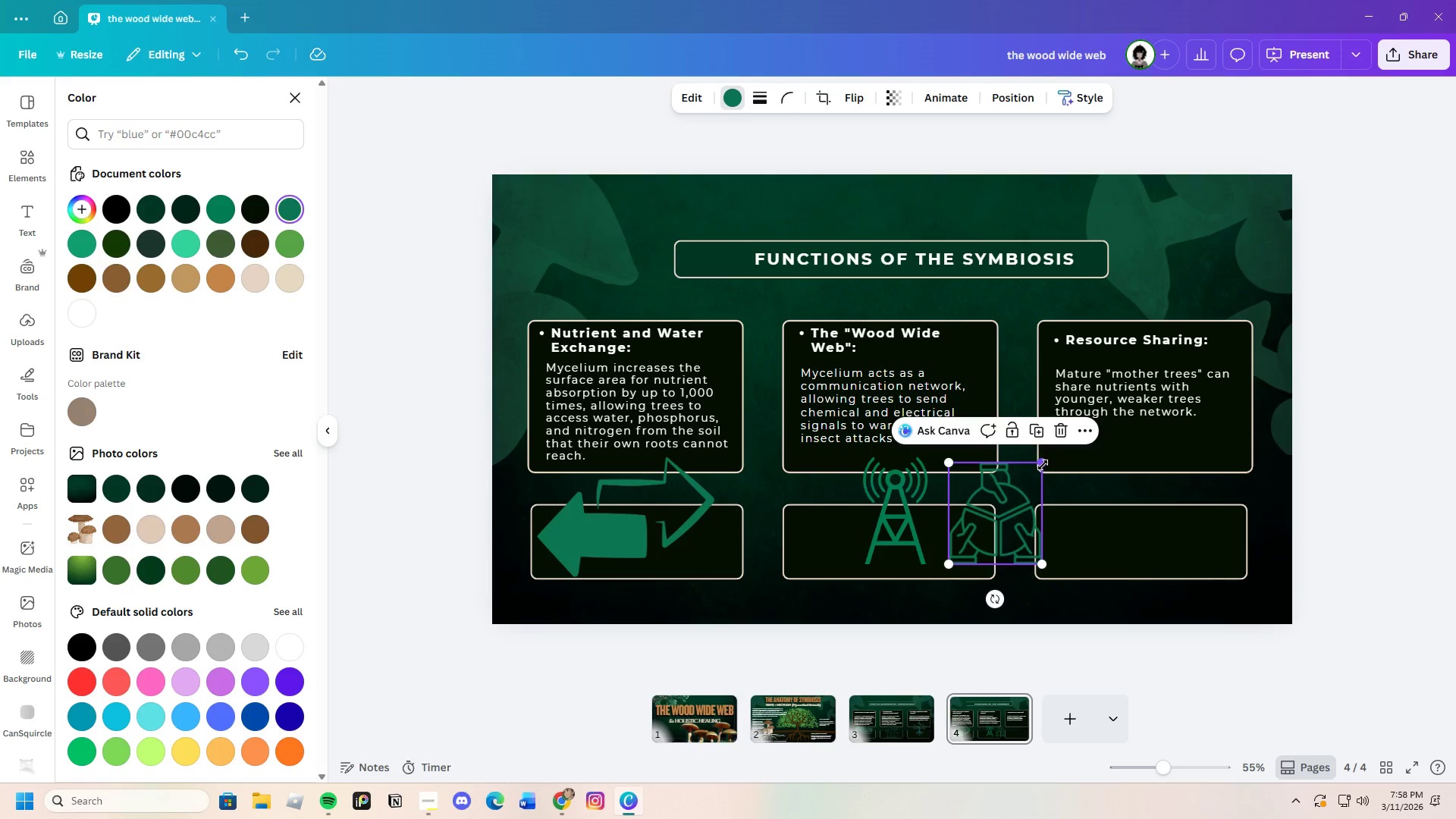 
left_click_drag(start_coordinate=[1043, 465], to_coordinate=[1046, 458])
 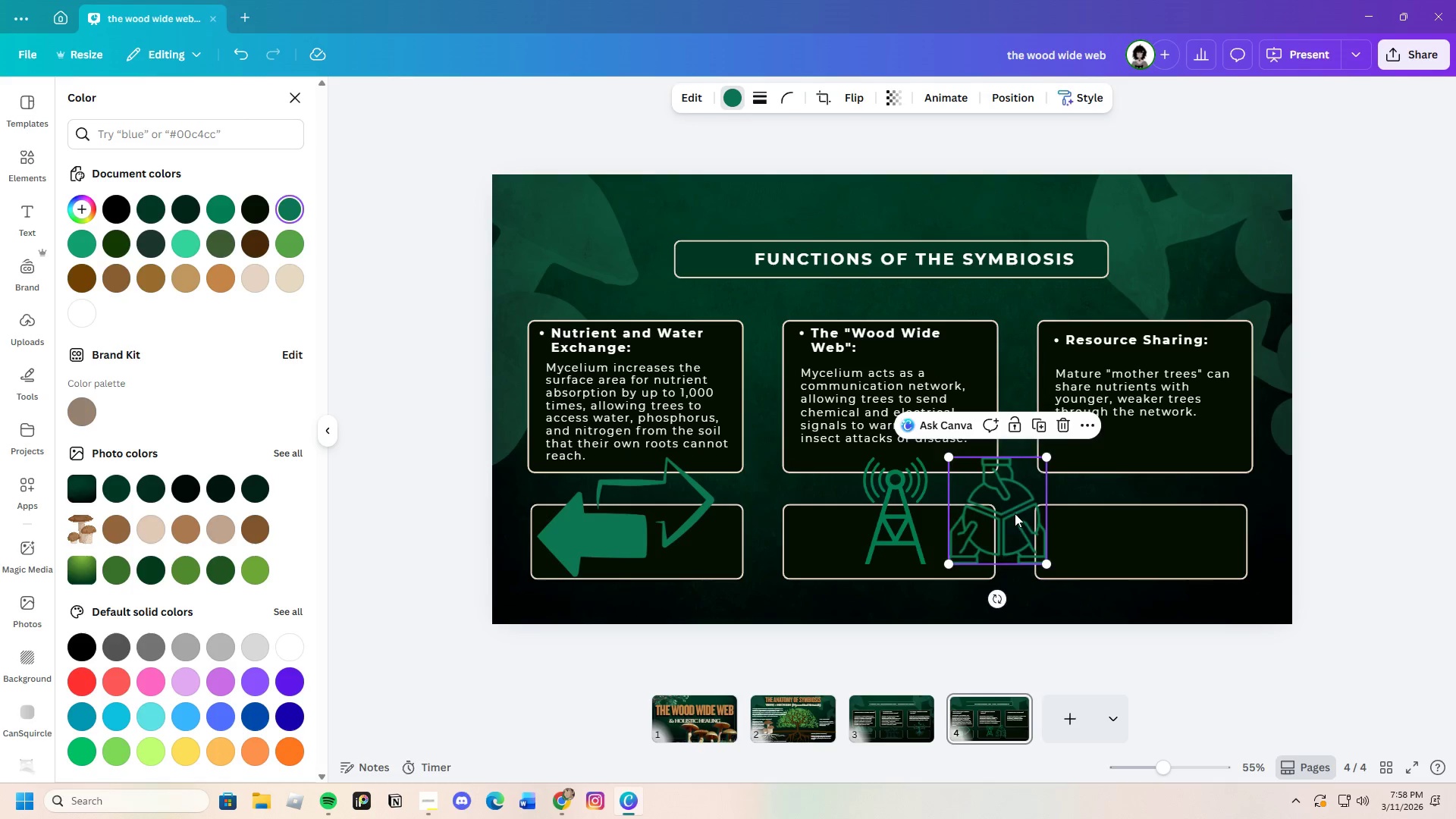 
left_click_drag(start_coordinate=[1015, 513], to_coordinate=[1170, 507])
 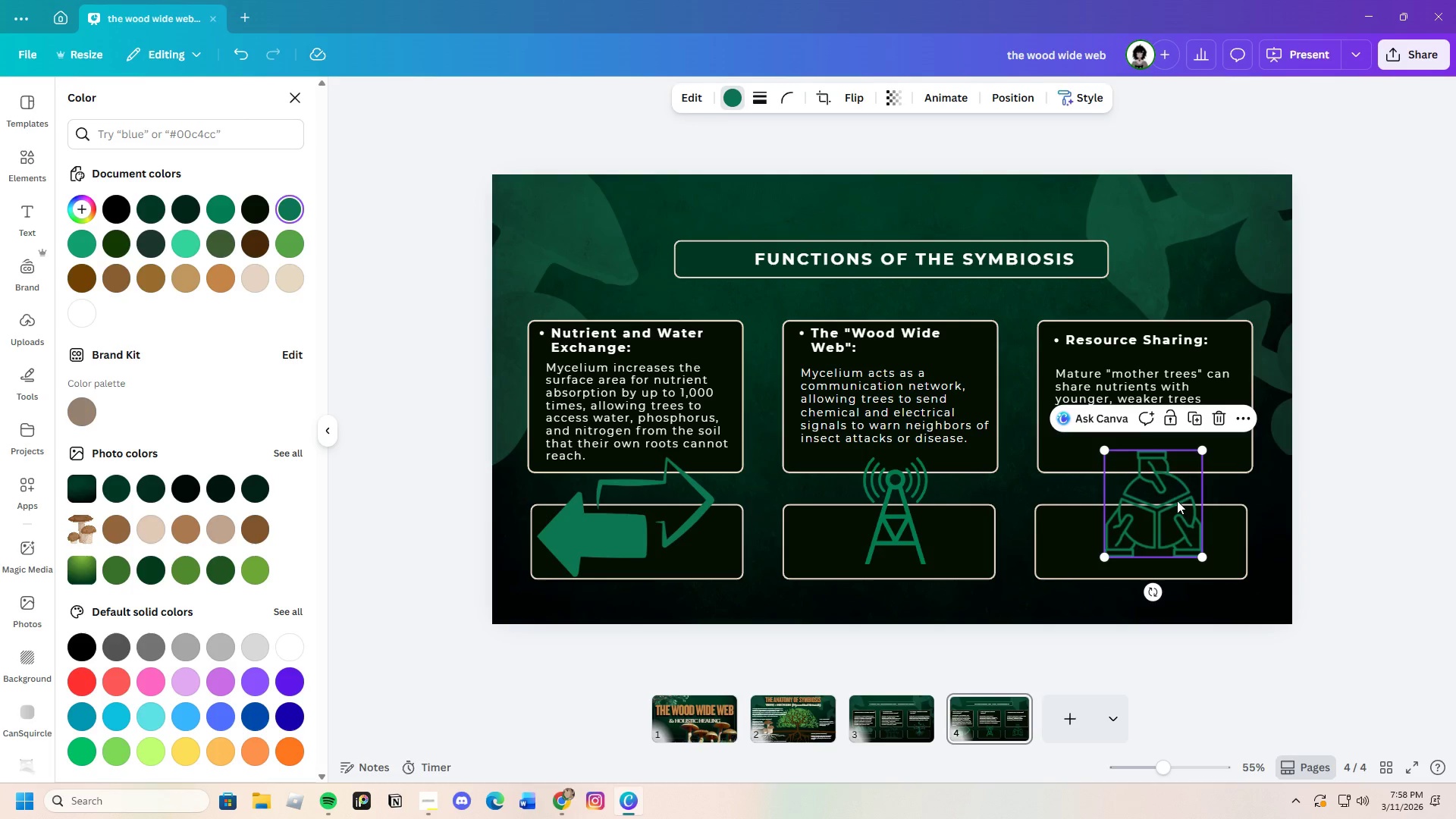 
left_click_drag(start_coordinate=[1175, 500], to_coordinate=[1163, 500])
 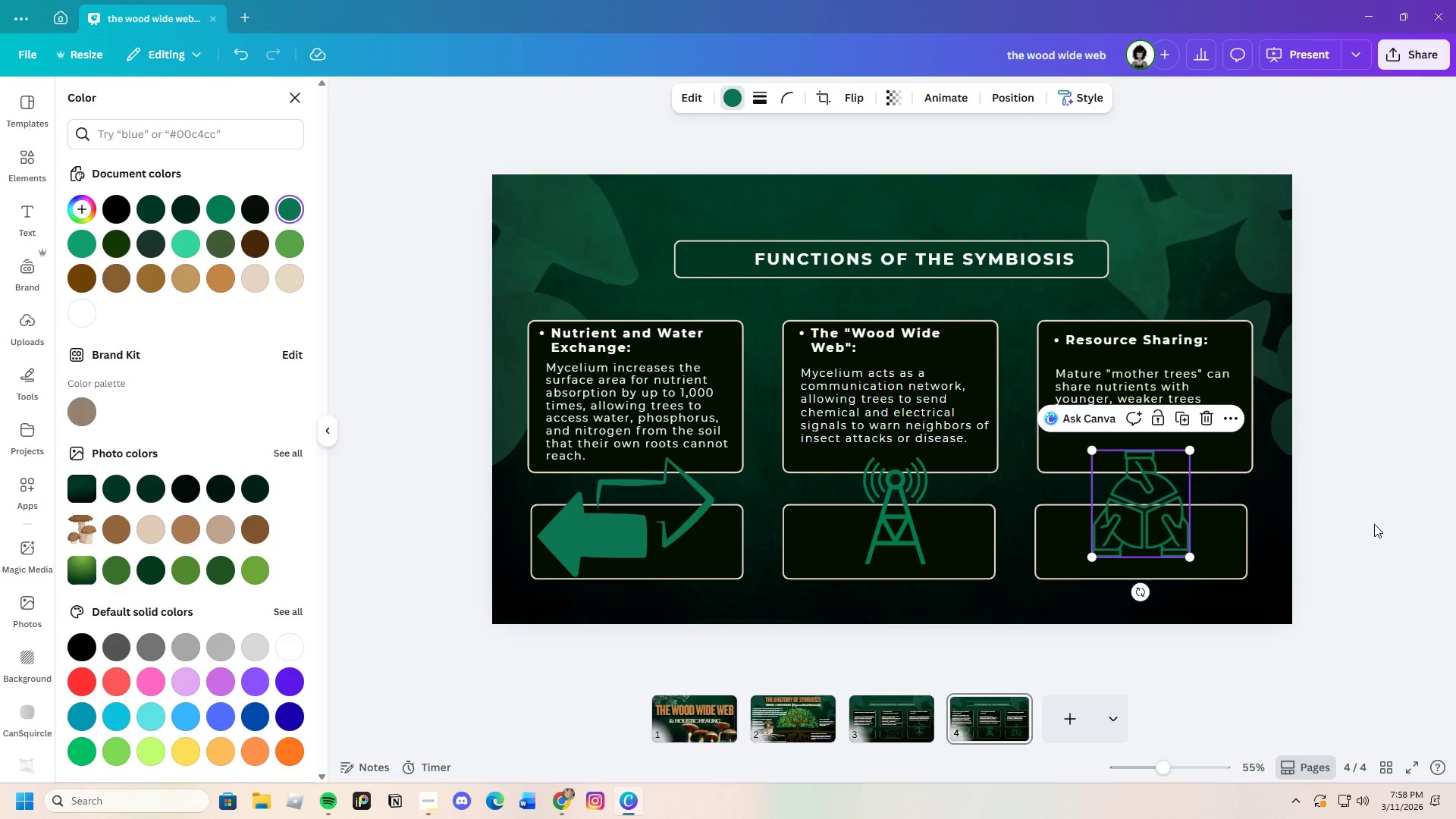 
left_click([1374, 524])
 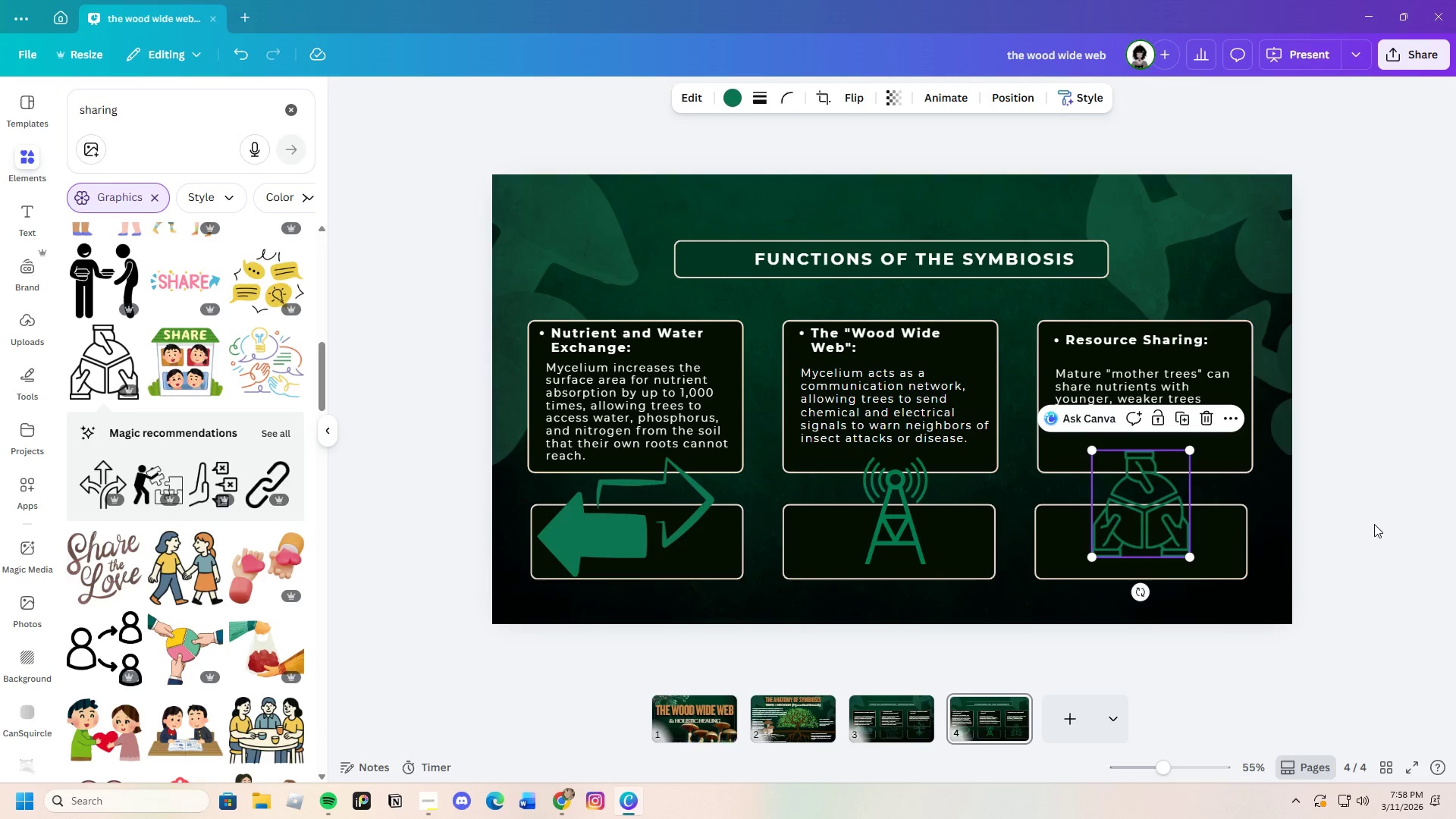 
left_click([1374, 524])
 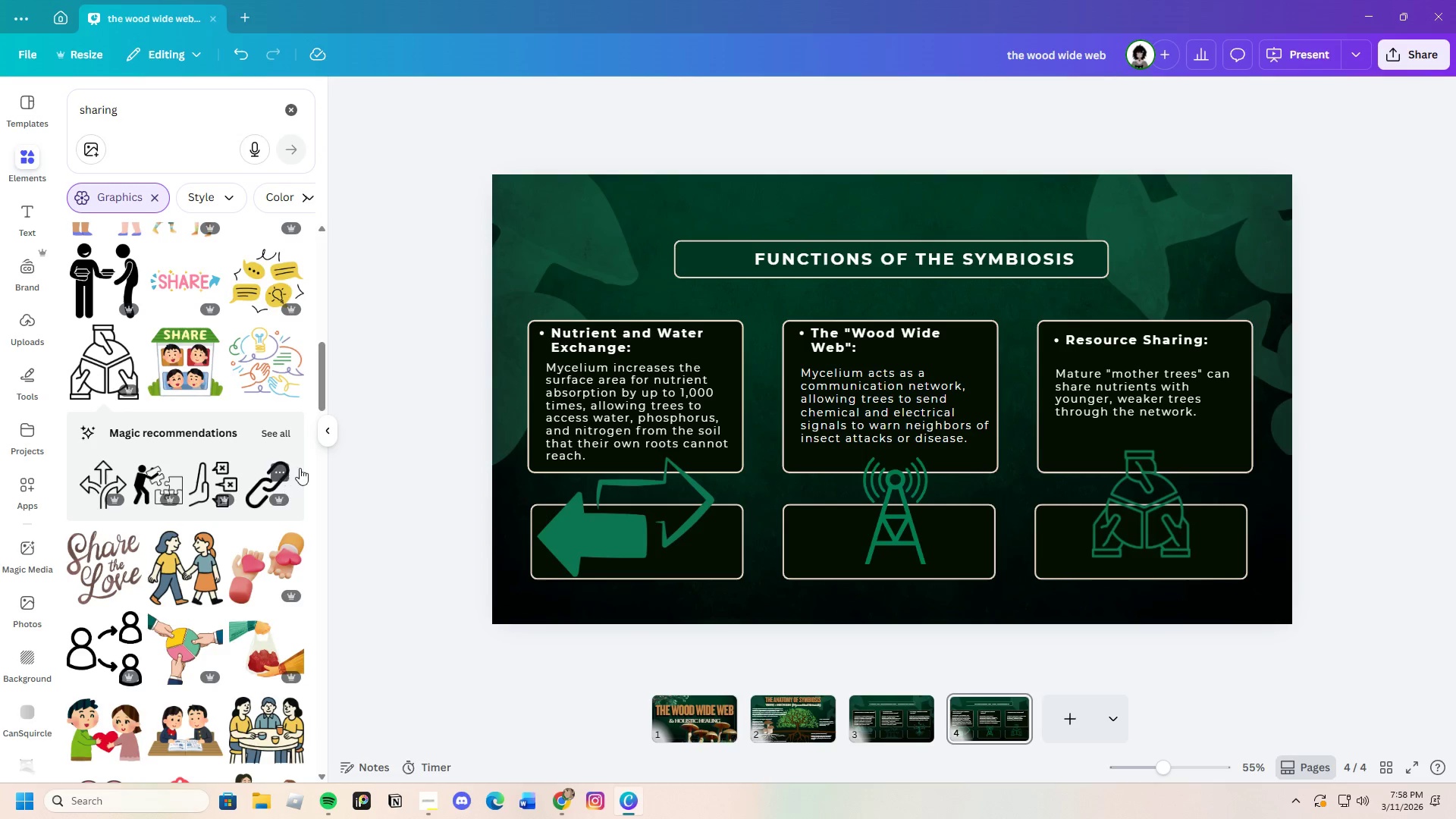 
wait(10.97)
 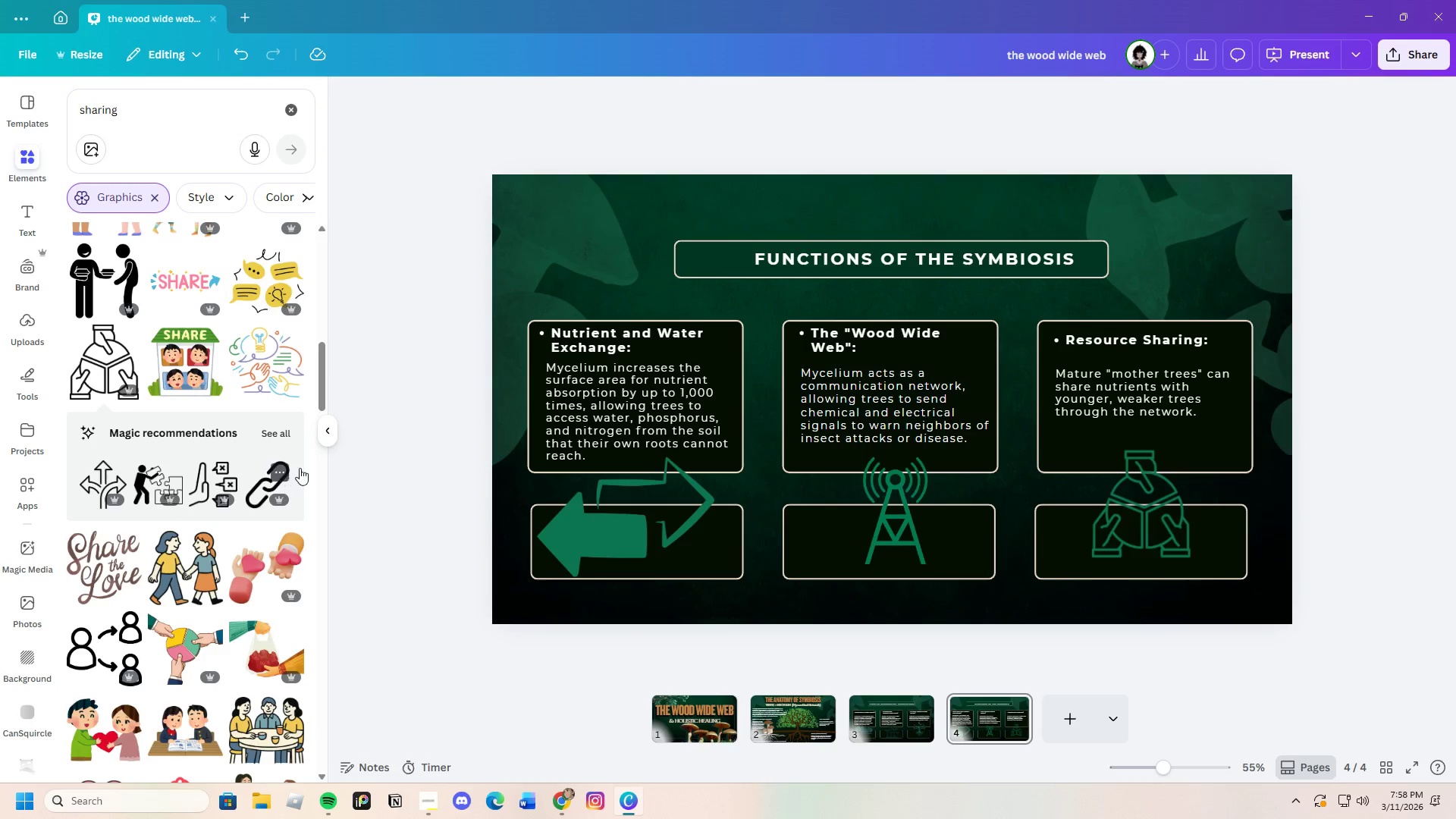 
left_click_drag(start_coordinate=[143, 109], to_coordinate=[20, 99])
 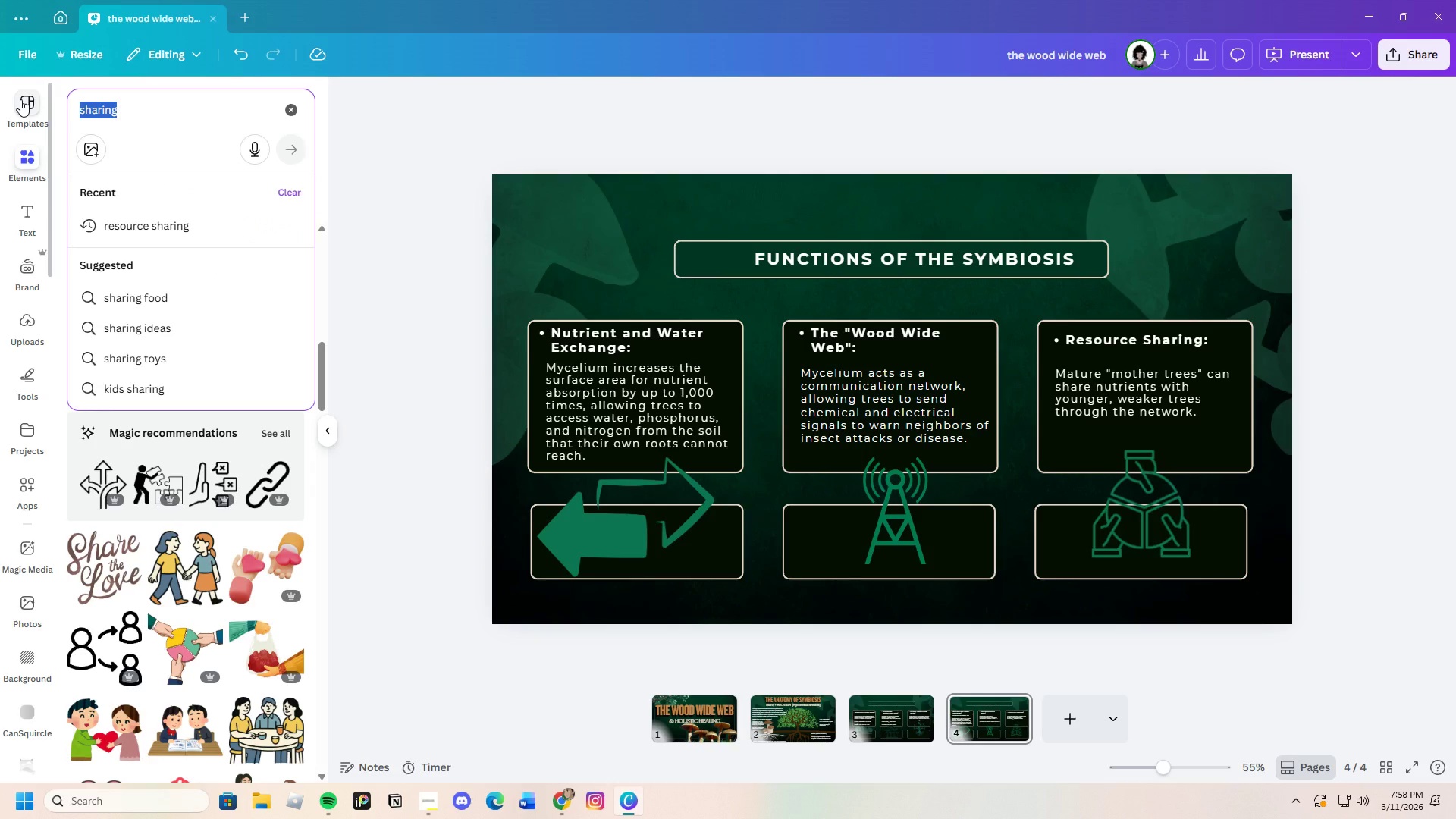 
key(Backspace)
type(botanical)
 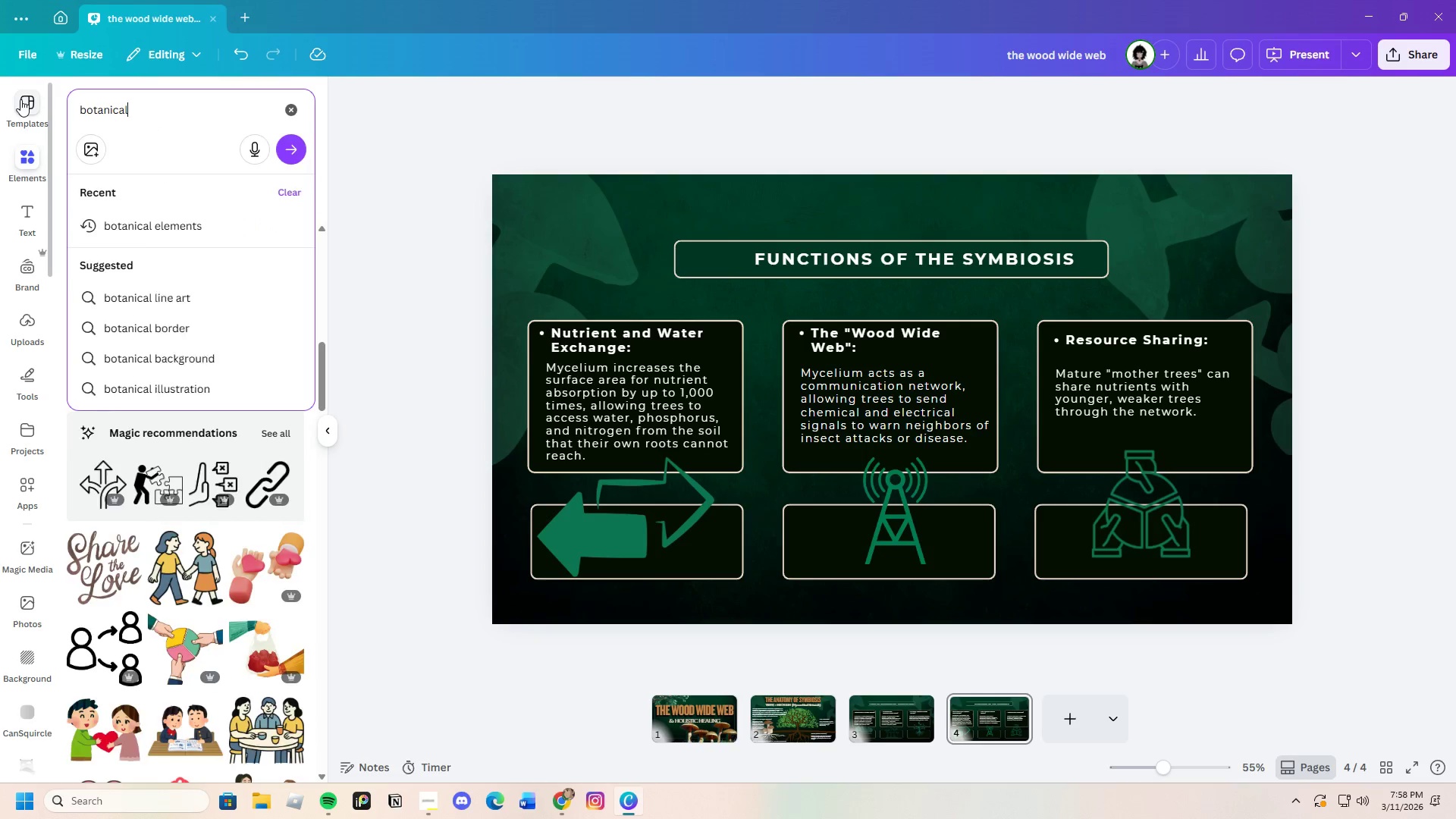 
key(Enter)
 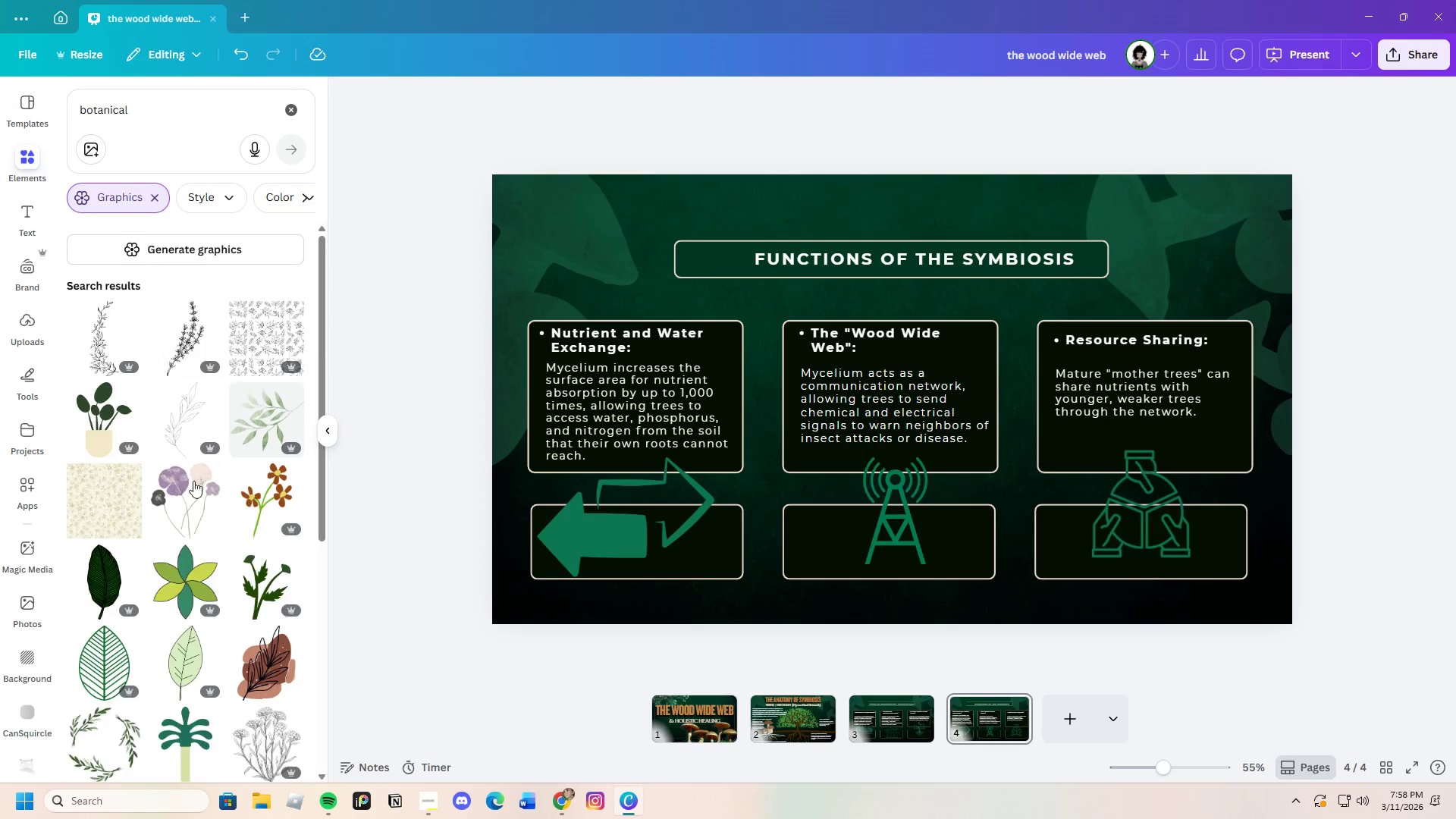 
scroll: coordinate [231, 629], scroll_direction: down, amount: 19.0
 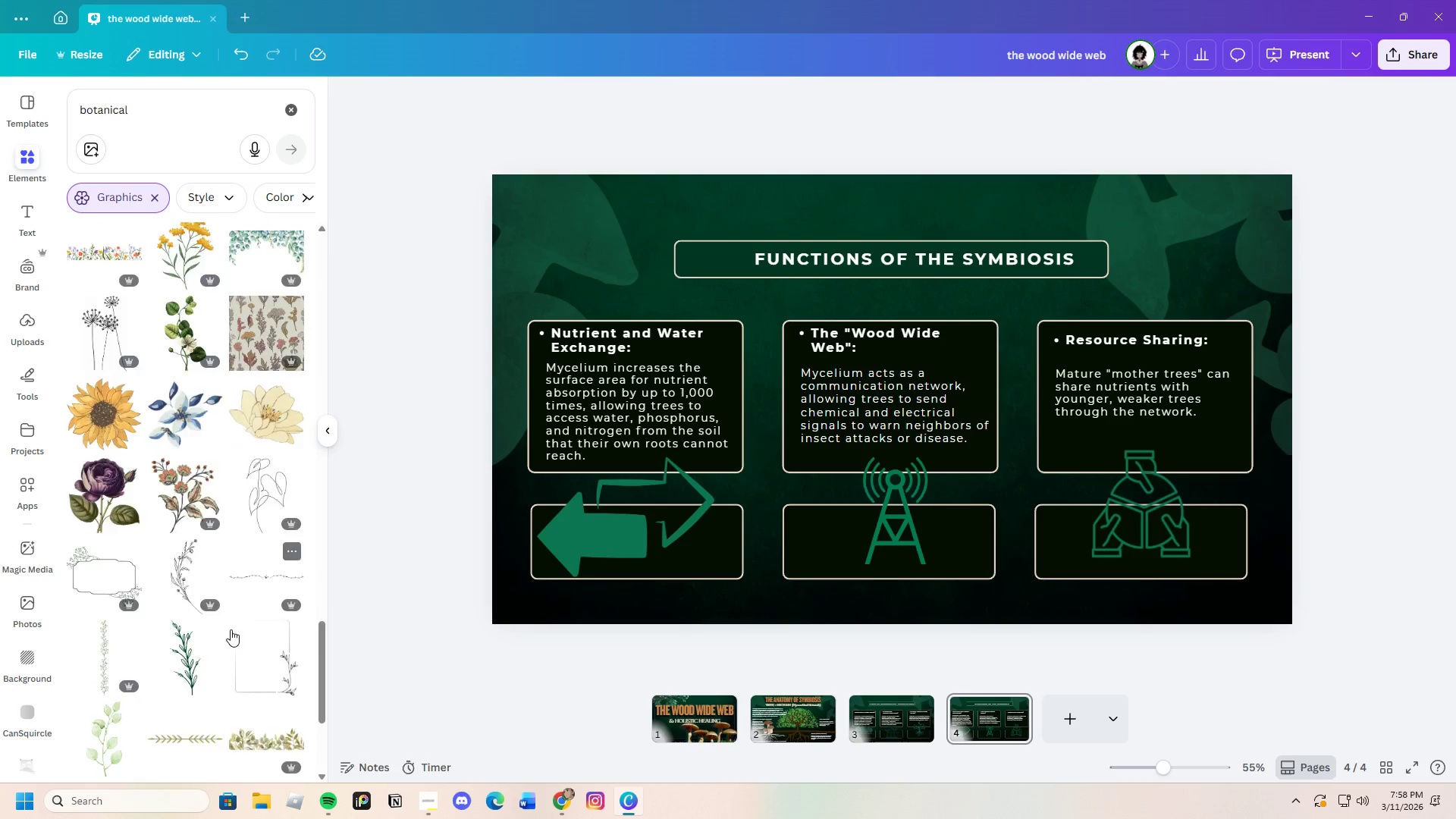 
scroll: coordinate [231, 629], scroll_direction: up, amount: 7.0
 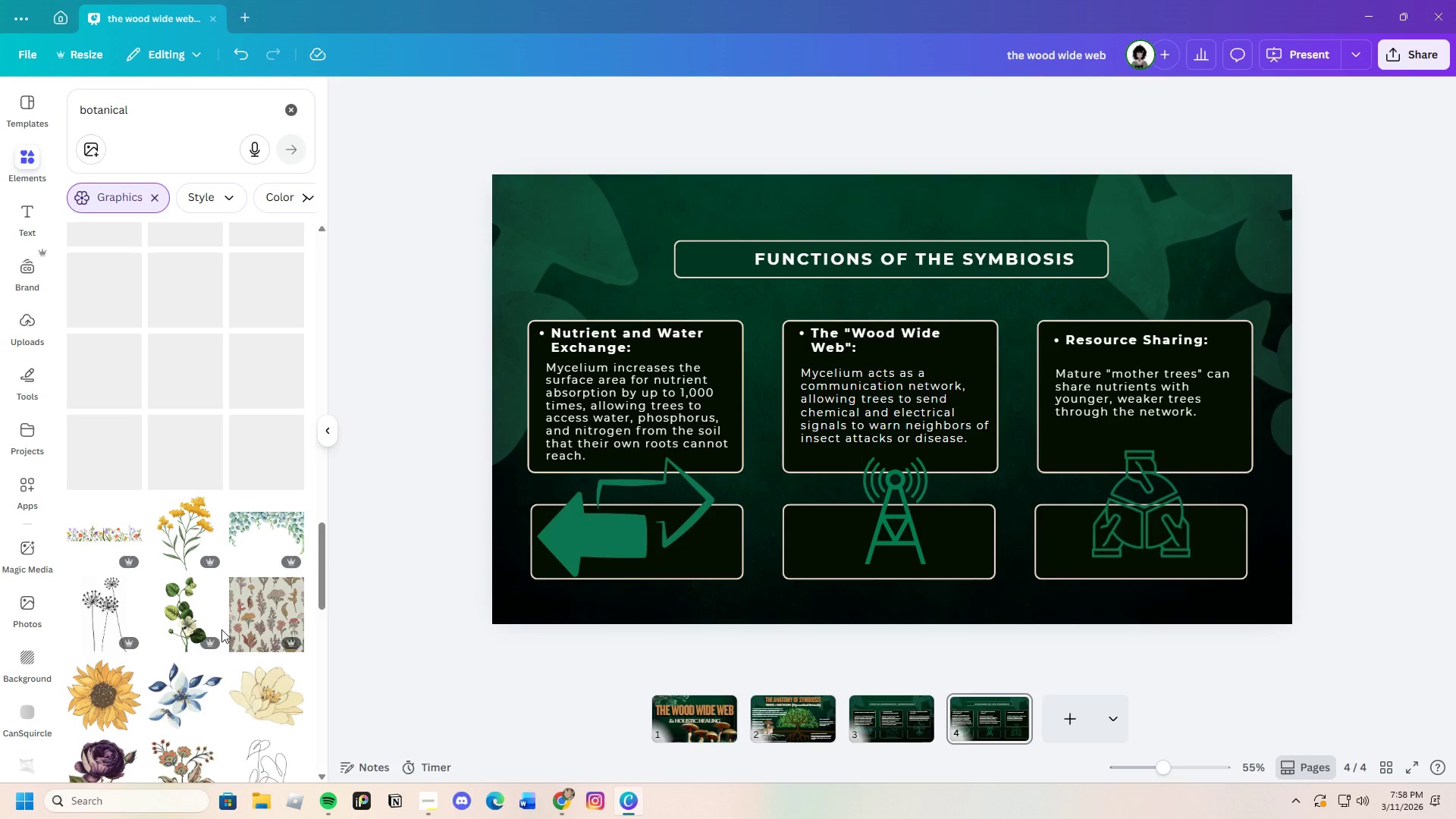 
mouse_move([207, 629])
 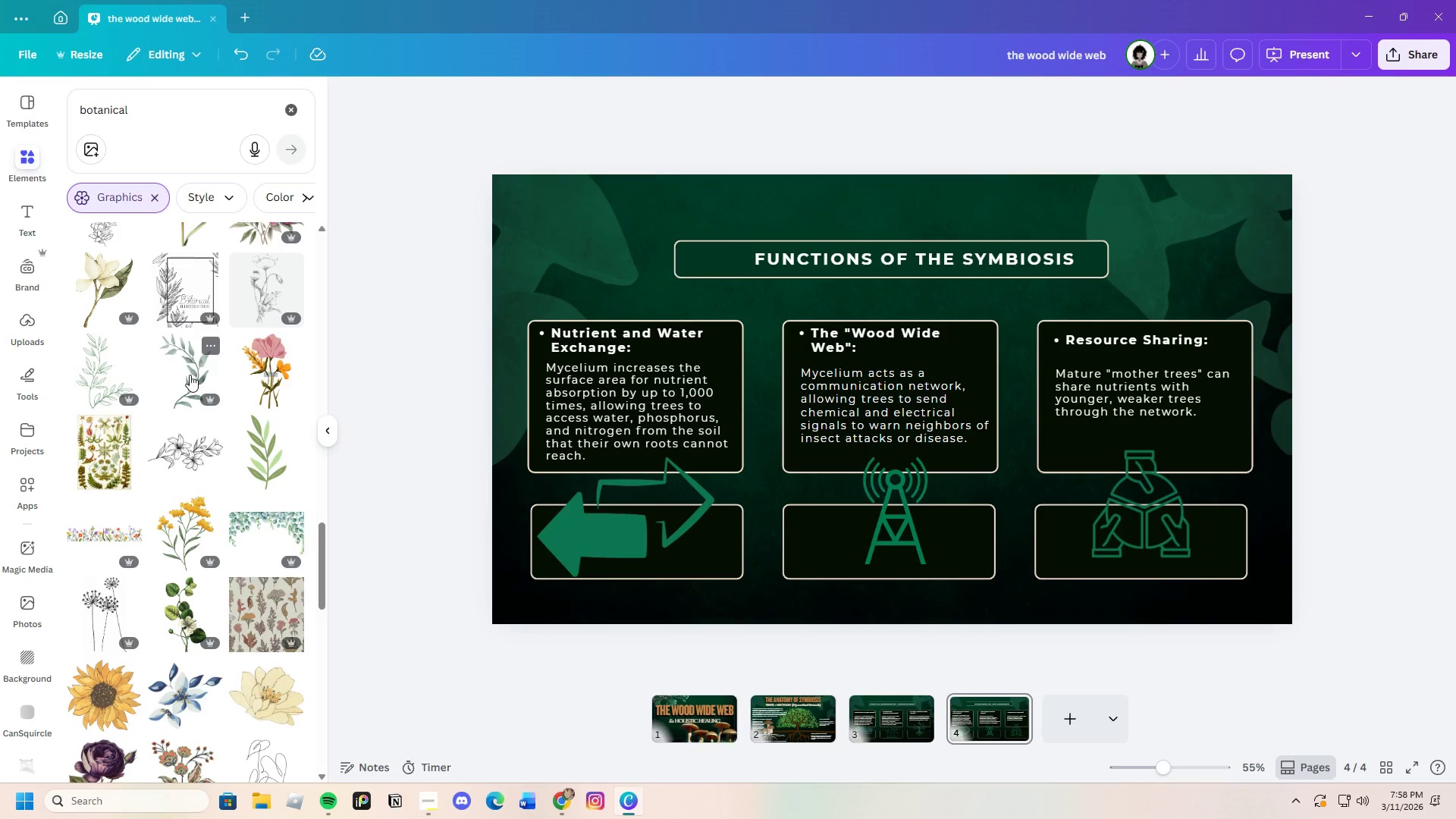 
left_click([189, 374])
 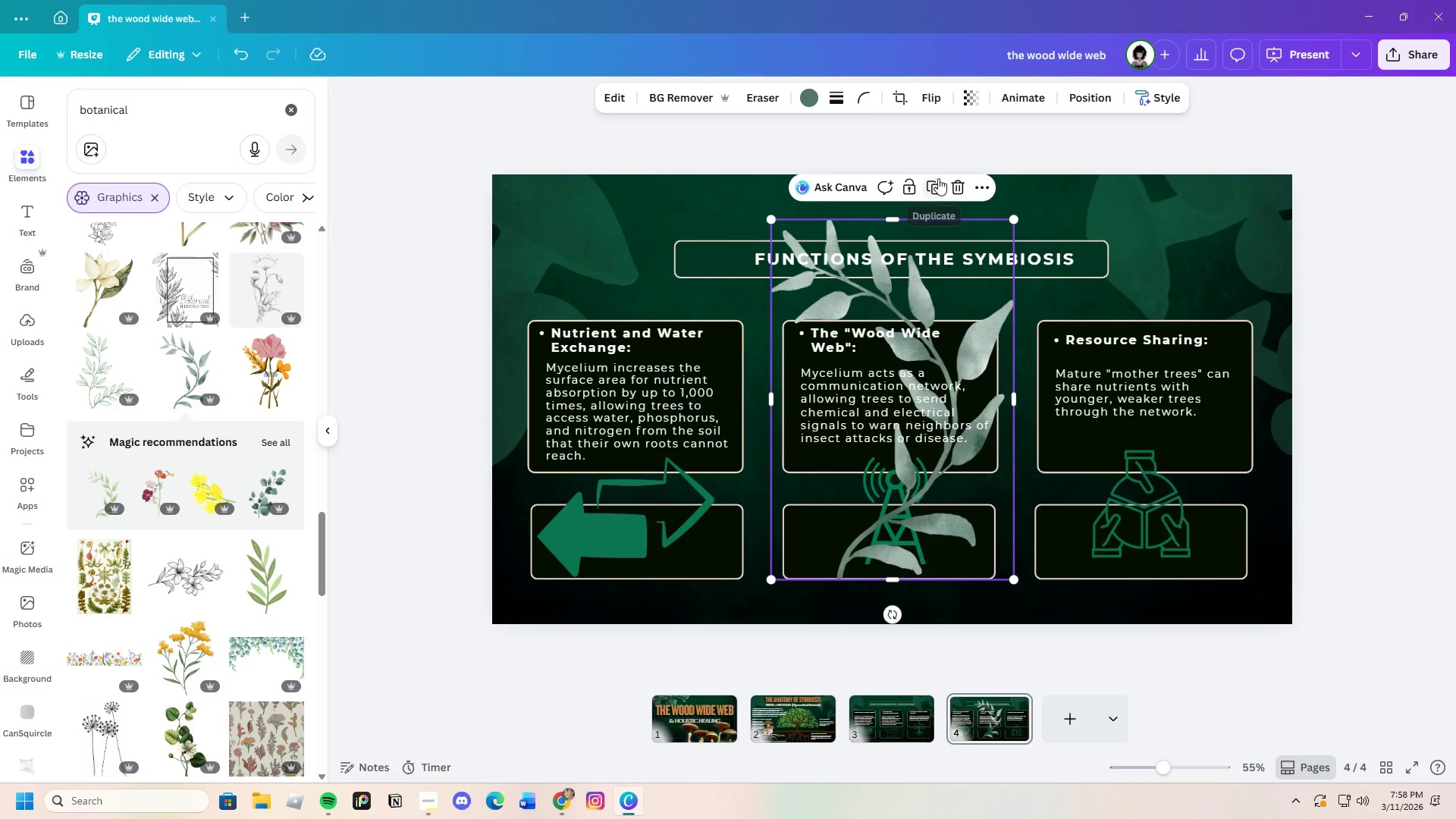 
left_click([820, 93])
 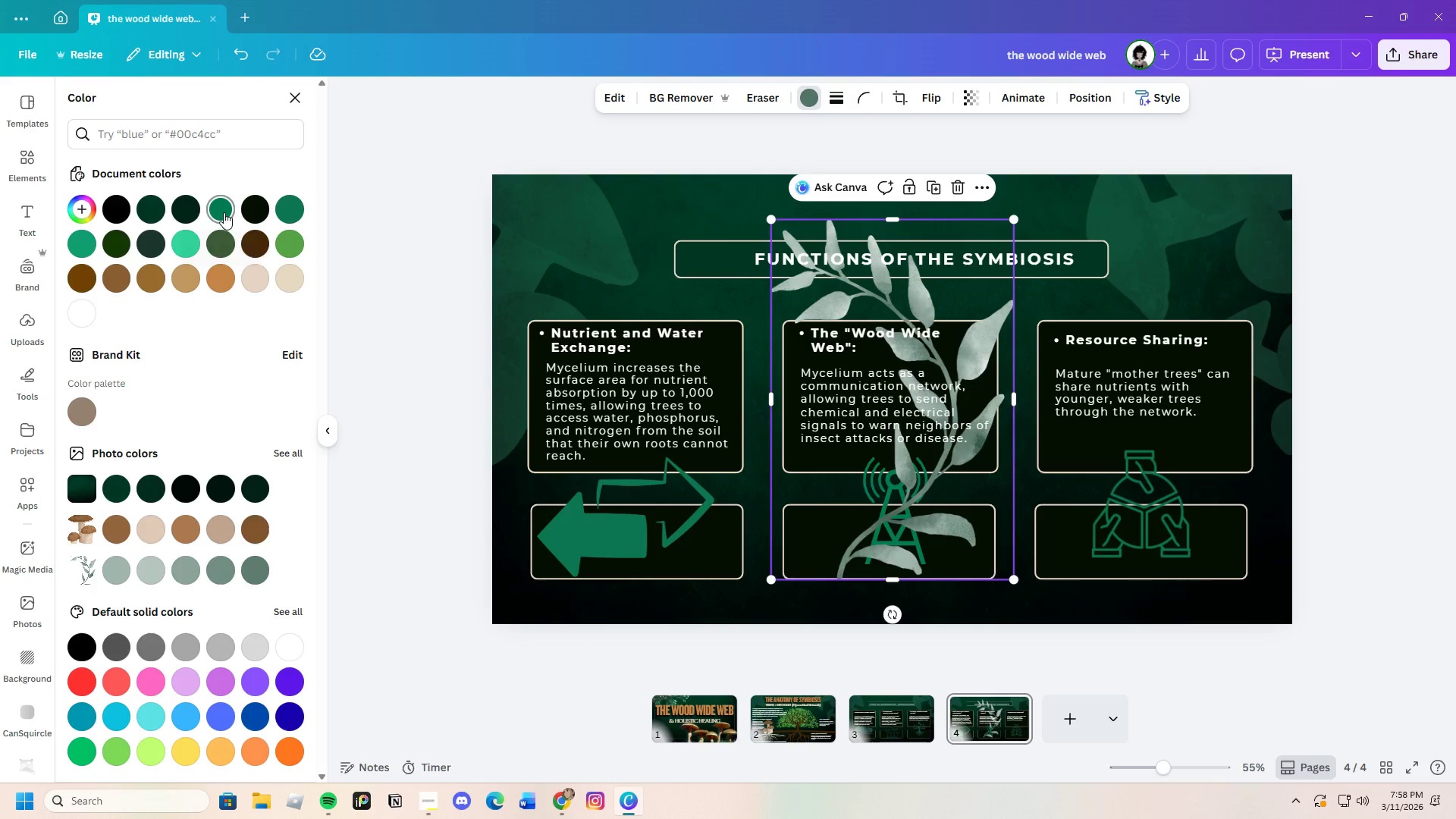 
left_click([226, 210])
 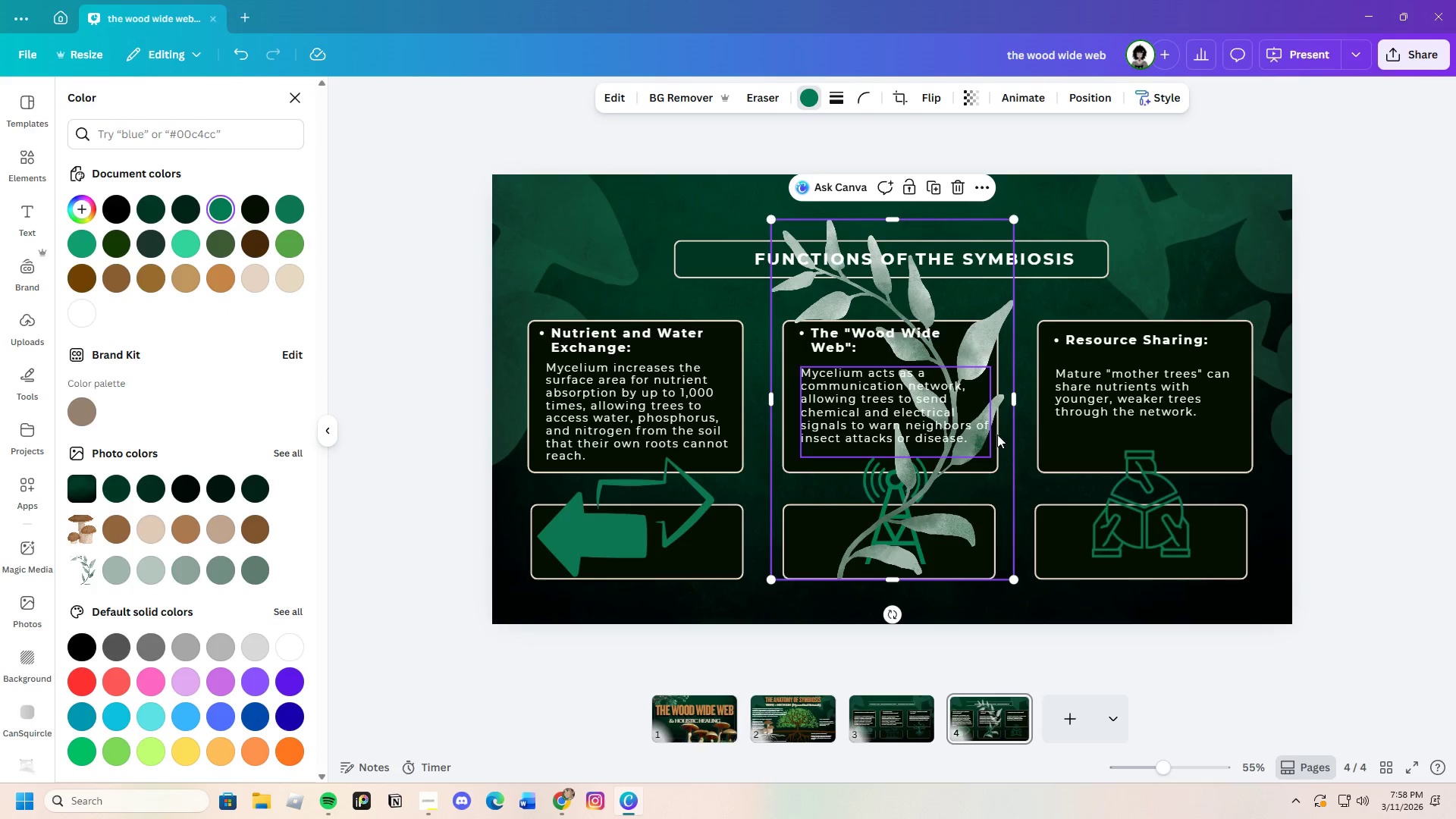 
left_click([287, 212])
 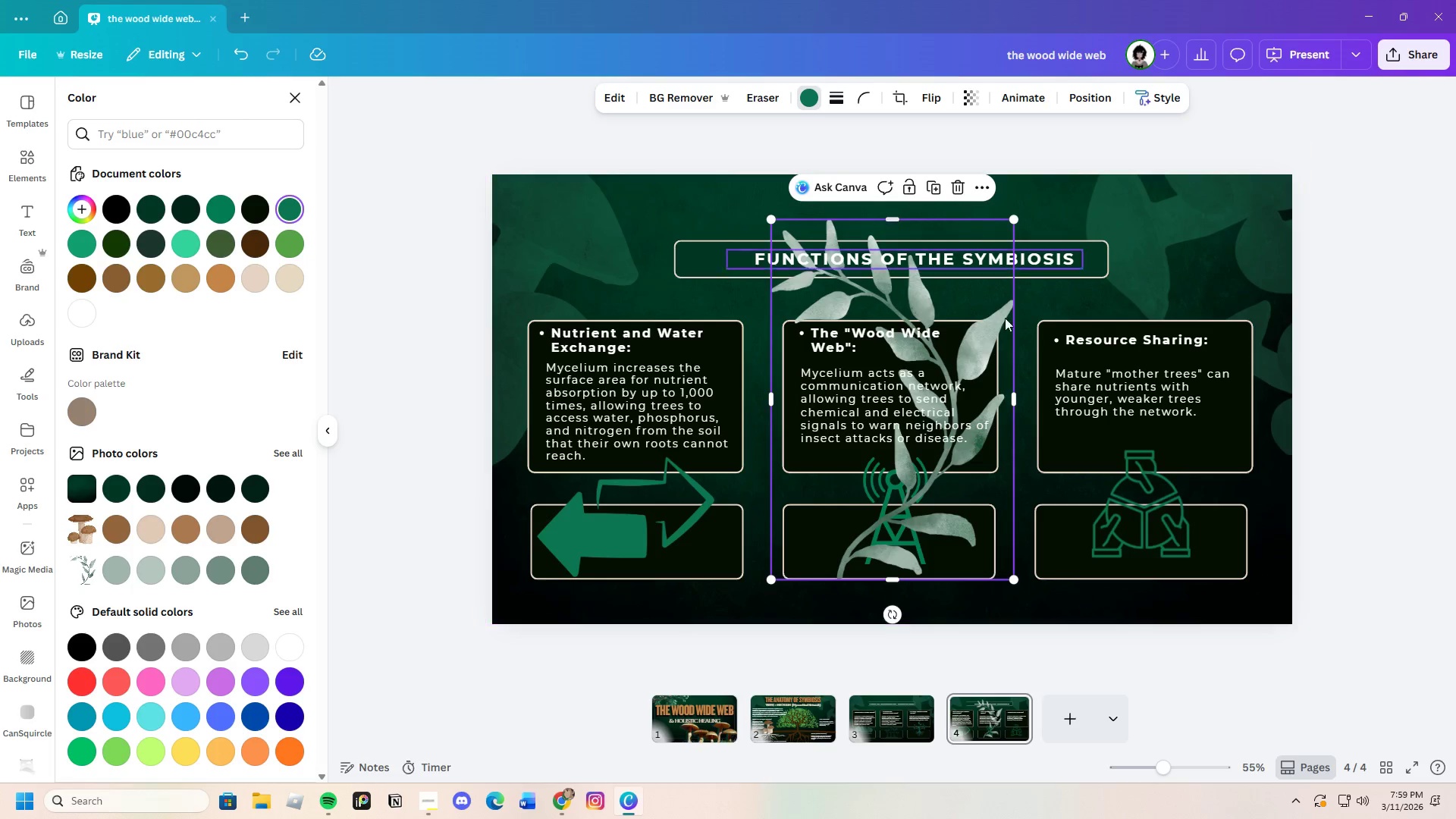 
left_click_drag(start_coordinate=[980, 526], to_coordinate=[1327, 571])
 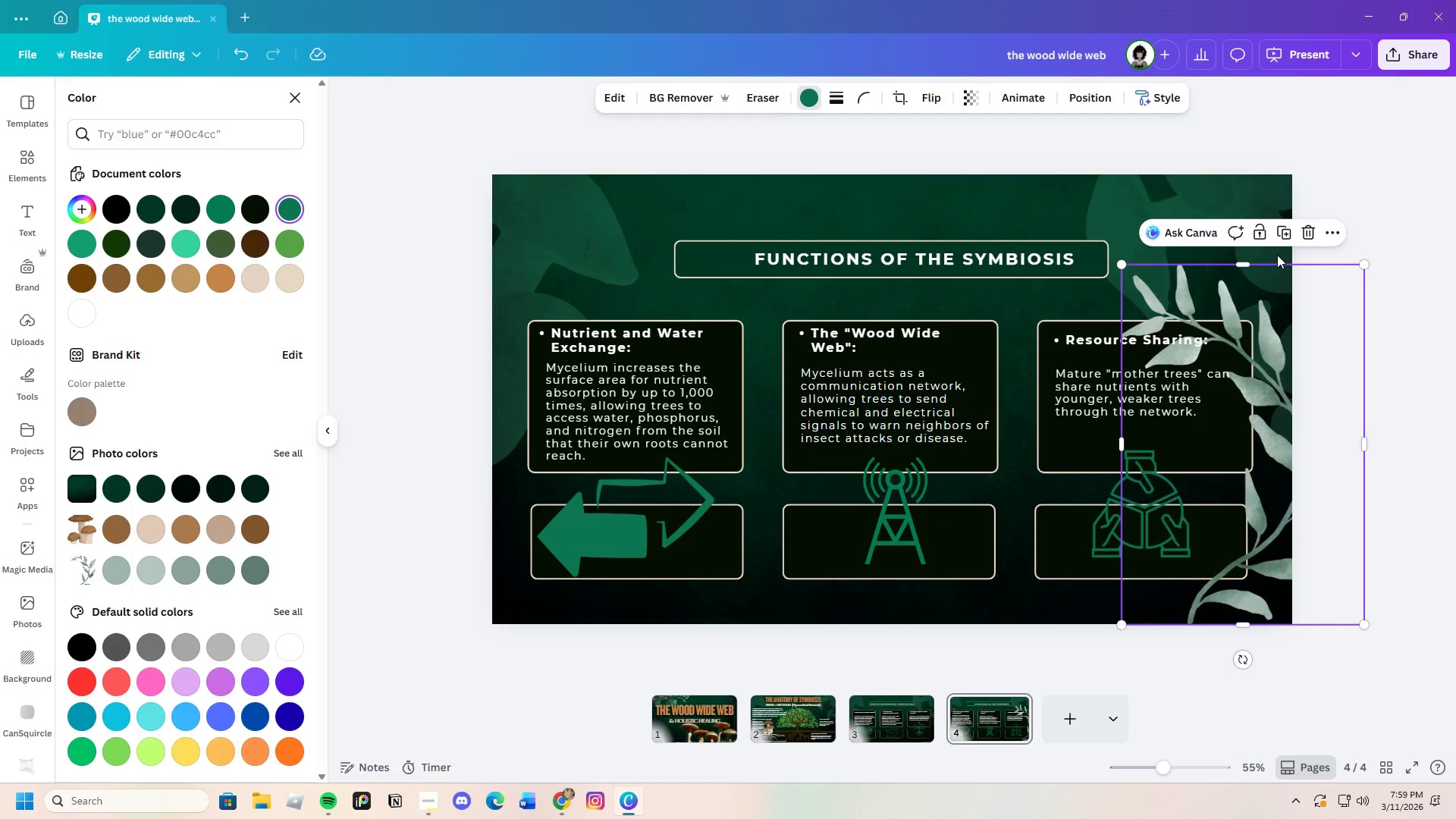 
left_click([1305, 232])
 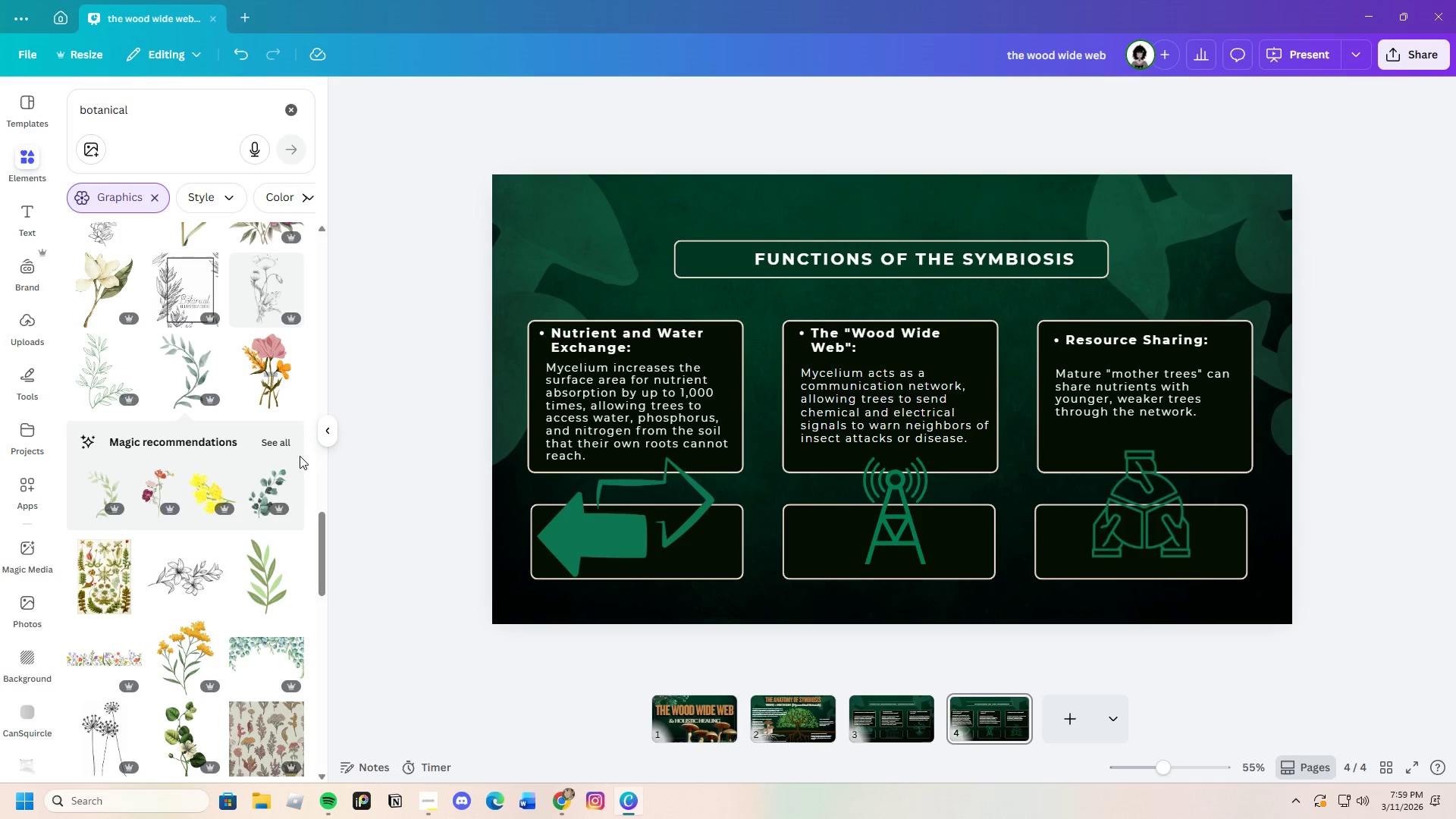 
scroll: coordinate [213, 631], scroll_direction: down, amount: 14.0
 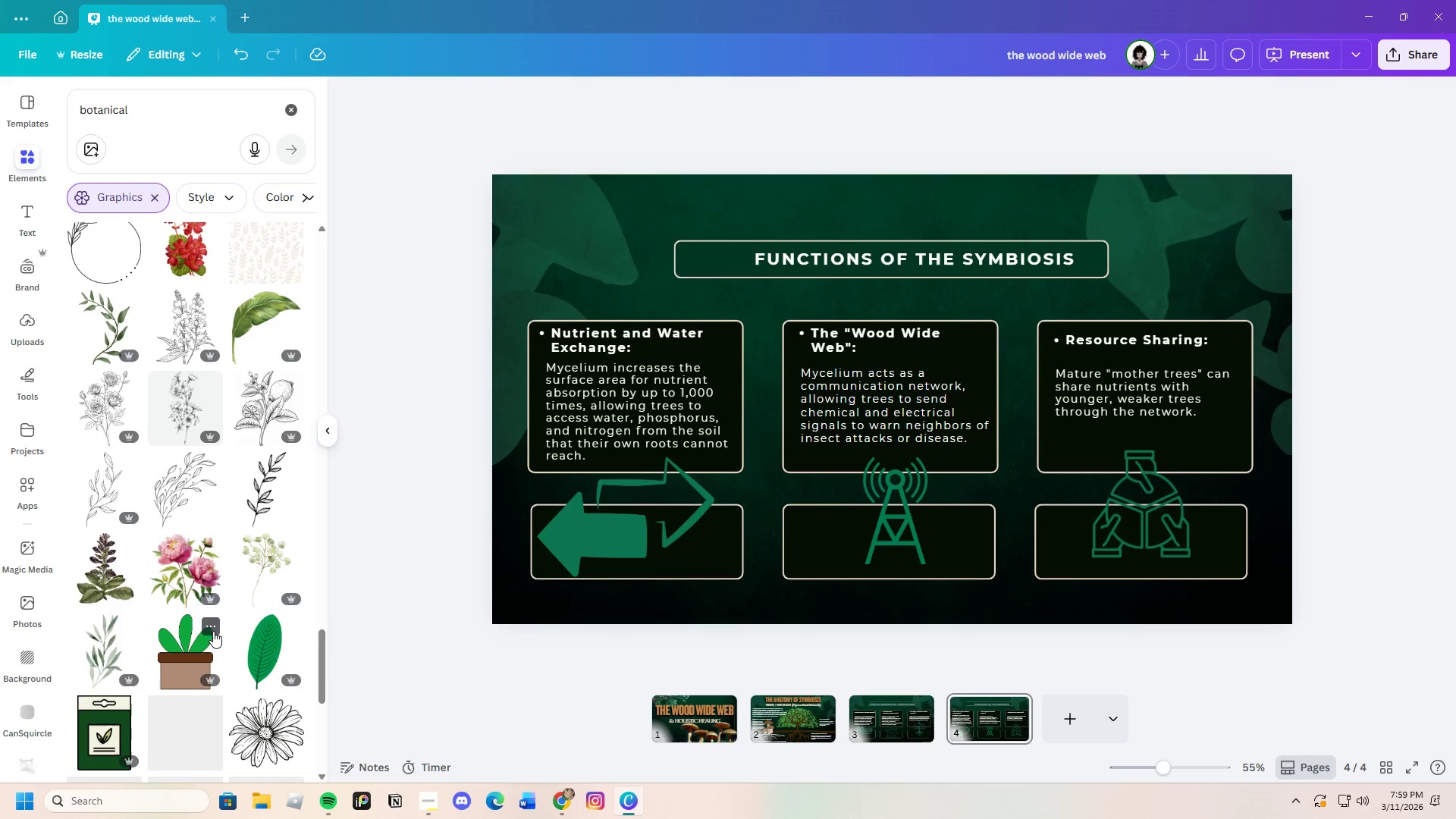 
scroll: coordinate [213, 642], scroll_direction: down, amount: 13.0
 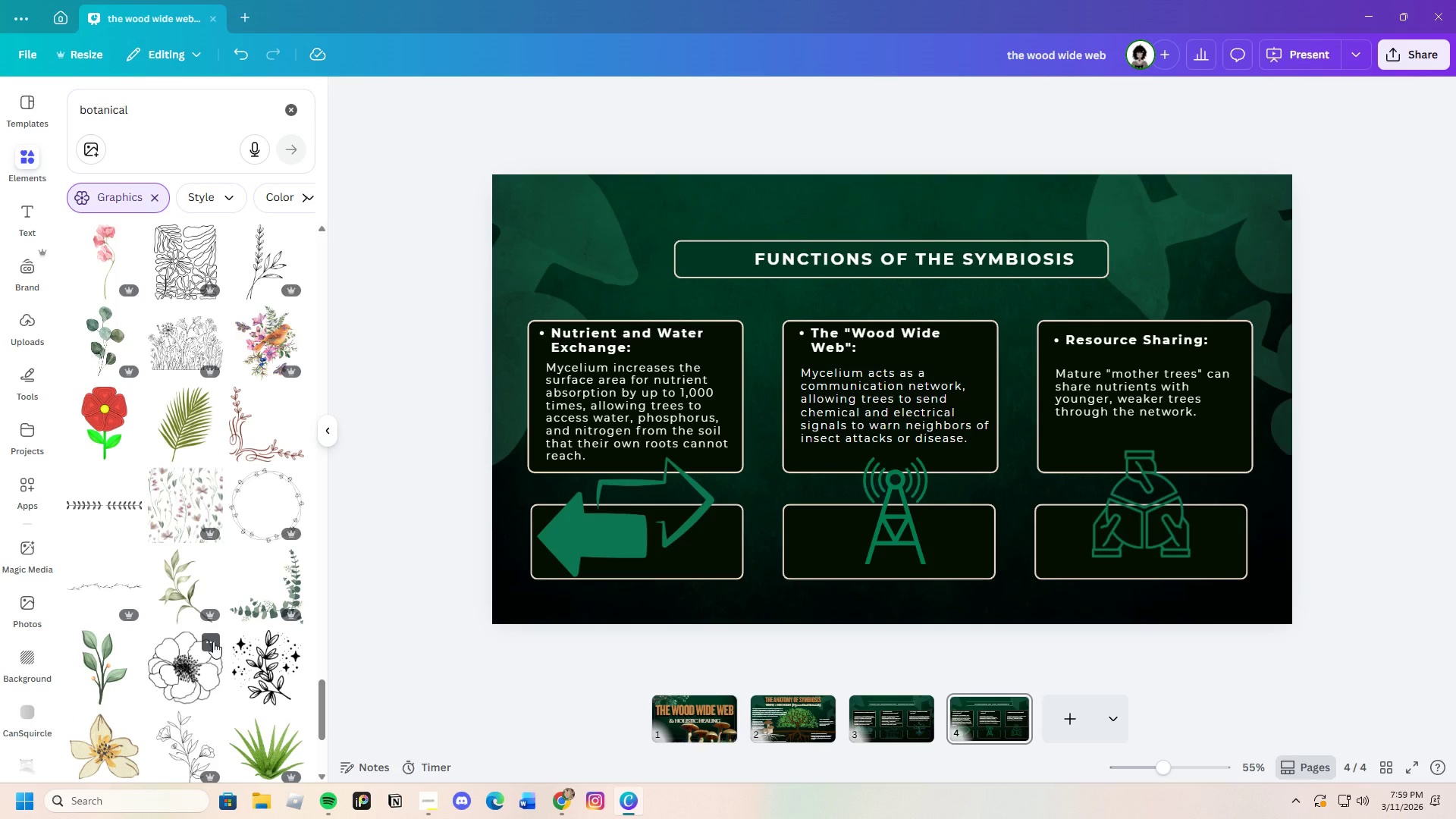 
scroll: coordinate [213, 642], scroll_direction: down, amount: 5.0
 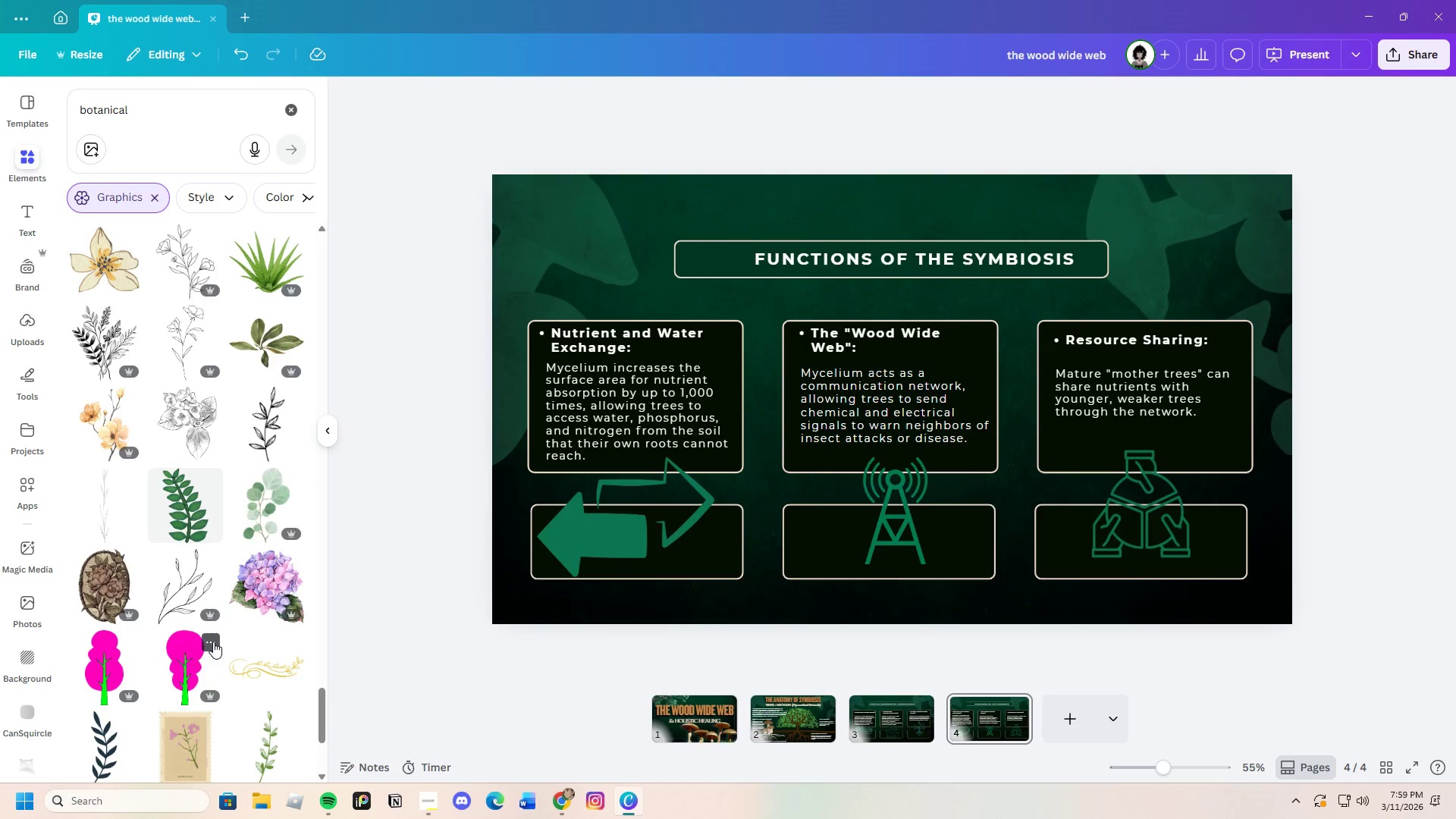 
scroll: coordinate [213, 642], scroll_direction: up, amount: 1.0
 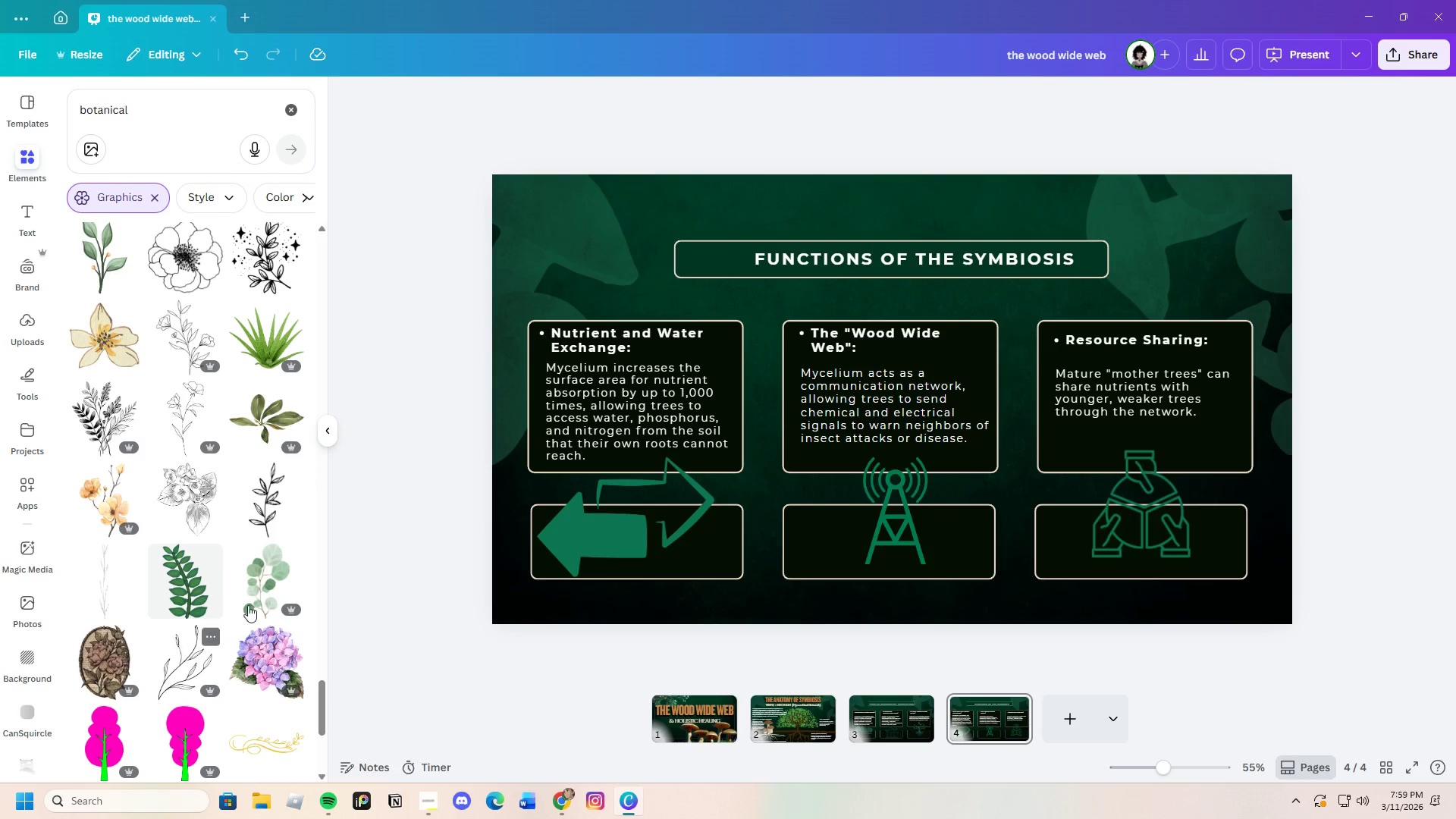 
left_click([271, 585])
 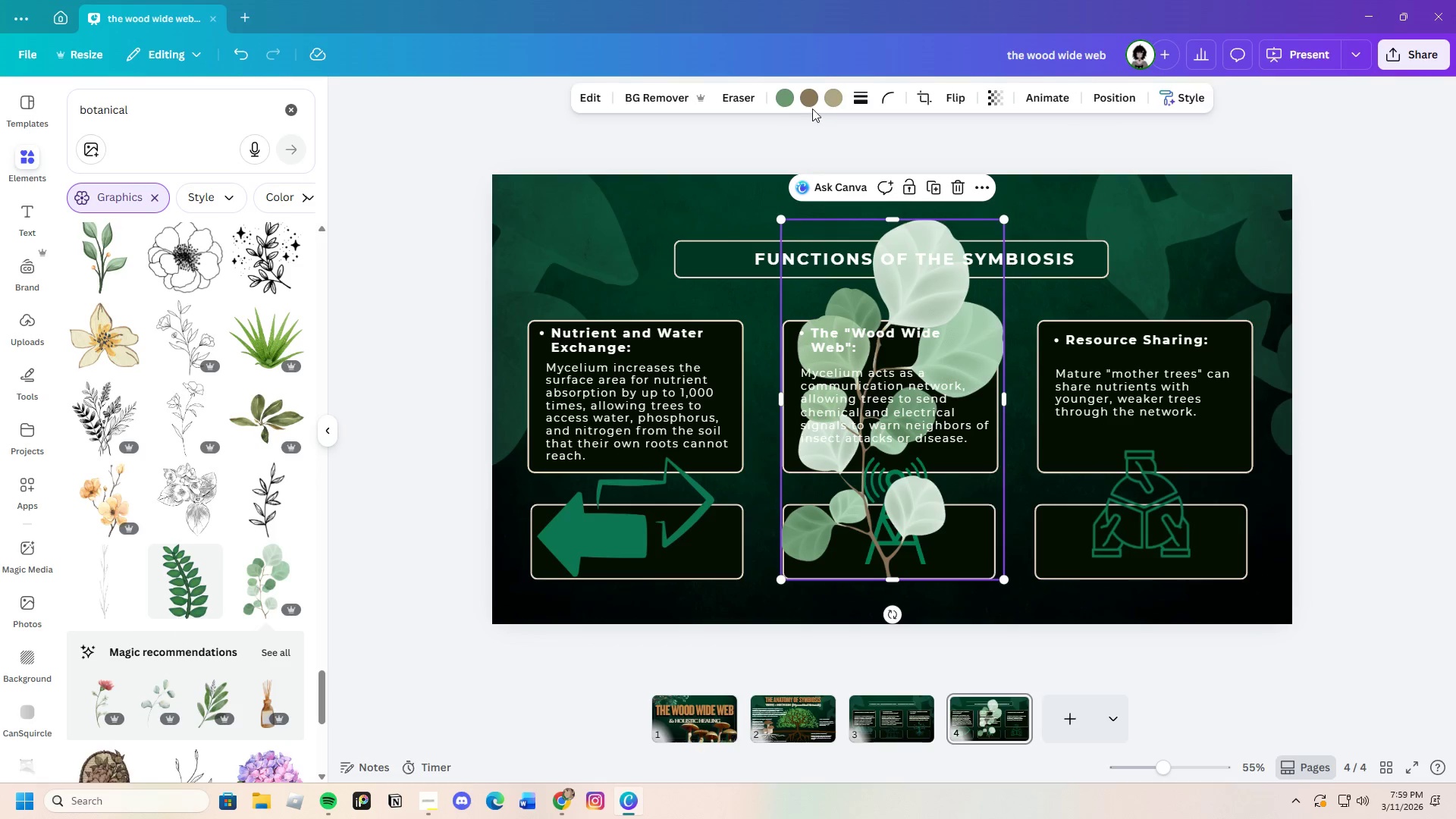 
left_click([786, 92])
 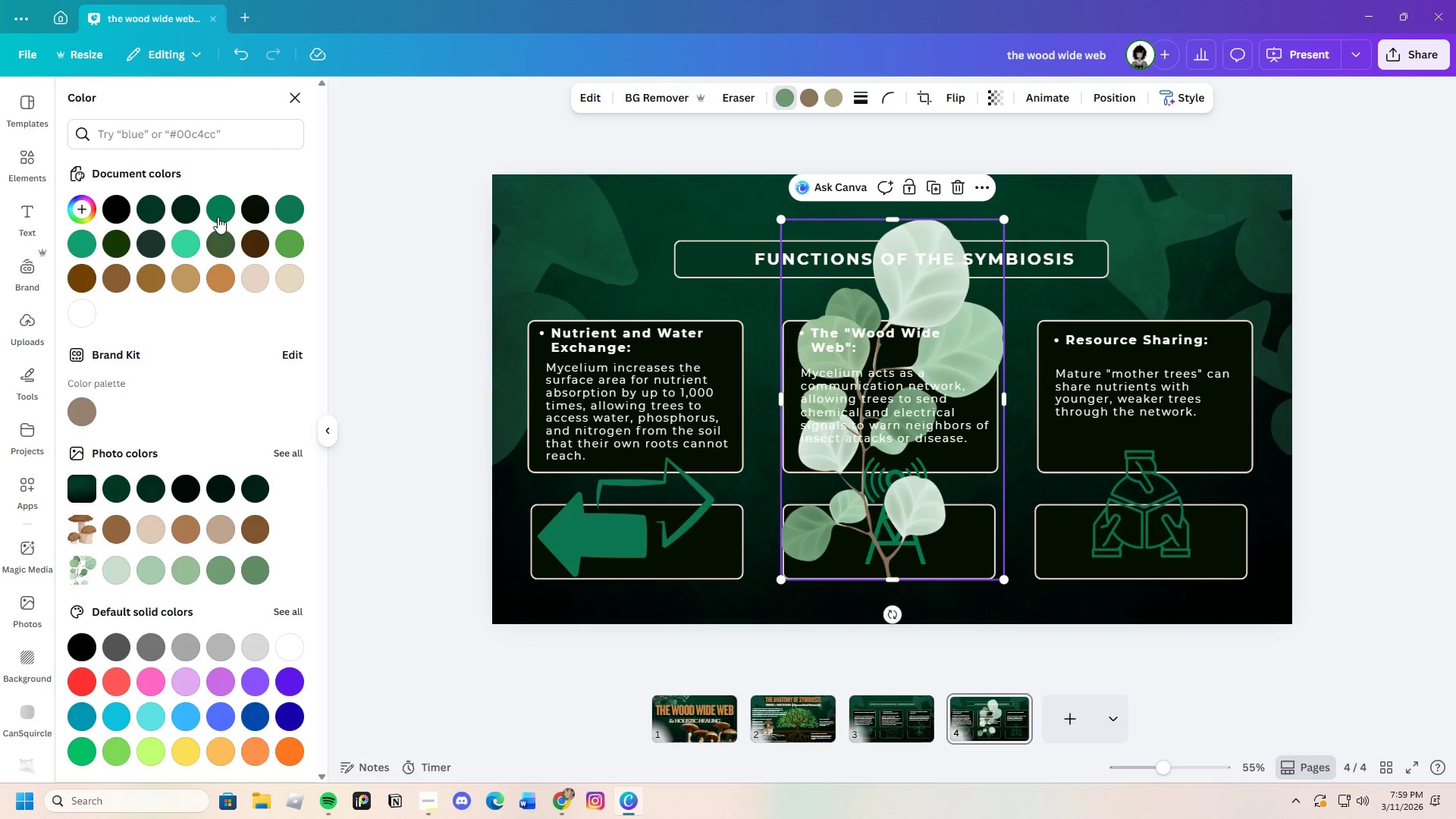 
left_click([218, 216])
 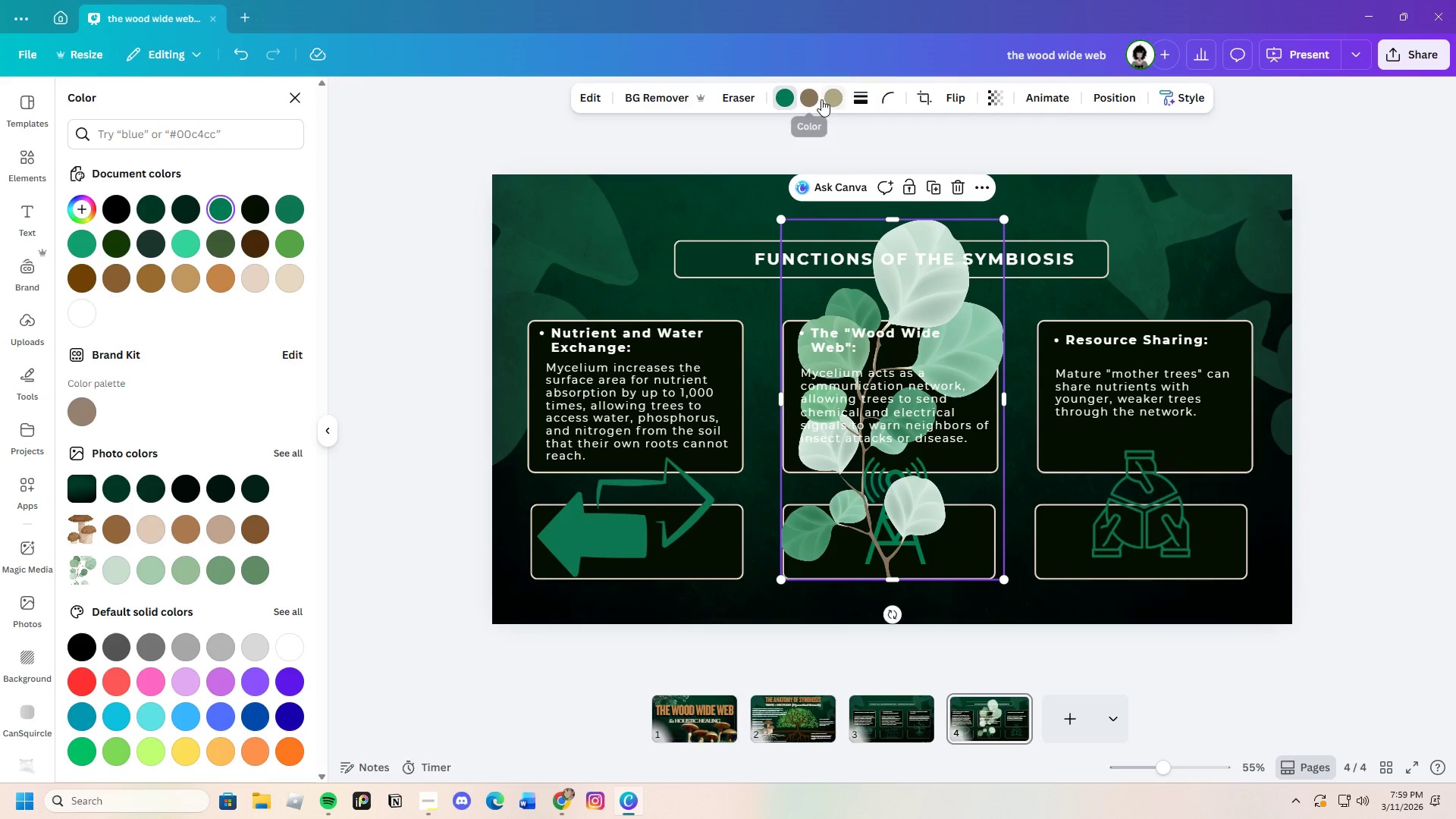 
left_click([817, 101])
 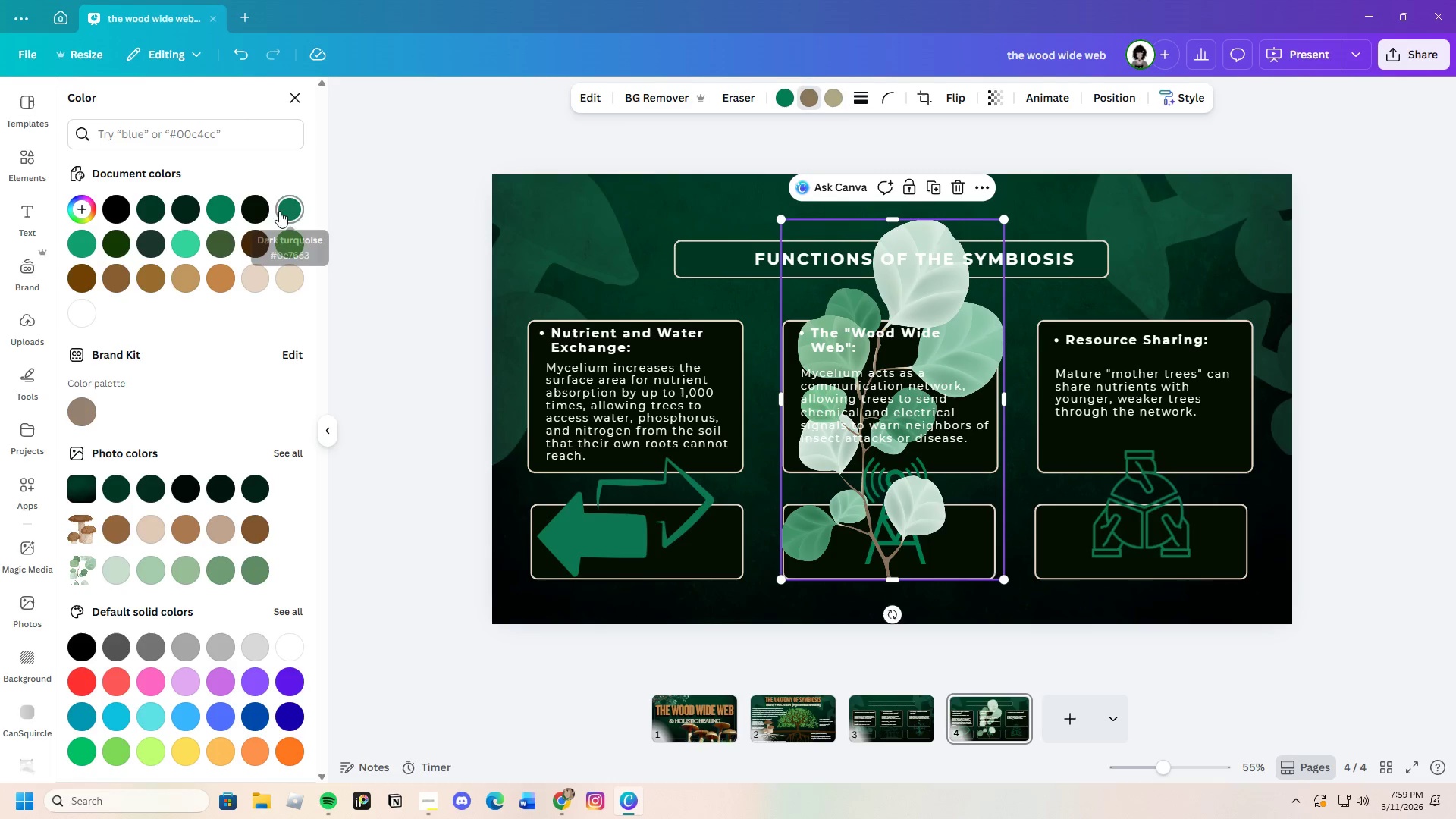 
left_click([216, 212])
 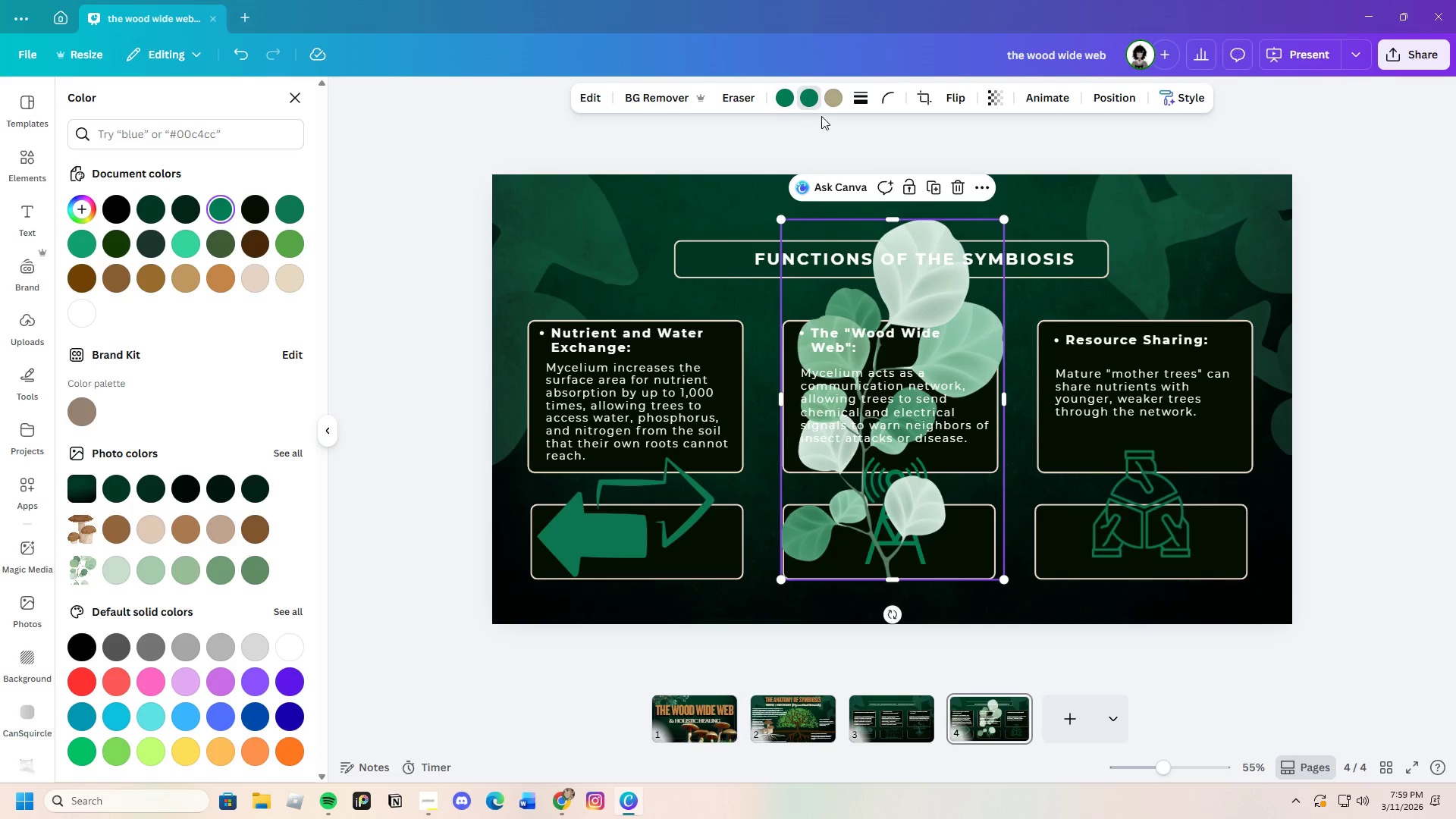 
left_click([835, 102])
 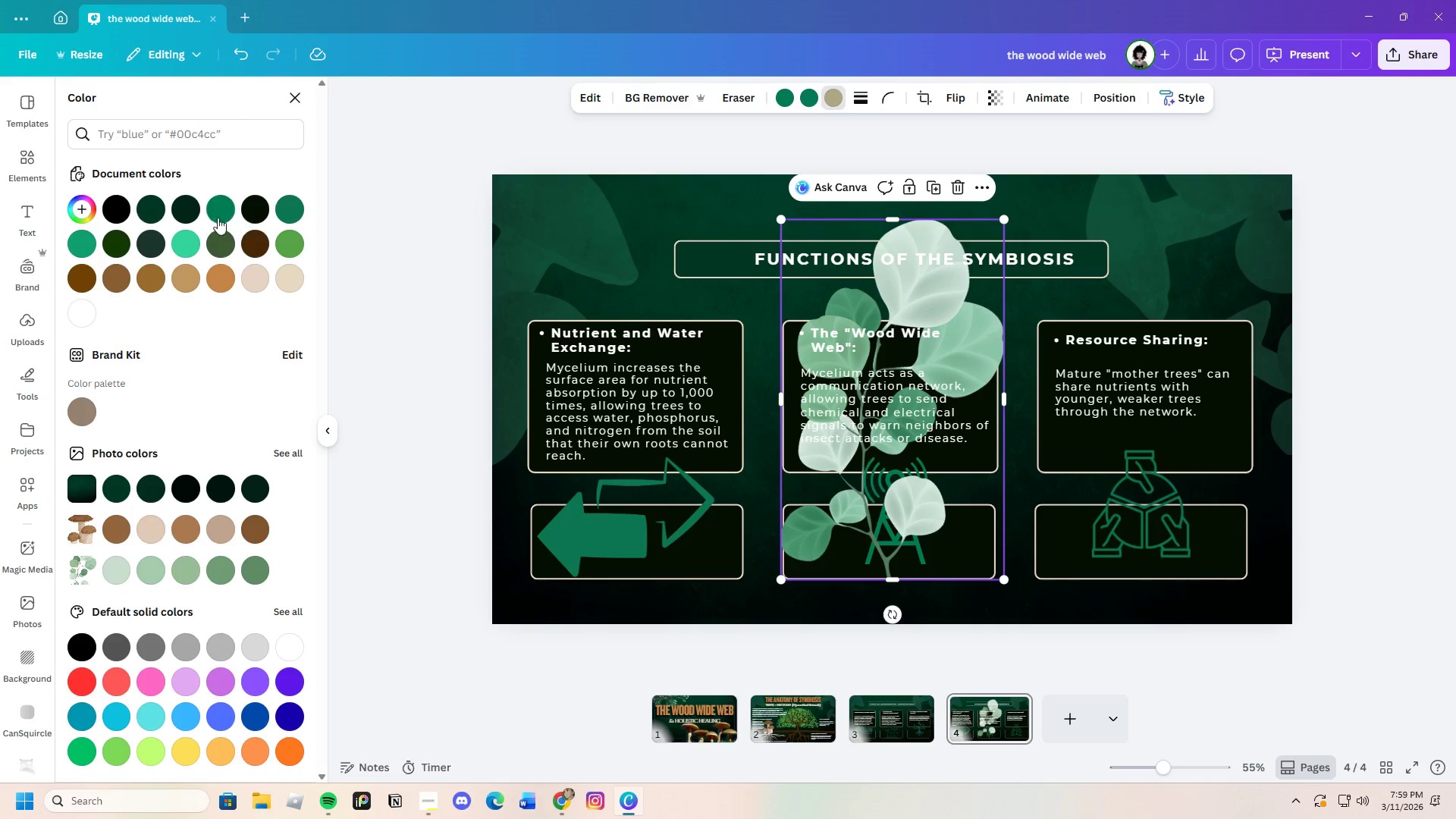 
left_click([227, 215])
 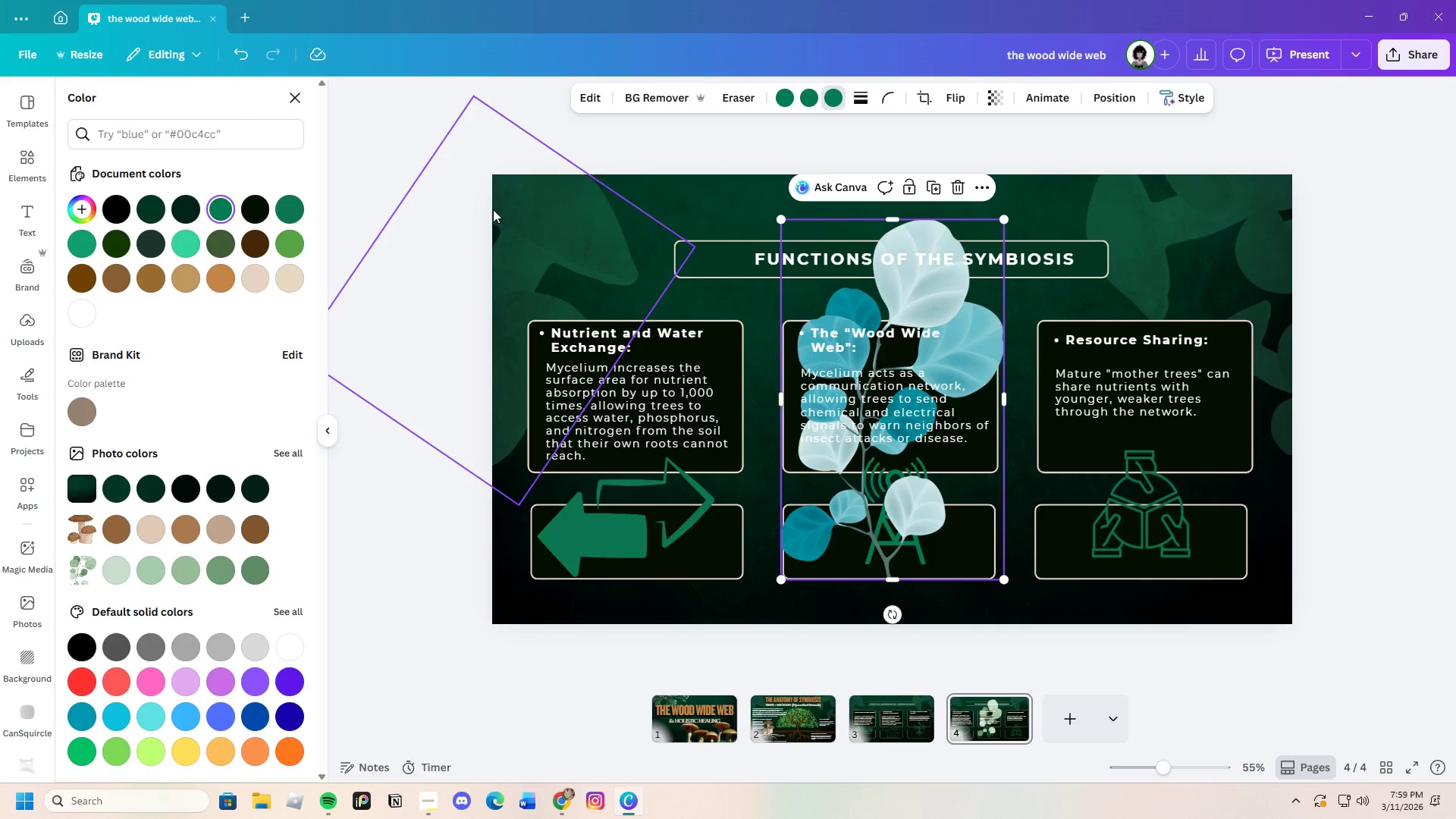 
left_click([291, 206])
 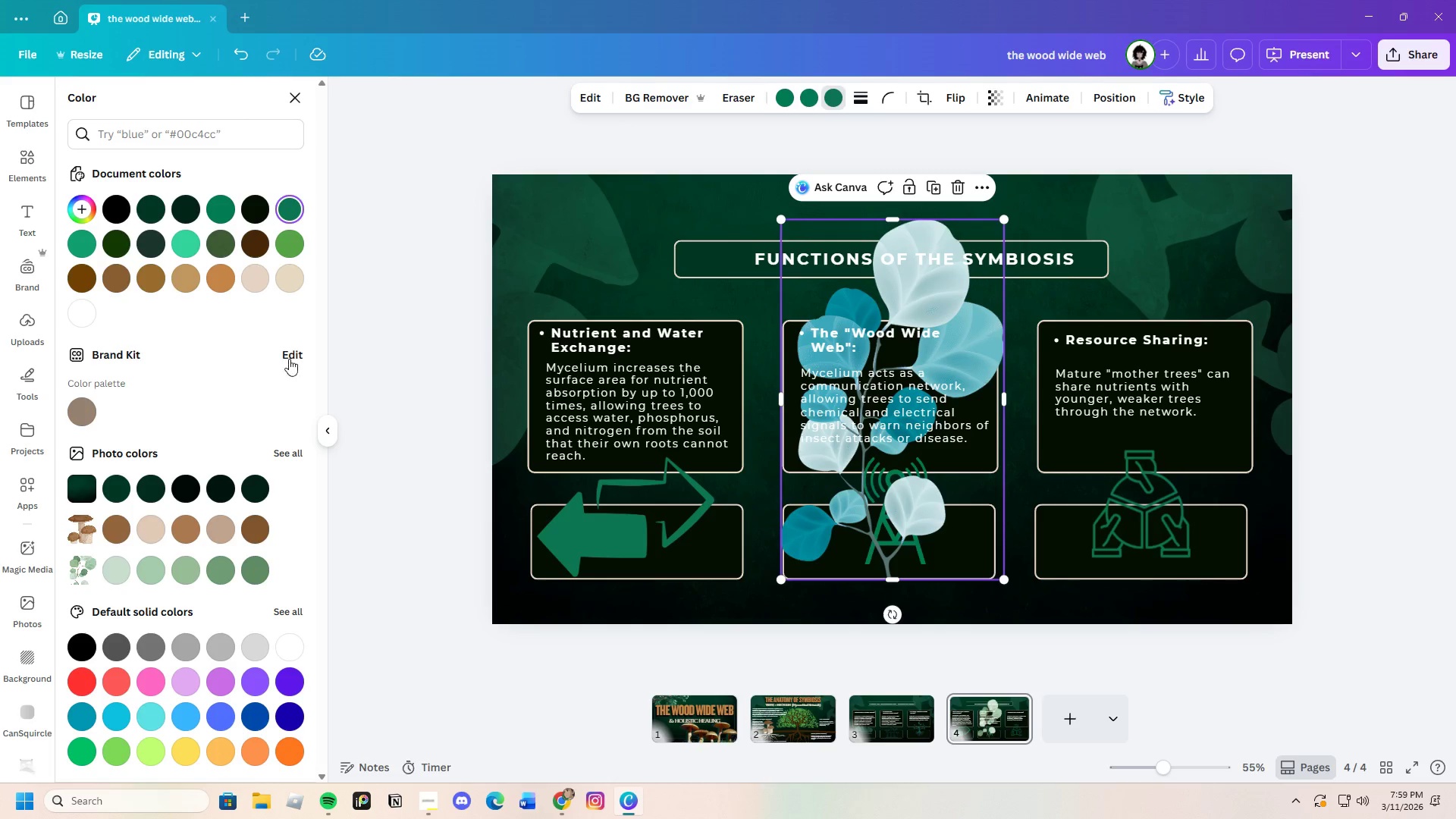 
left_click([590, 97])
 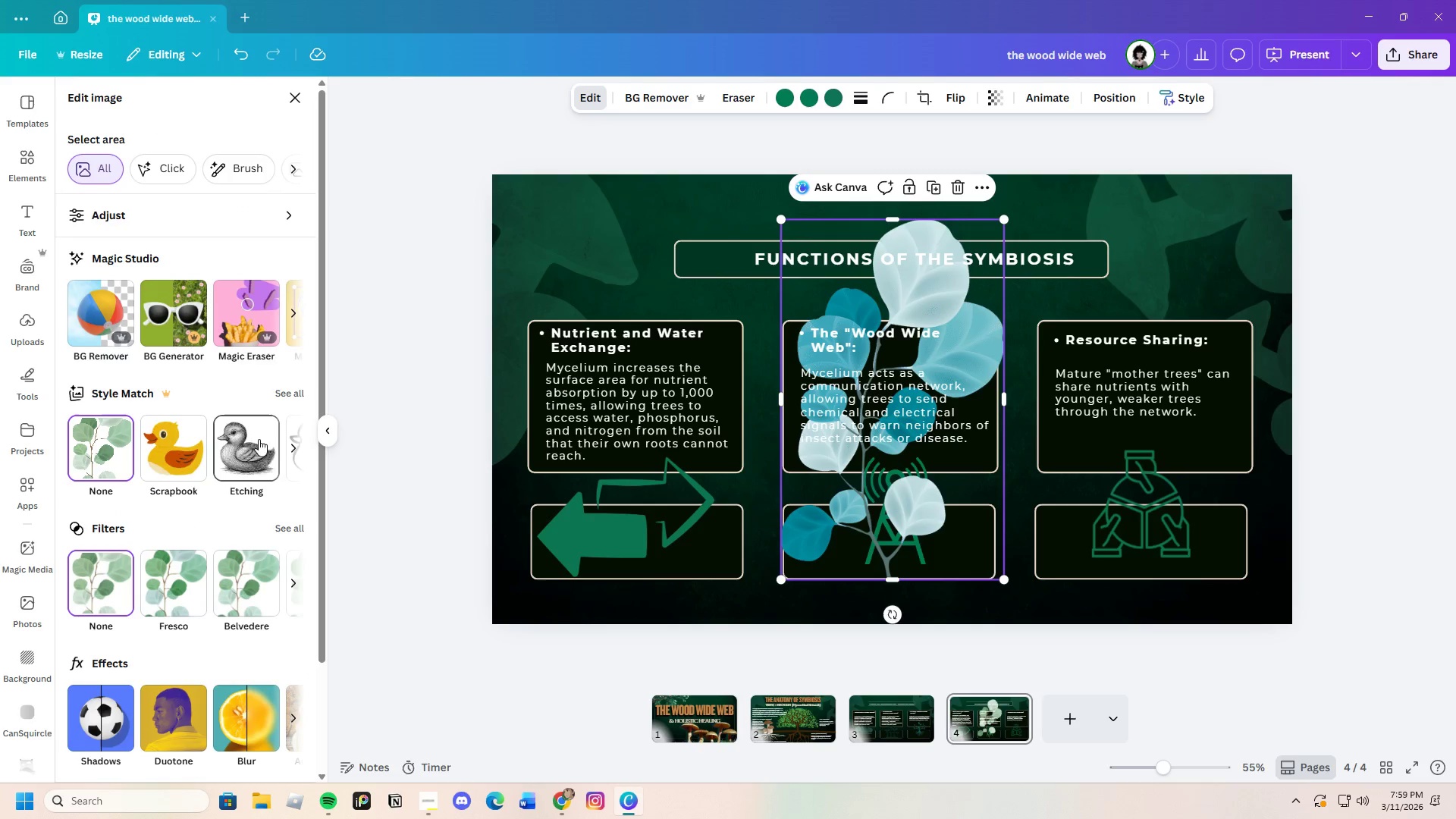 
left_click([290, 521])
 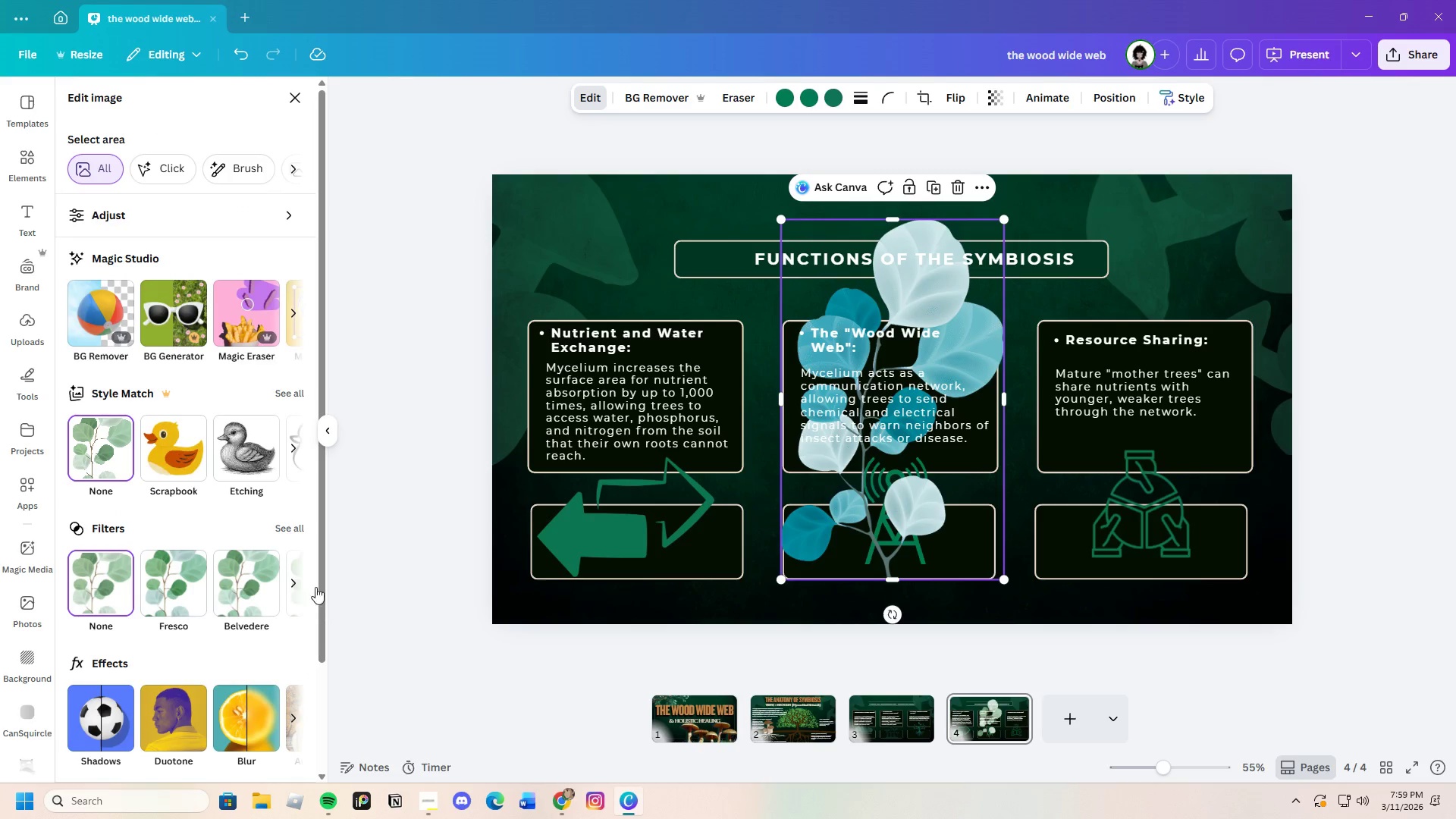 
scroll: coordinate [300, 575], scroll_direction: down, amount: 4.0
 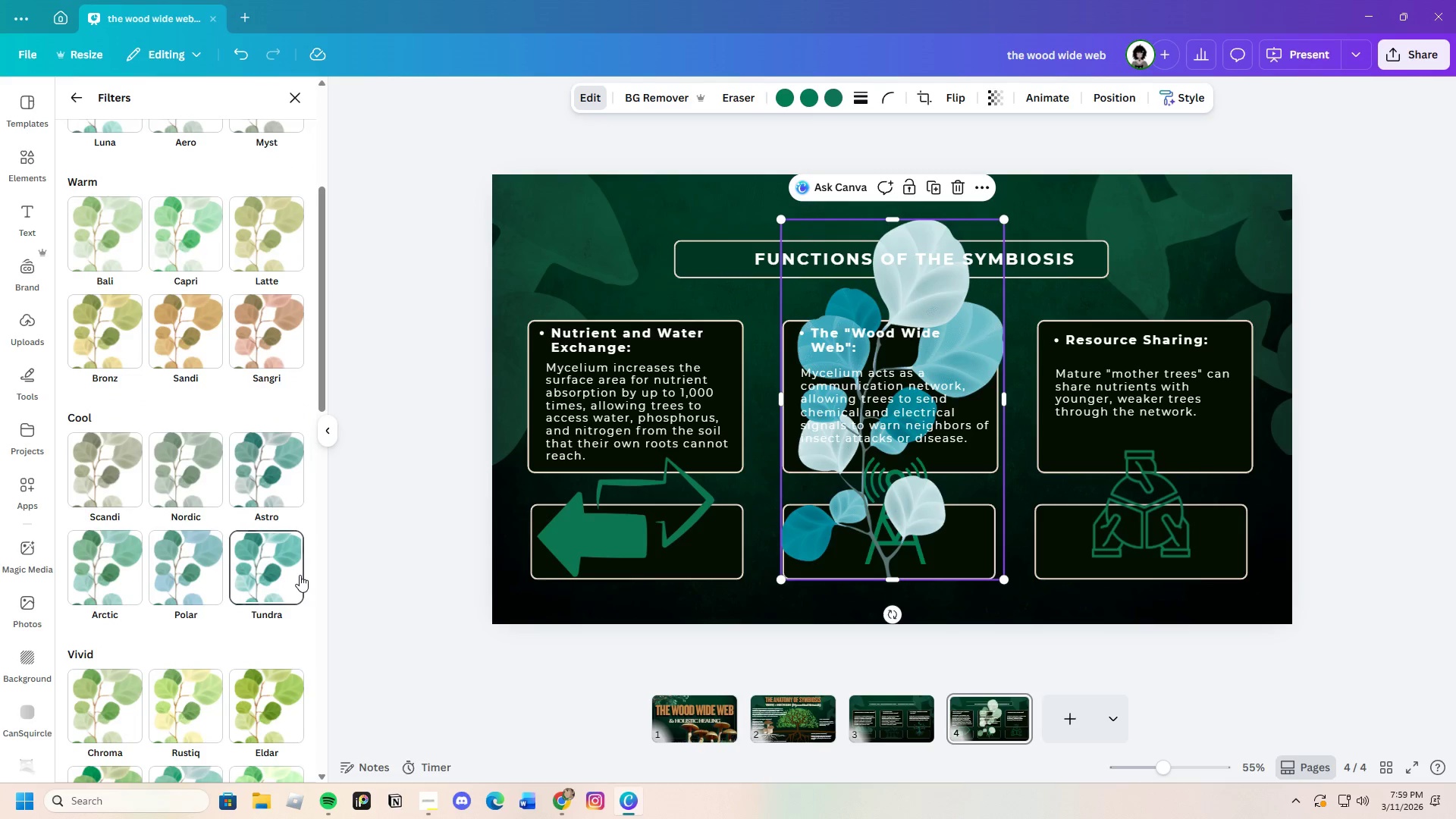 
left_click([298, 570])
 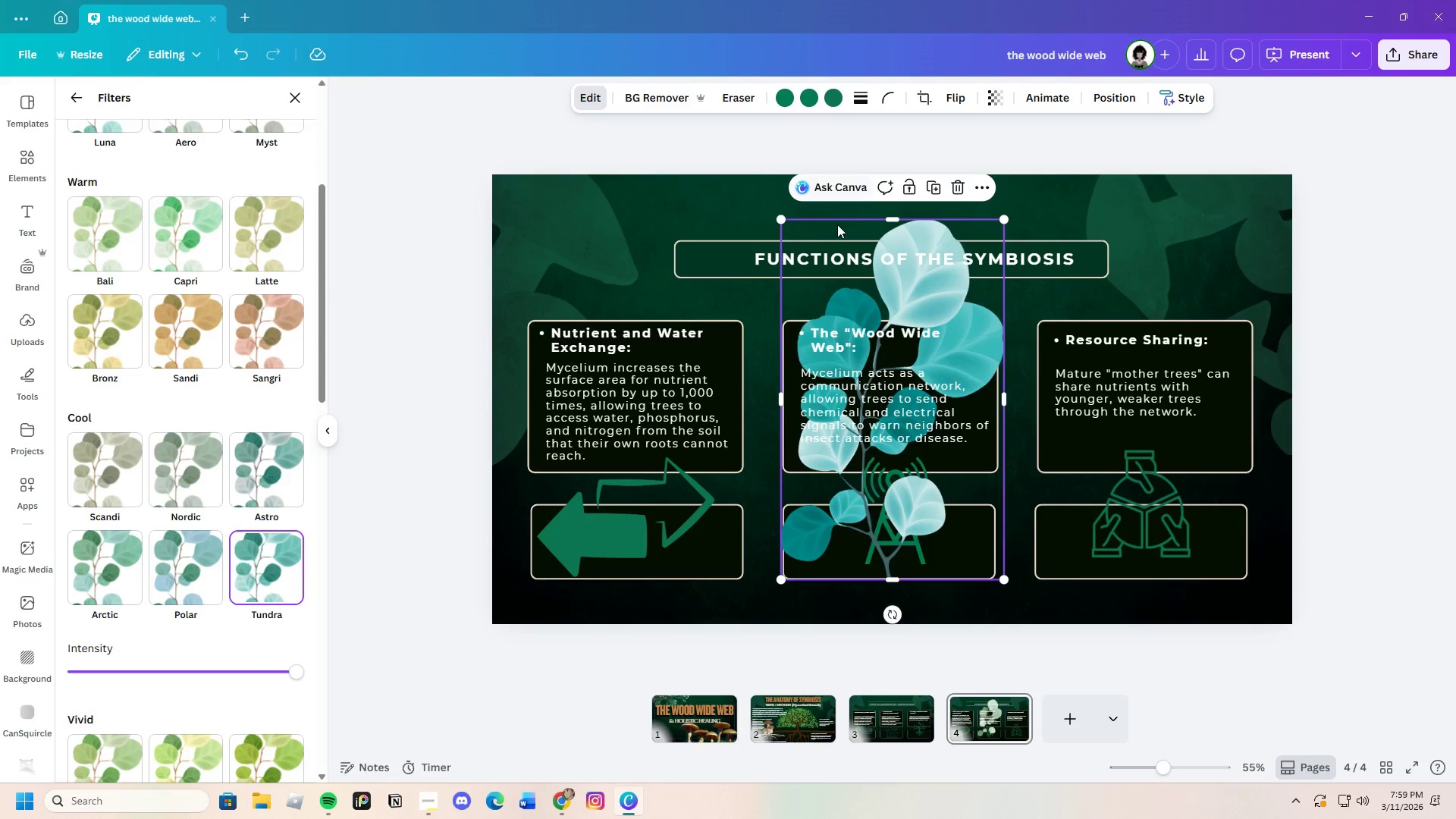 
scroll: coordinate [299, 513], scroll_direction: down, amount: 3.0
 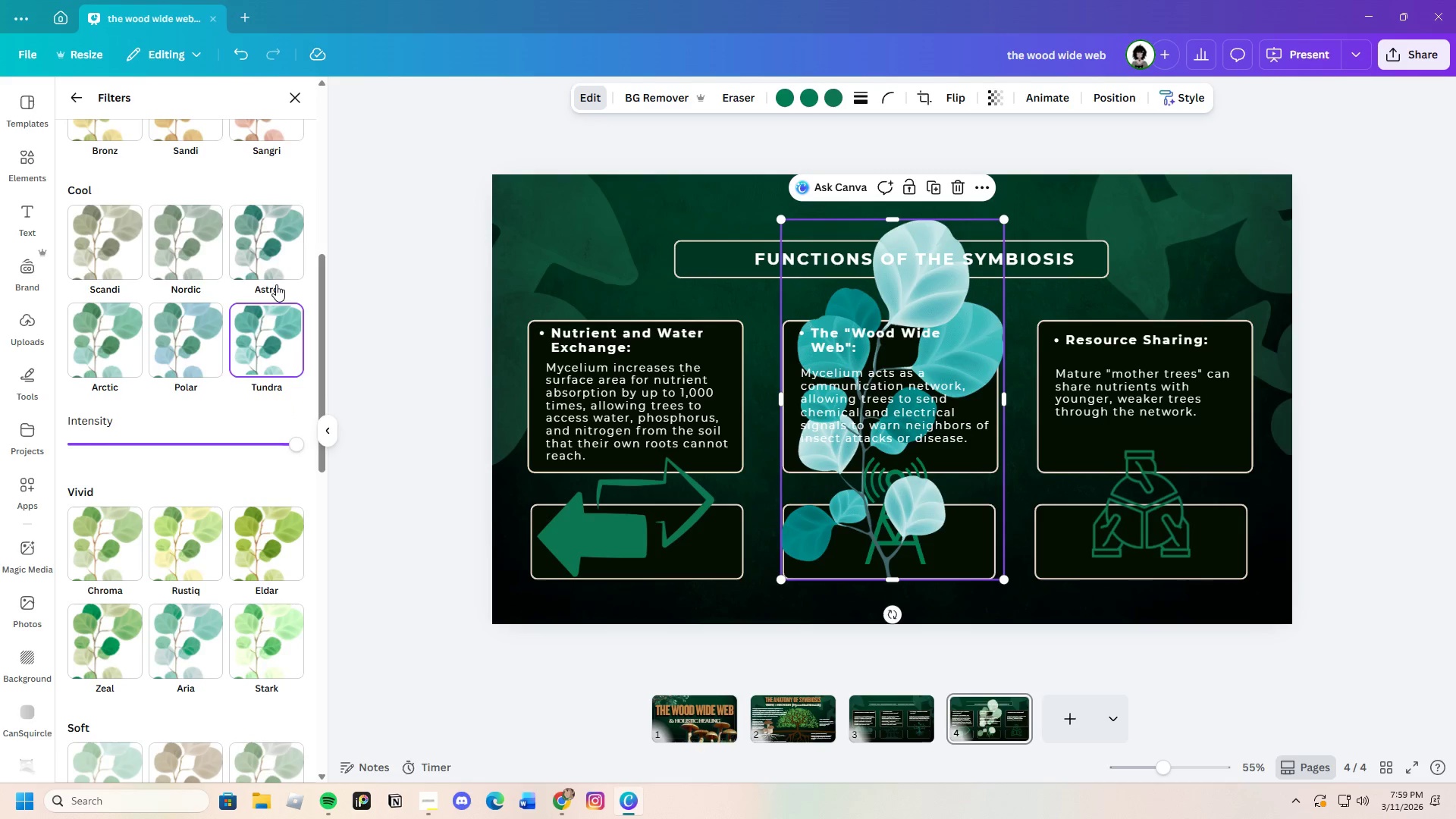 
left_click([273, 256])
 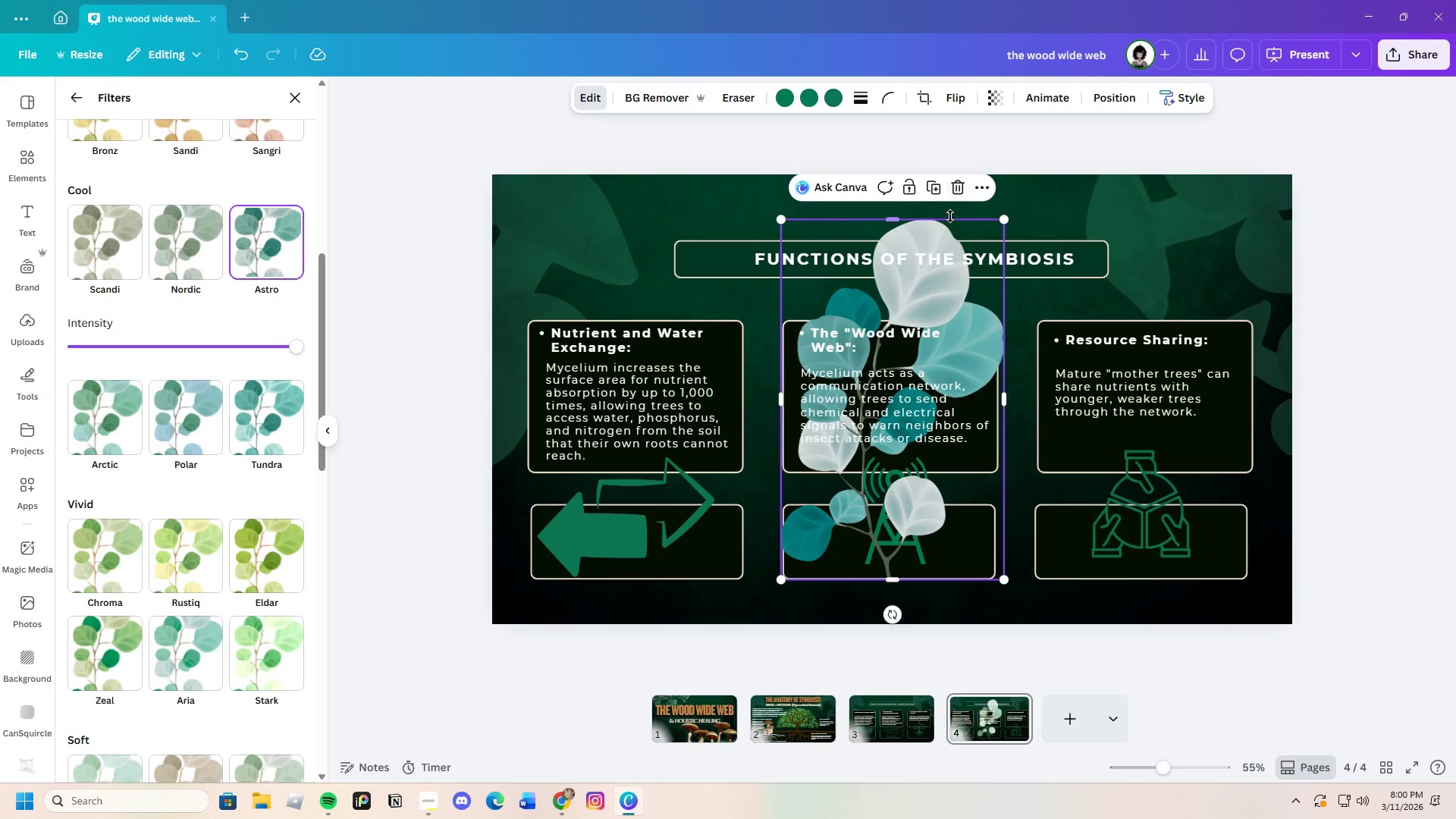 
left_click([960, 190])
 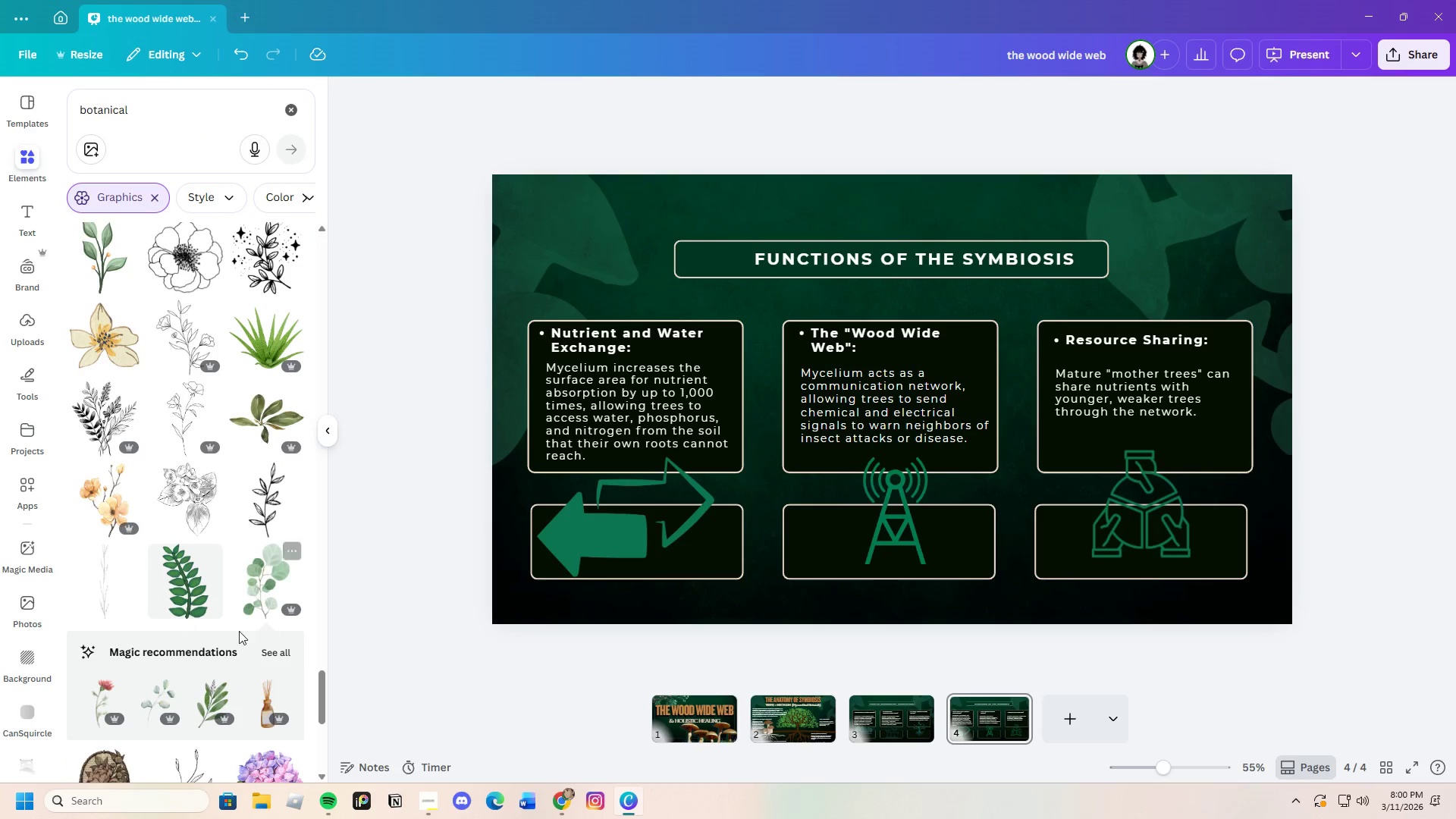 
scroll: coordinate [240, 632], scroll_direction: down, amount: 19.0
 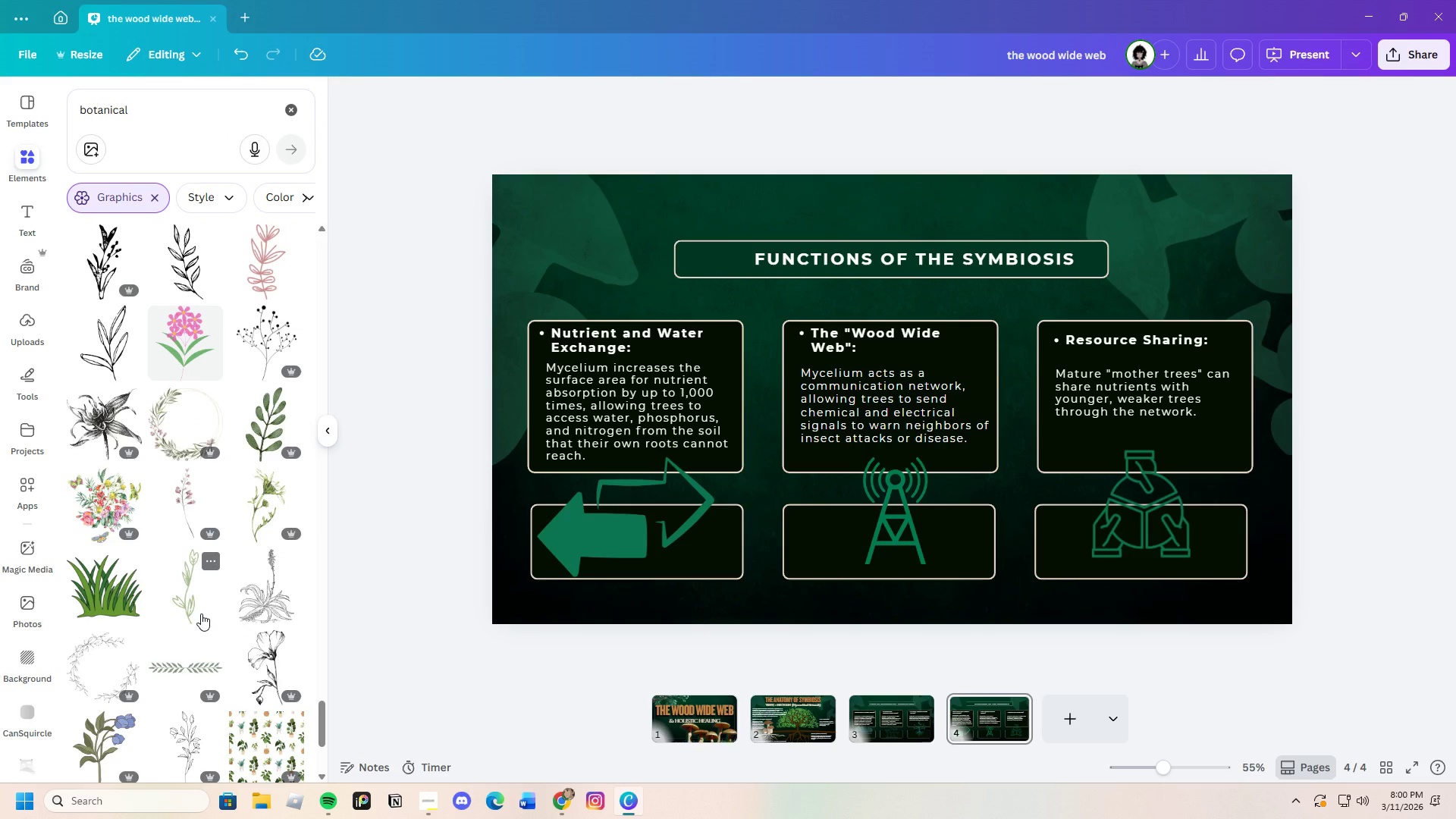 
scroll: coordinate [199, 607], scroll_direction: down, amount: 15.0
 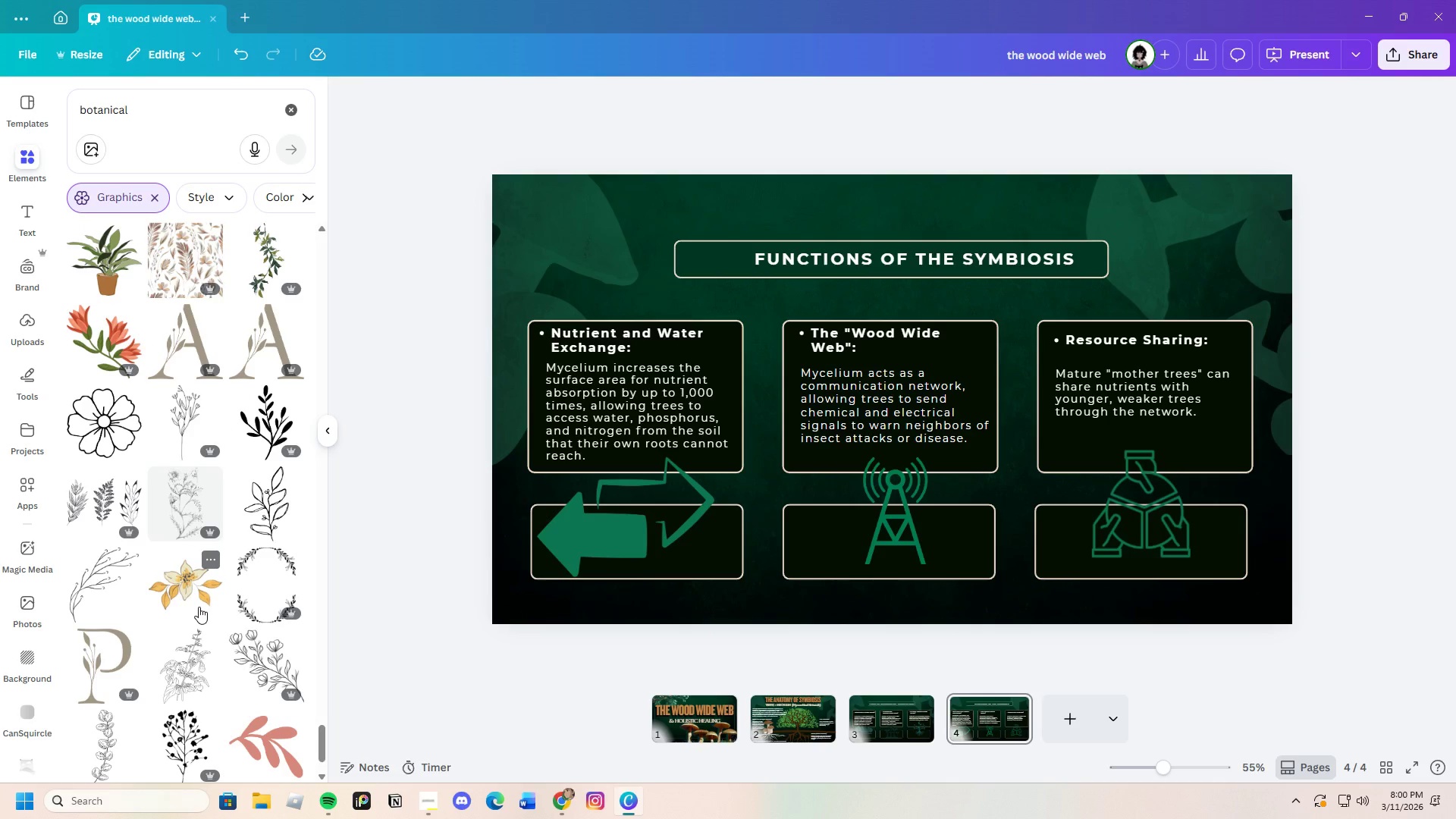 
left_click([268, 427])
 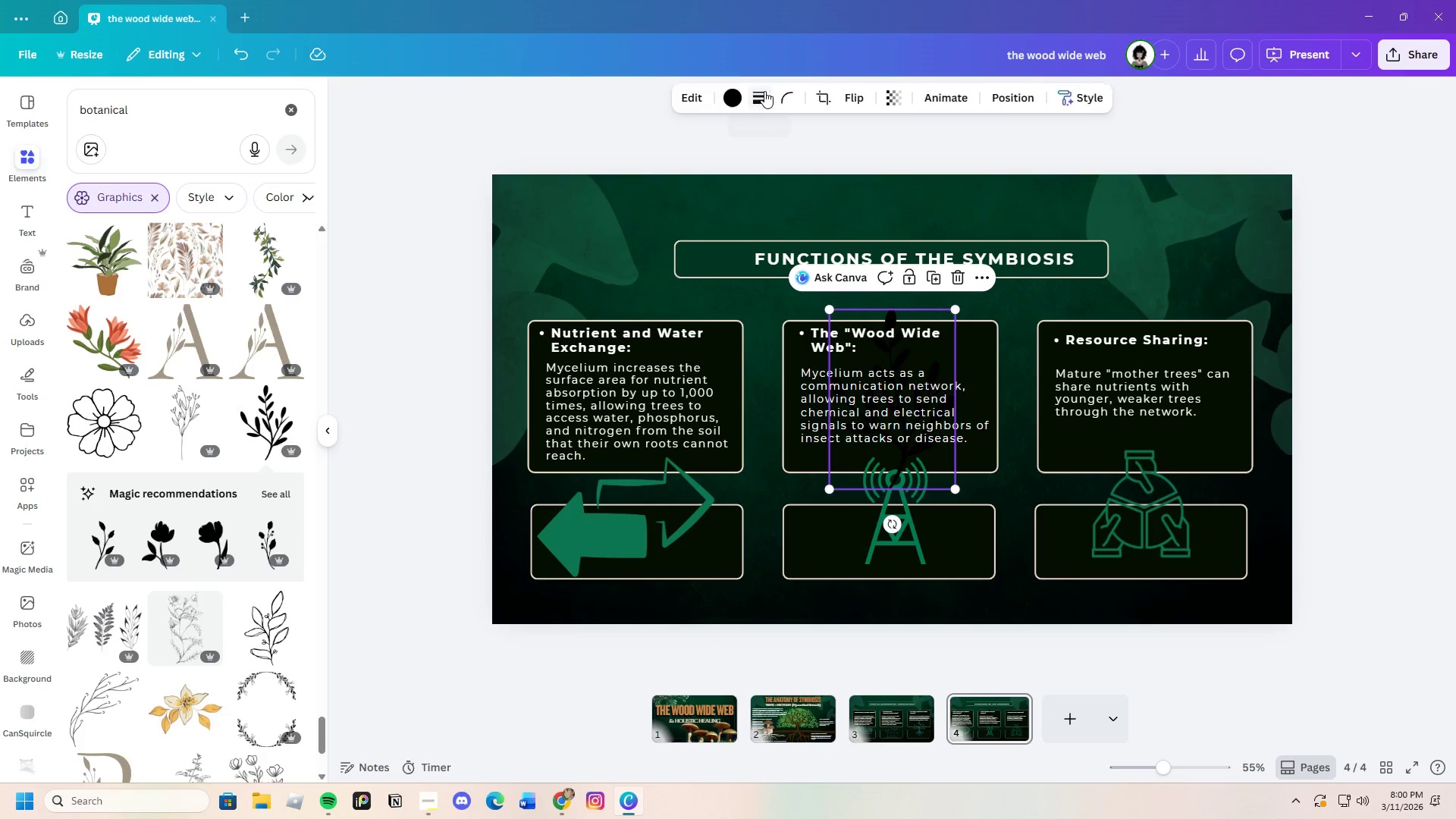 
left_click([739, 96])
 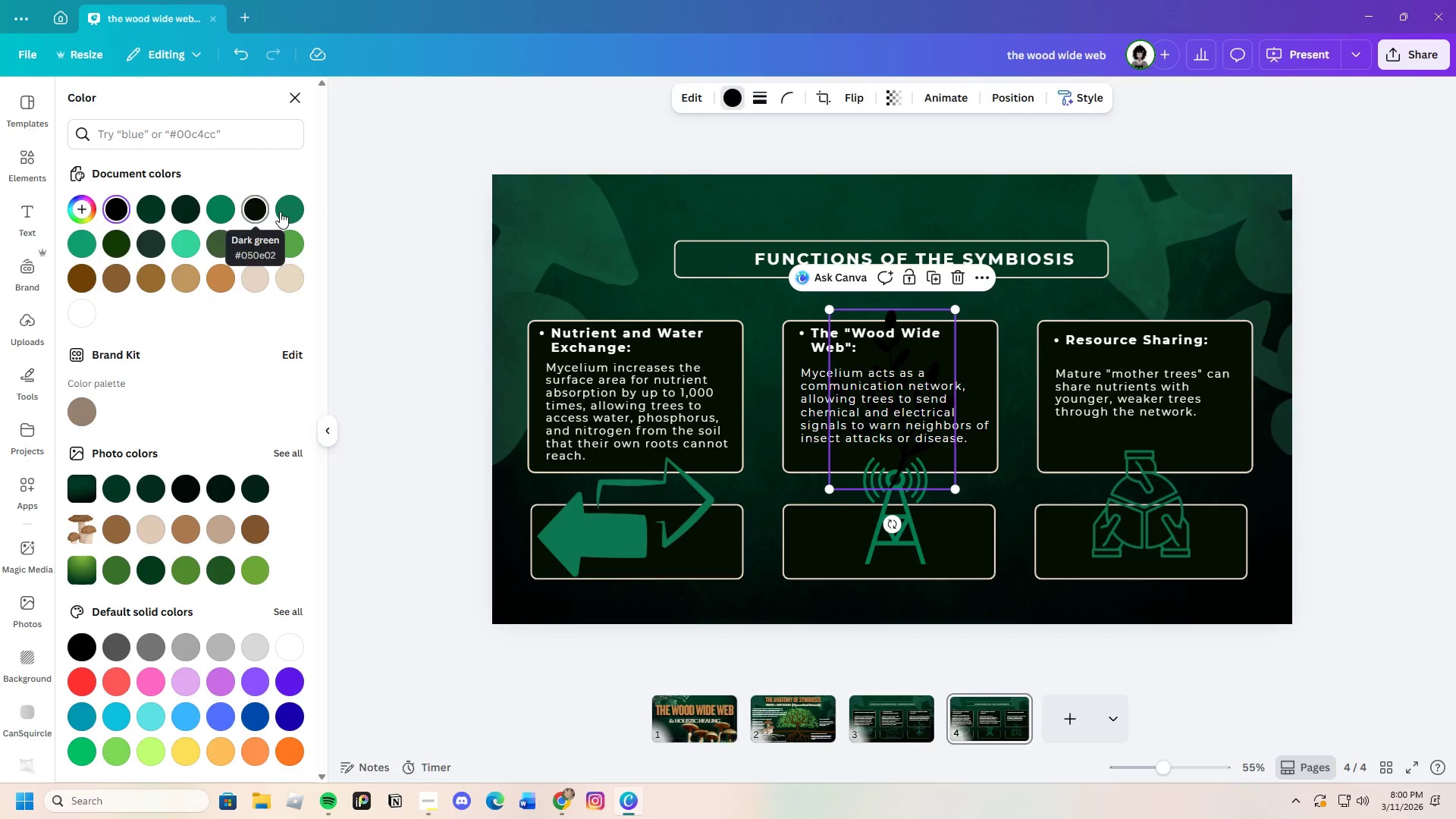 
left_click([289, 210])
 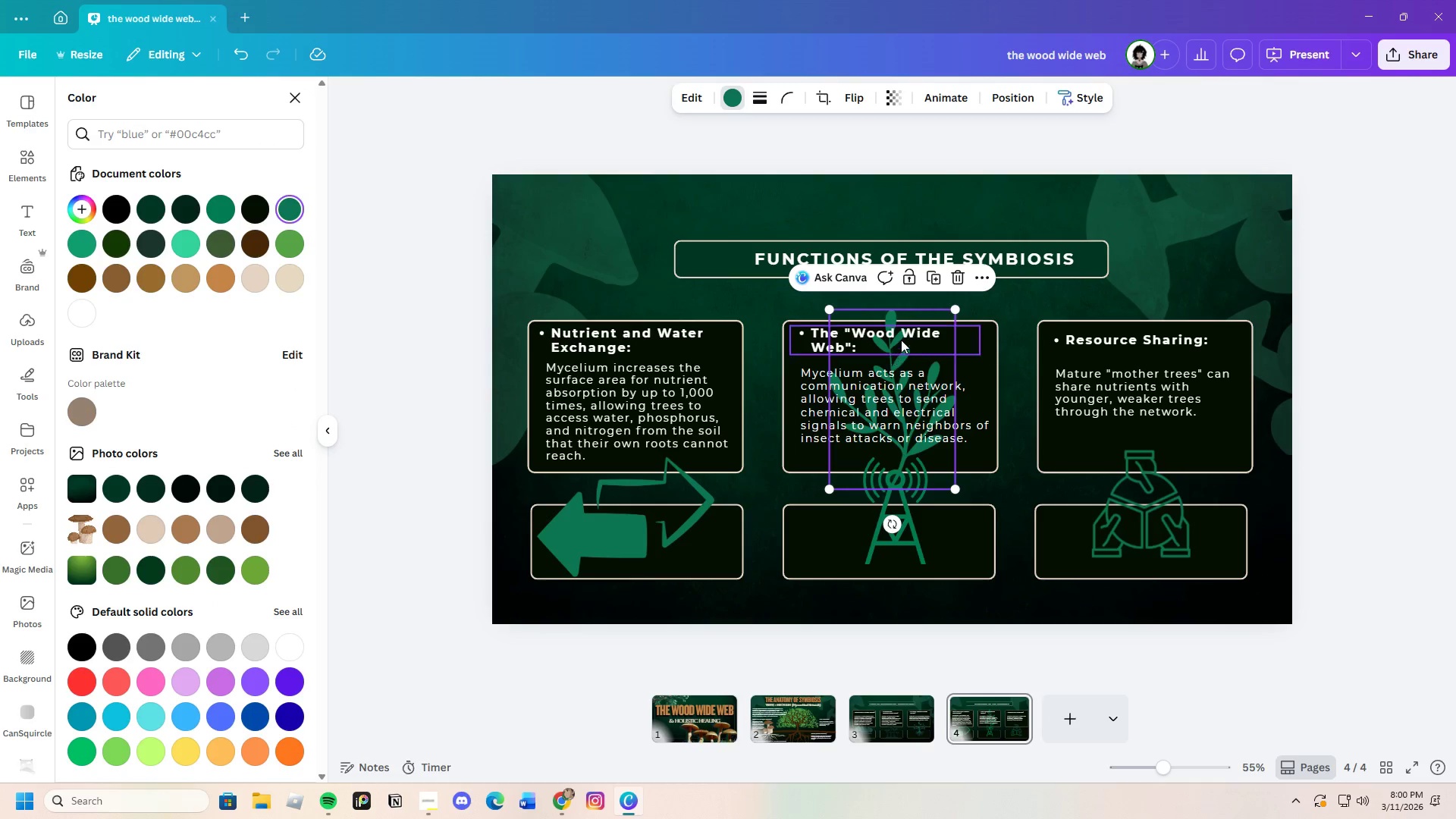 
left_click_drag(start_coordinate=[906, 330], to_coordinate=[1293, 483])
 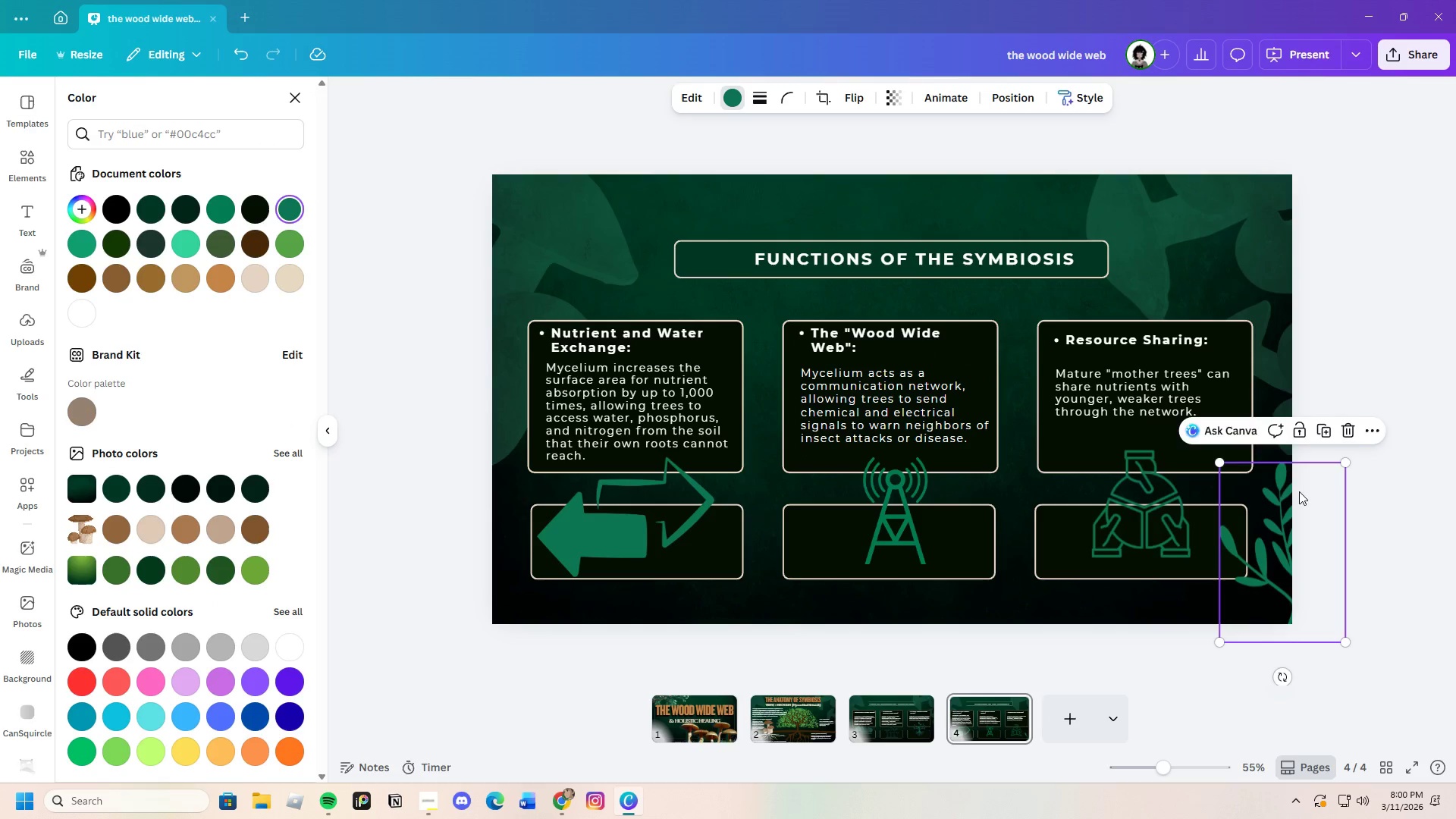 
left_click_drag(start_coordinate=[1298, 497], to_coordinate=[1250, 457])
 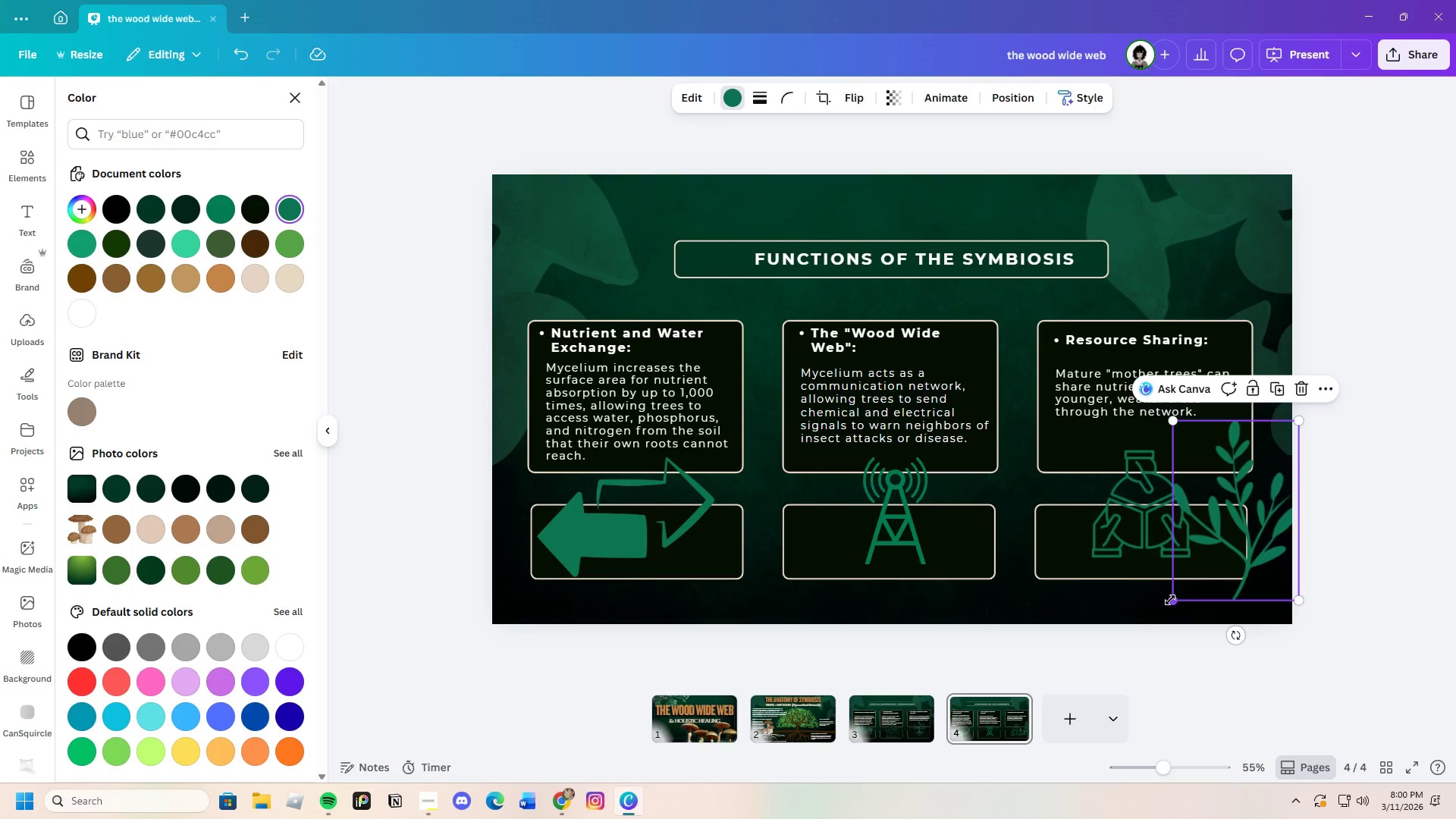 
left_click_drag(start_coordinate=[1170, 600], to_coordinate=[1065, 682])
 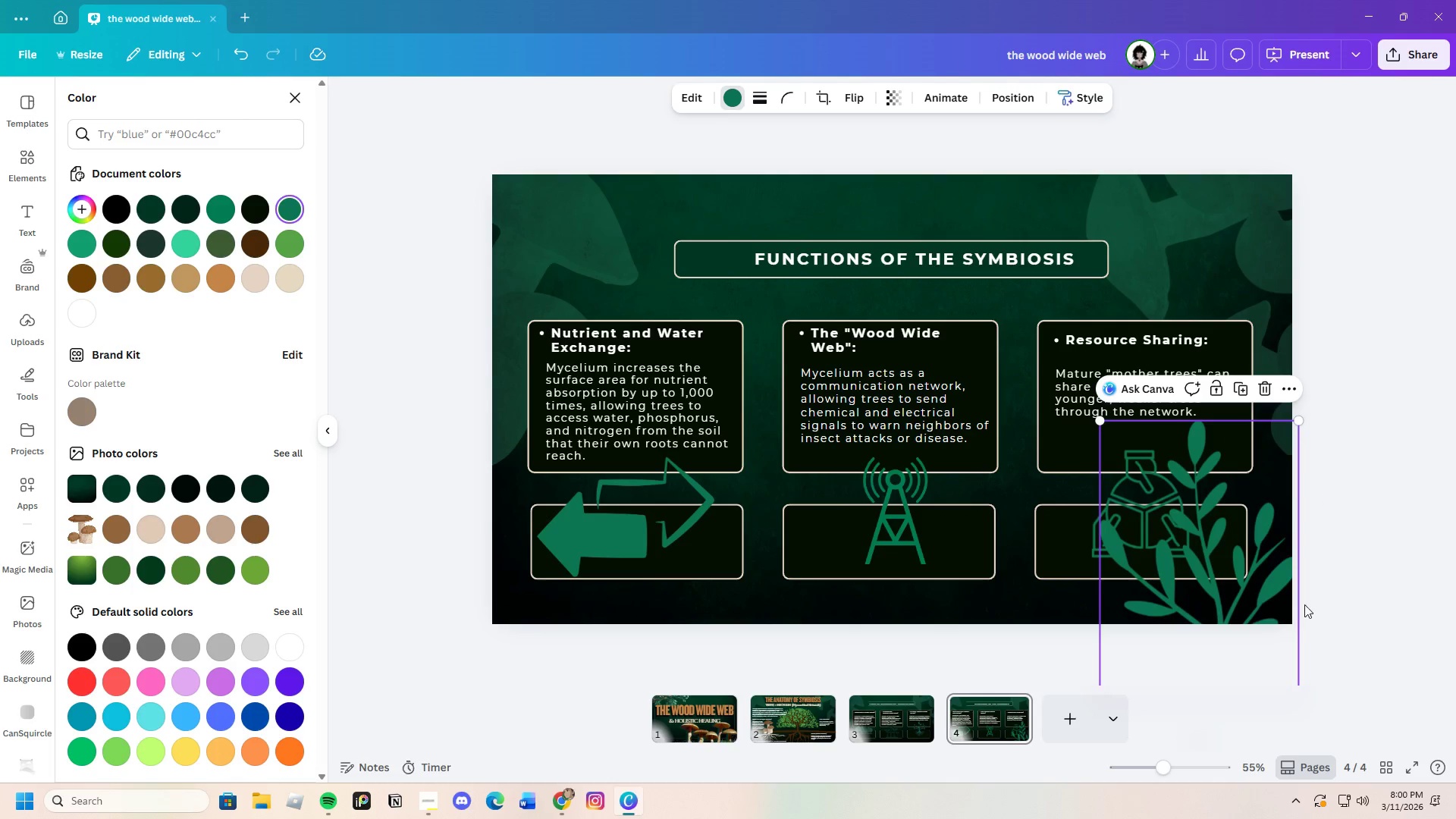 
scroll: coordinate [1300, 628], scroll_direction: down, amount: 2.0
 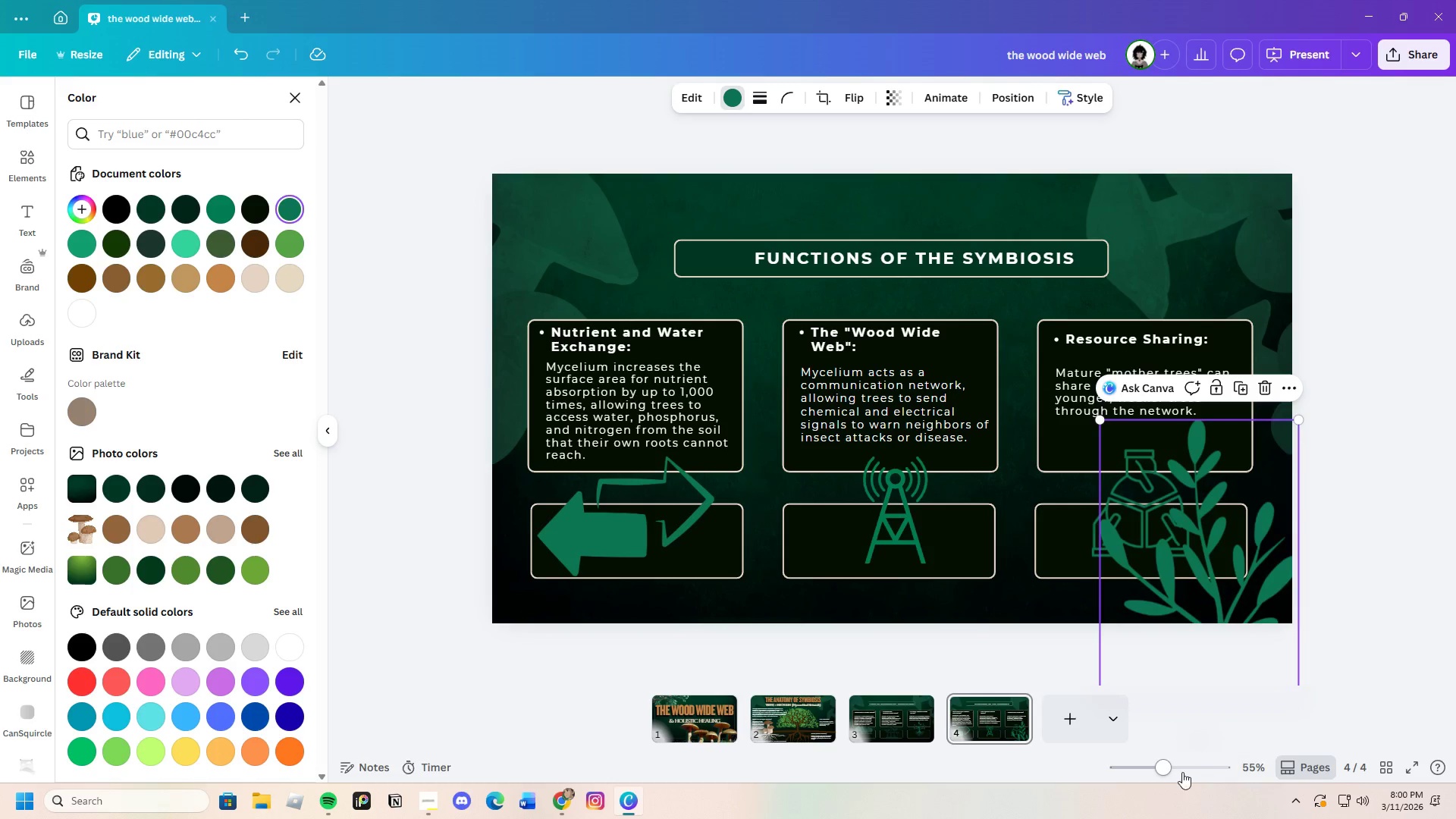 
left_click_drag(start_coordinate=[1158, 770], to_coordinate=[1147, 771])
 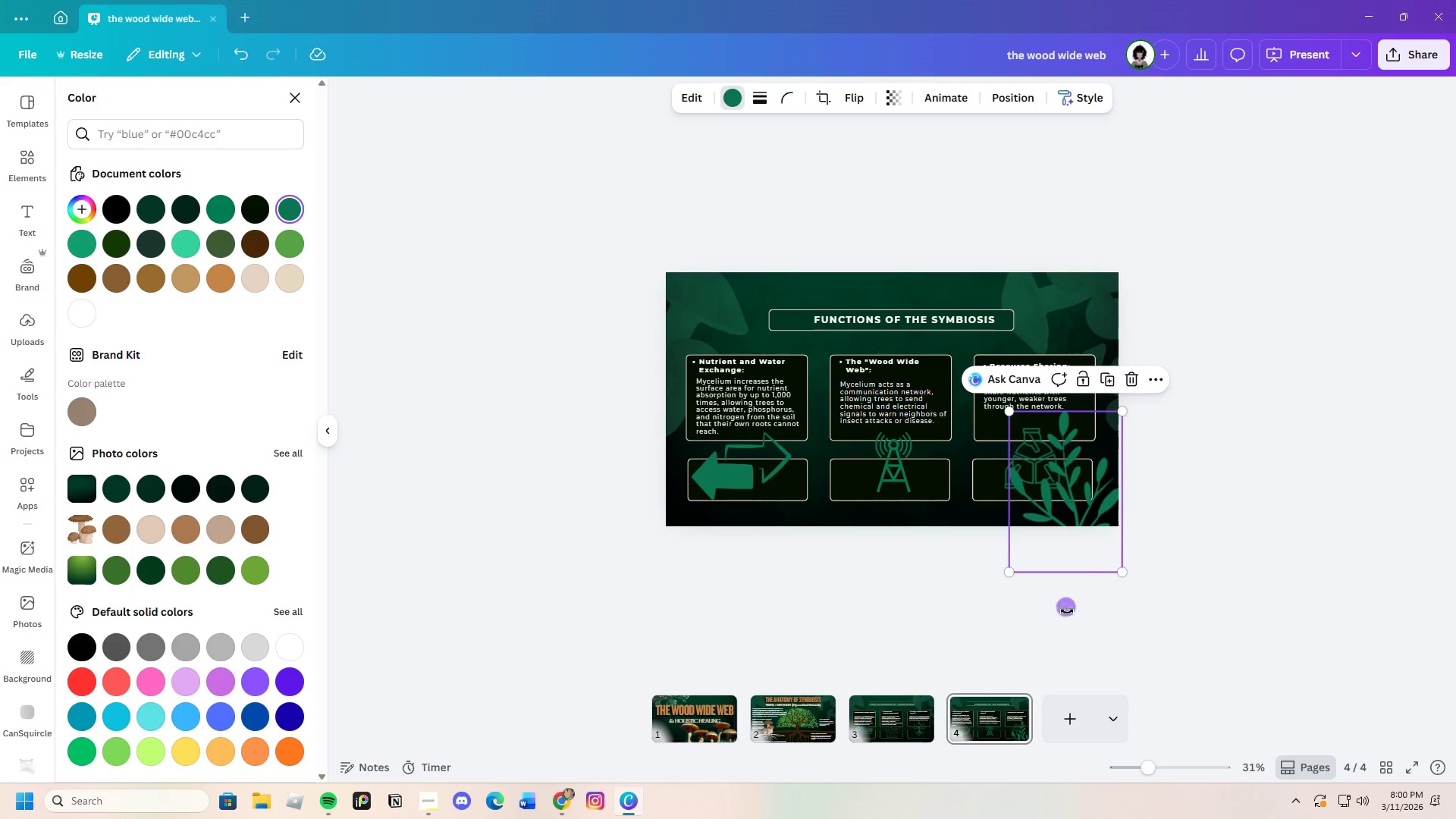 
left_click_drag(start_coordinate=[1066, 608], to_coordinate=[946, 570])
 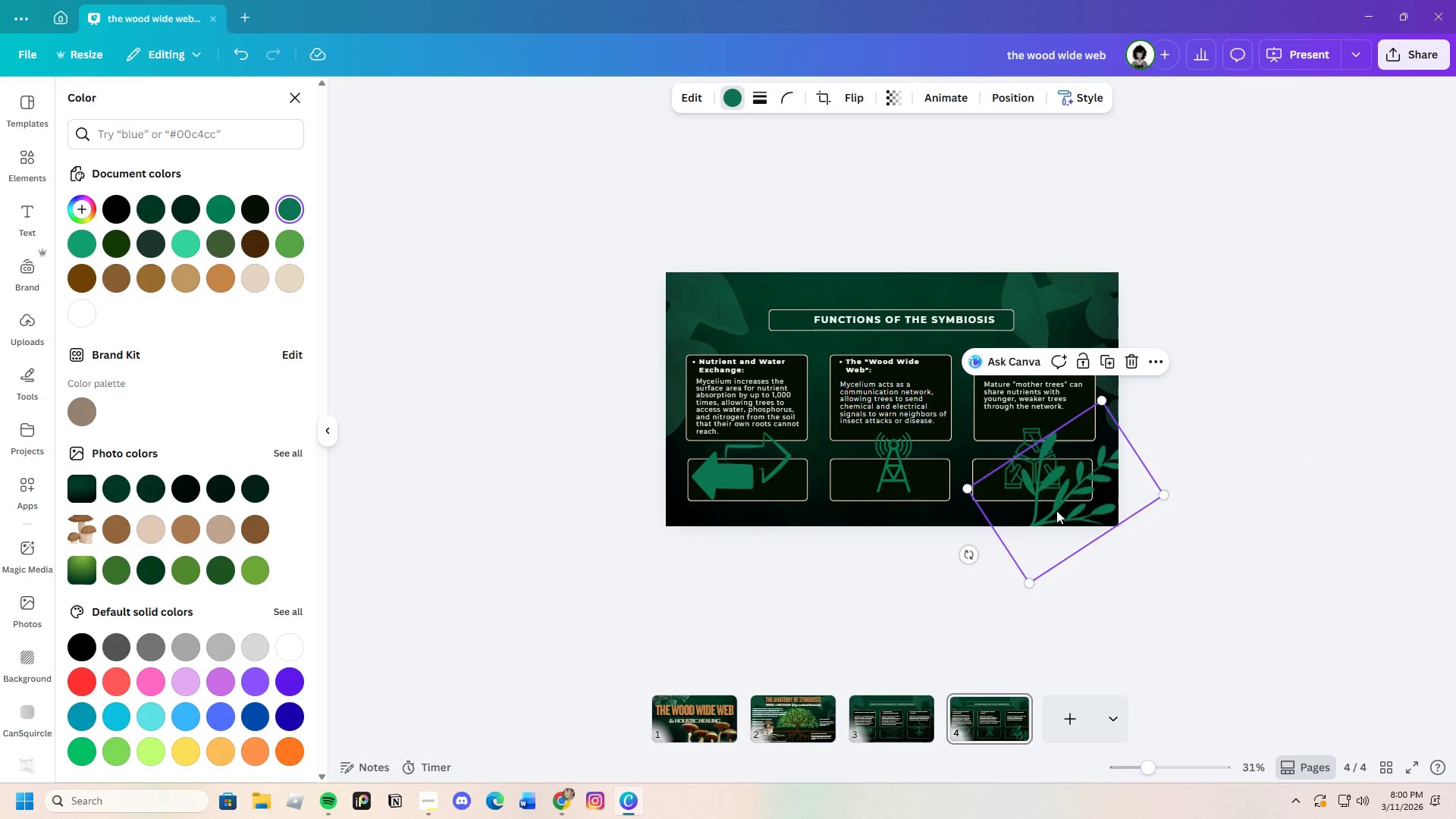 
left_click_drag(start_coordinate=[1059, 510], to_coordinate=[1103, 504])
 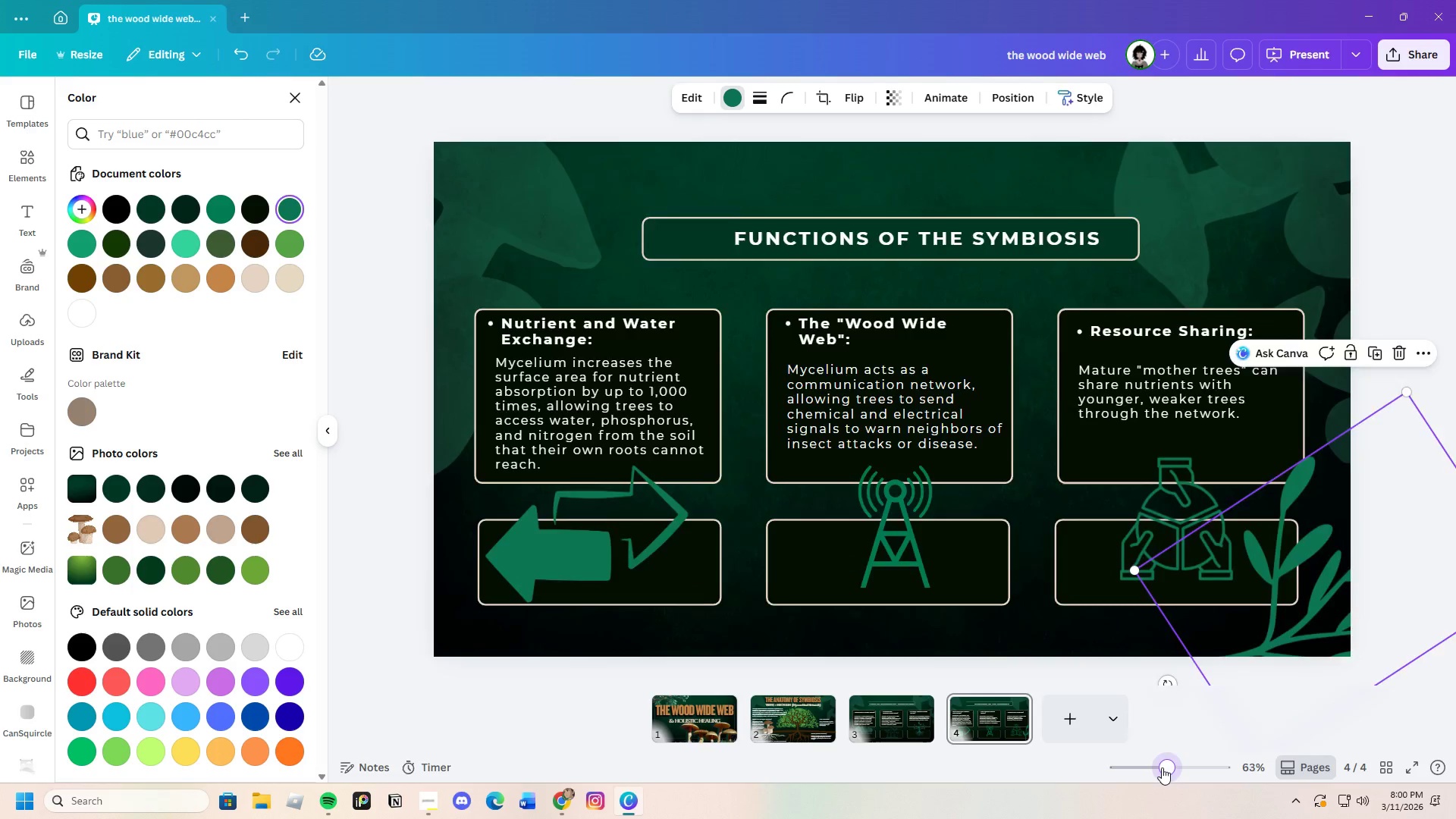 
left_click([1242, 563])
 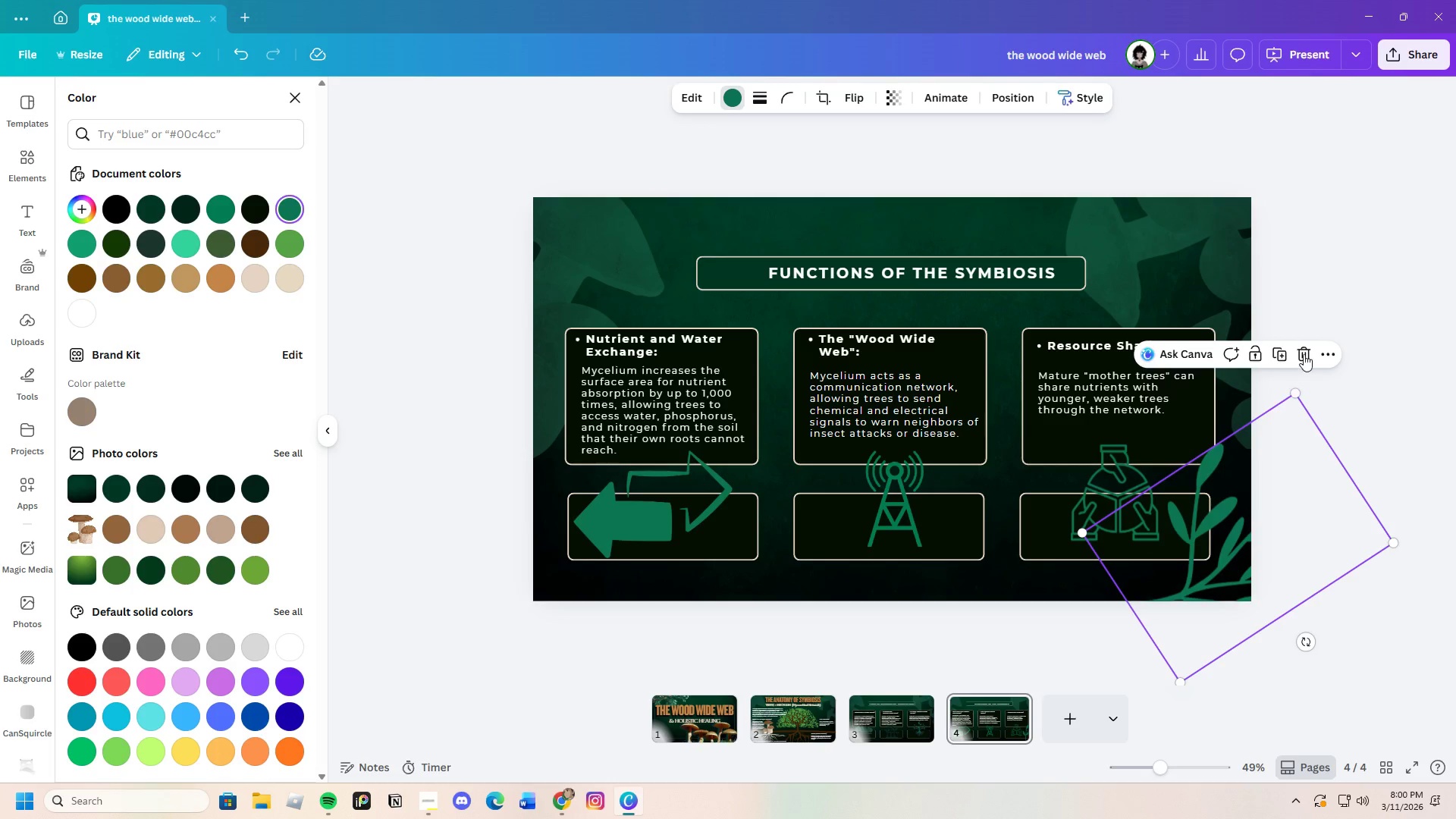 
left_click([1304, 352])
 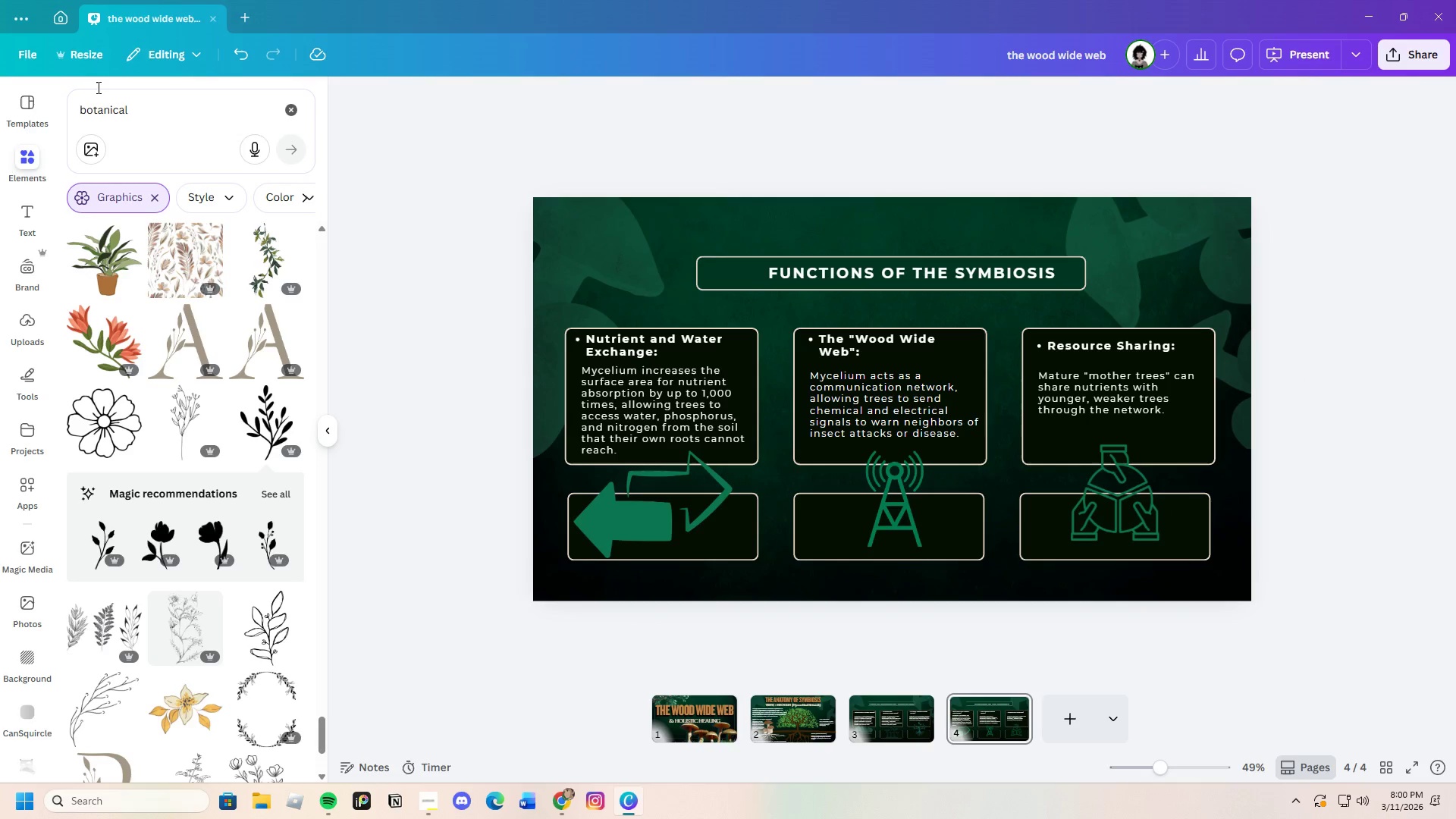 
left_click_drag(start_coordinate=[152, 104], to_coordinate=[46, 124])
 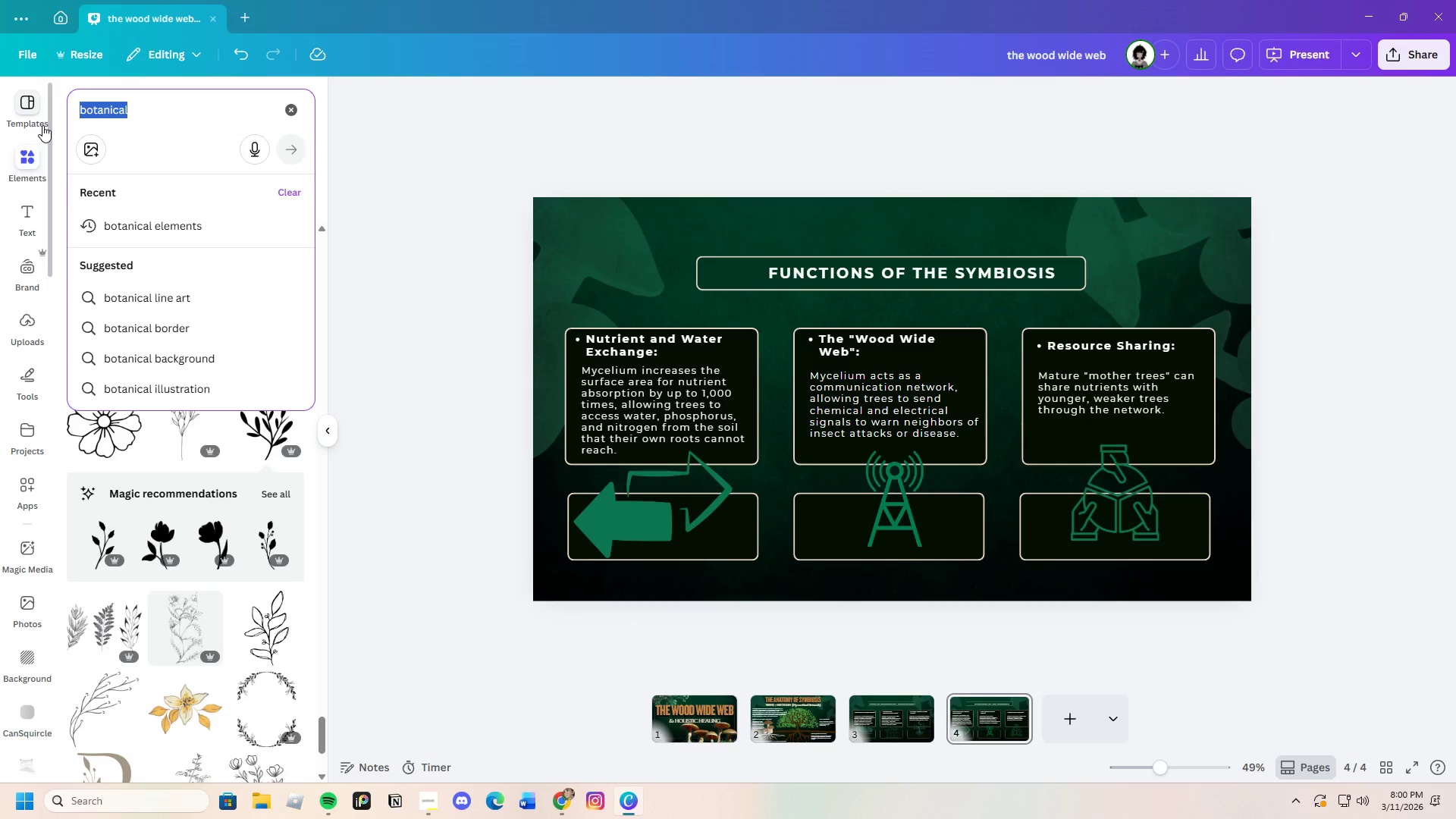 
key(Backspace)
type(boarder)
 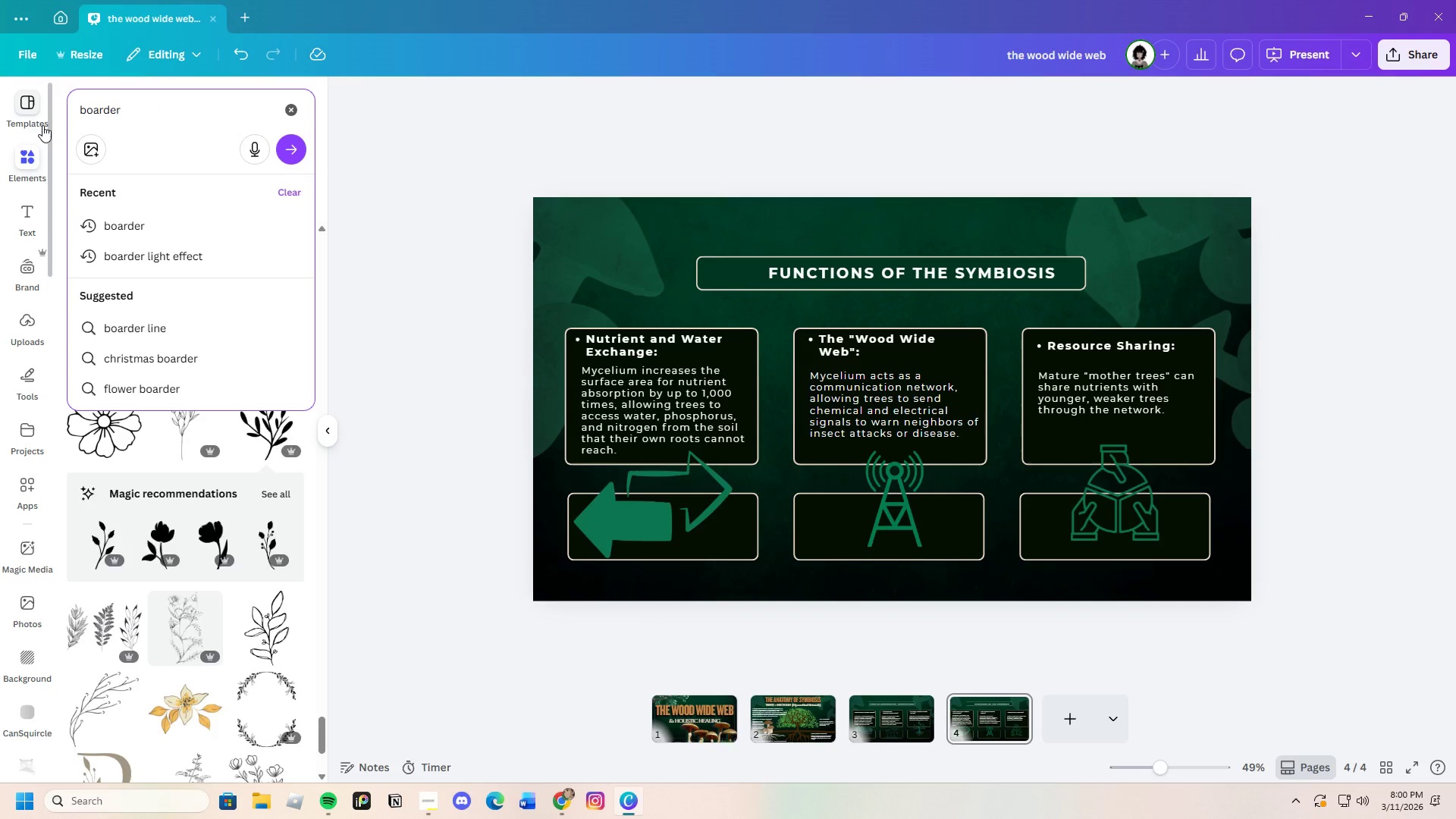 
key(Enter)
 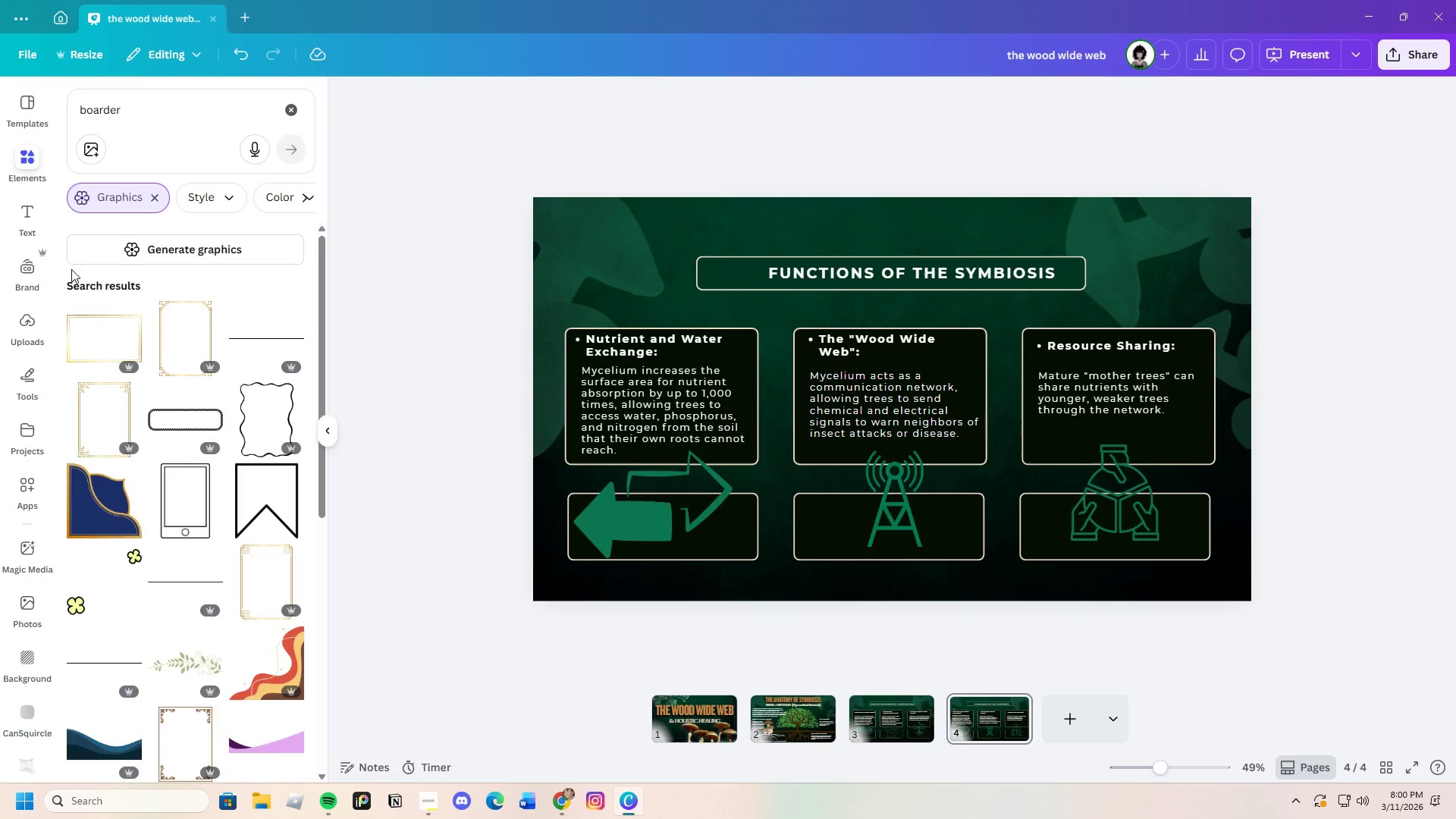 
scroll: coordinate [220, 648], scroll_direction: down, amount: 3.0
 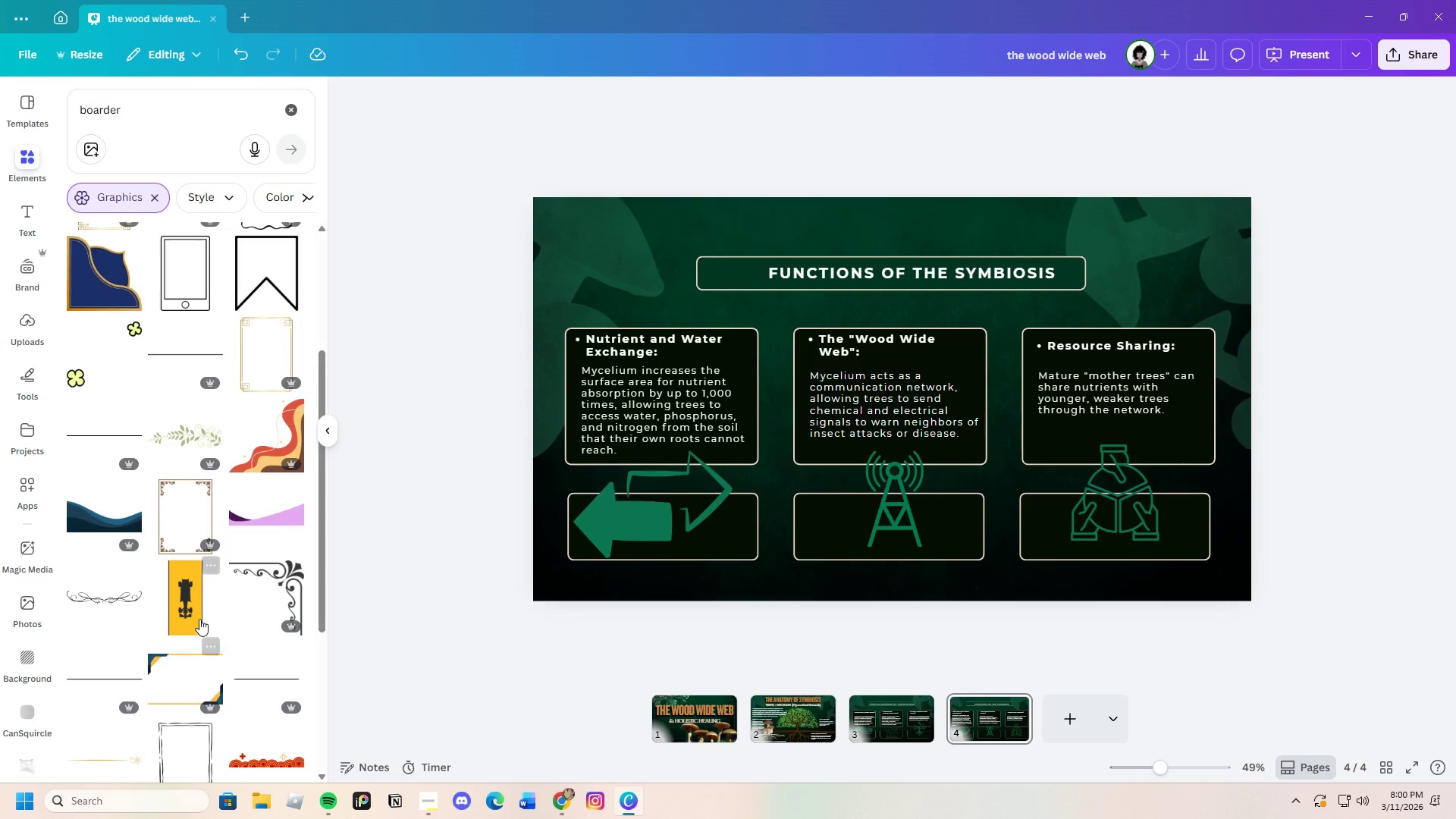 
left_click([165, 444])
 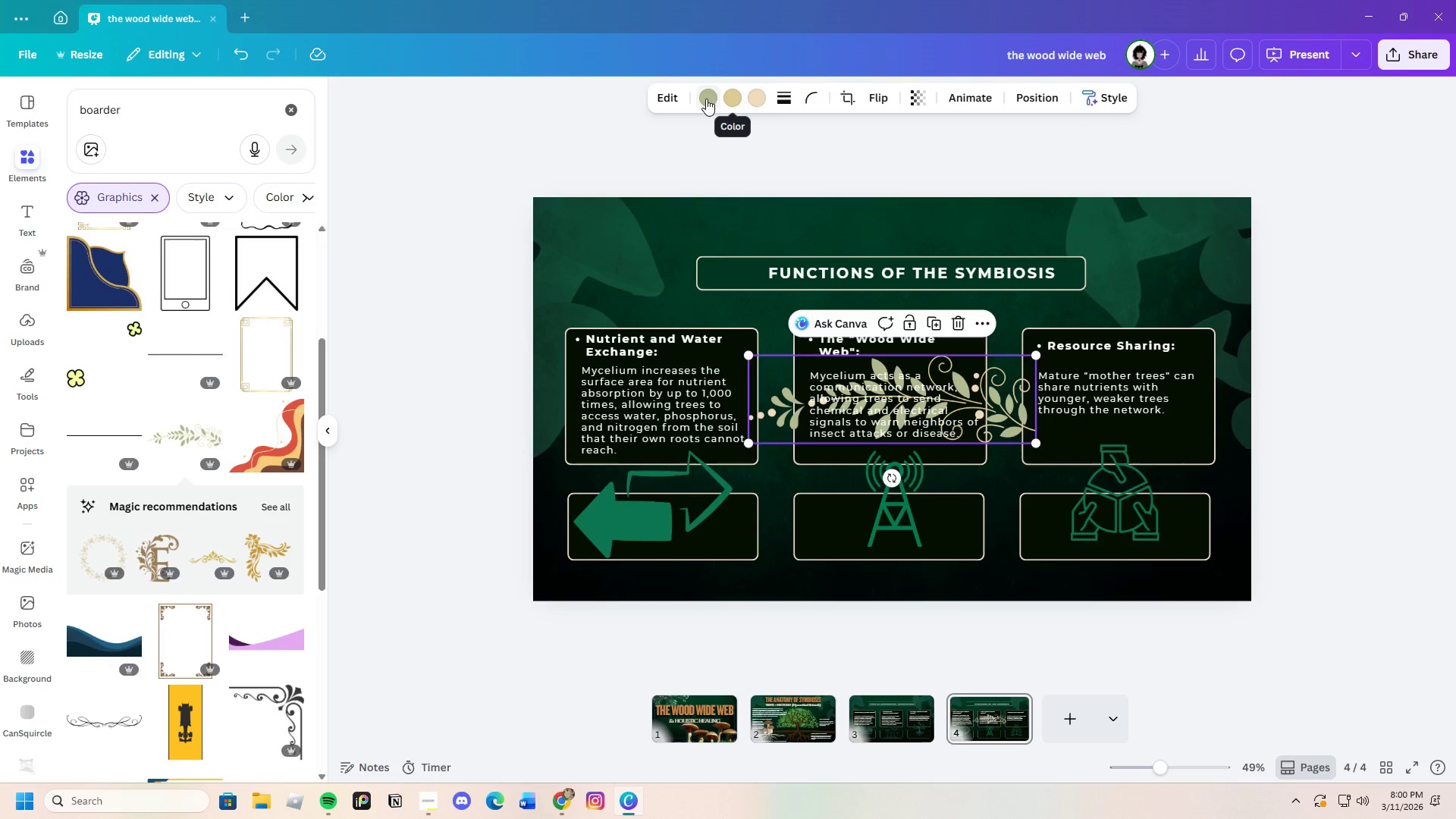 
left_click_drag(start_coordinate=[786, 405], to_coordinate=[1012, 578])
 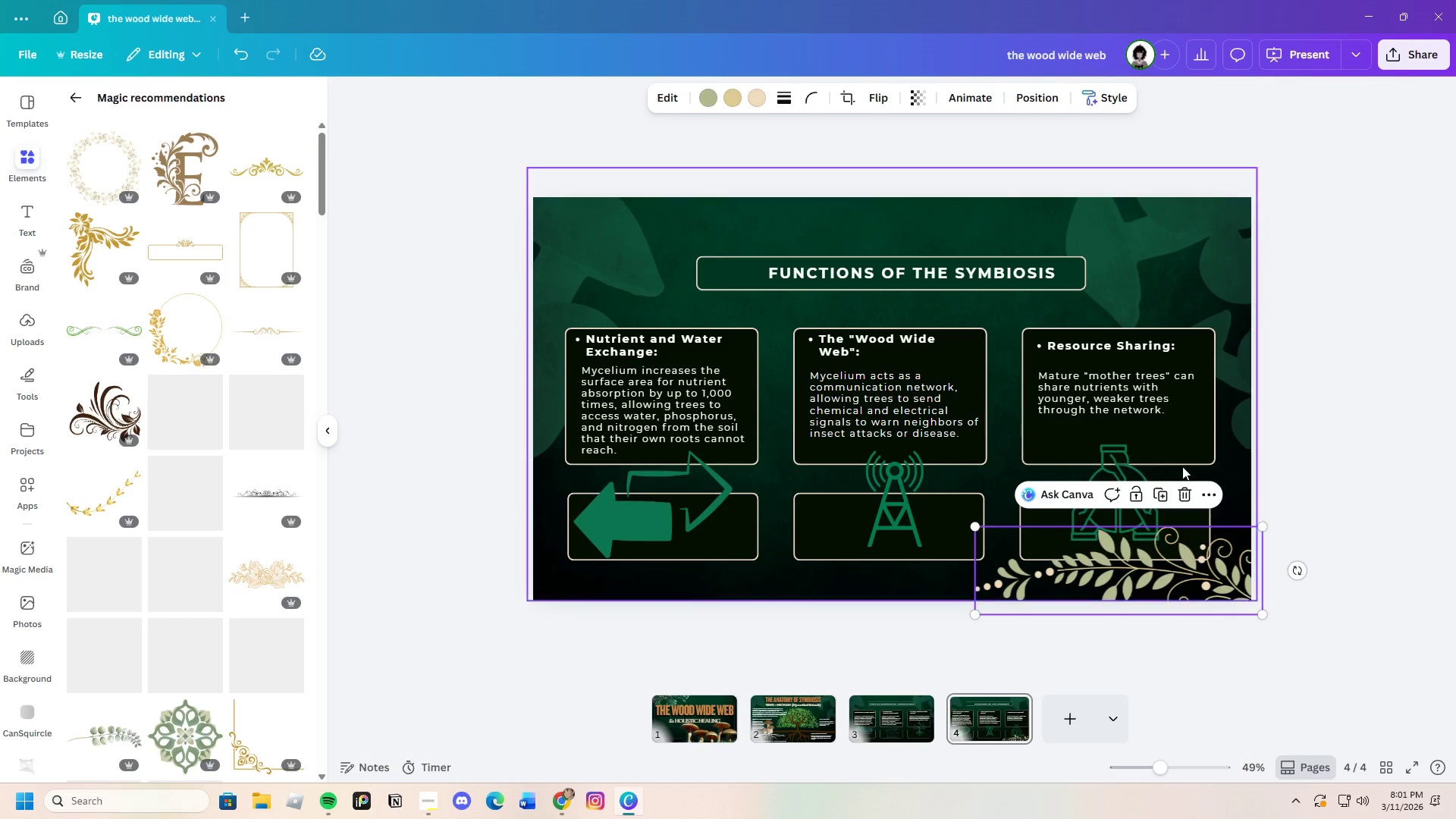 
left_click([1186, 491])
 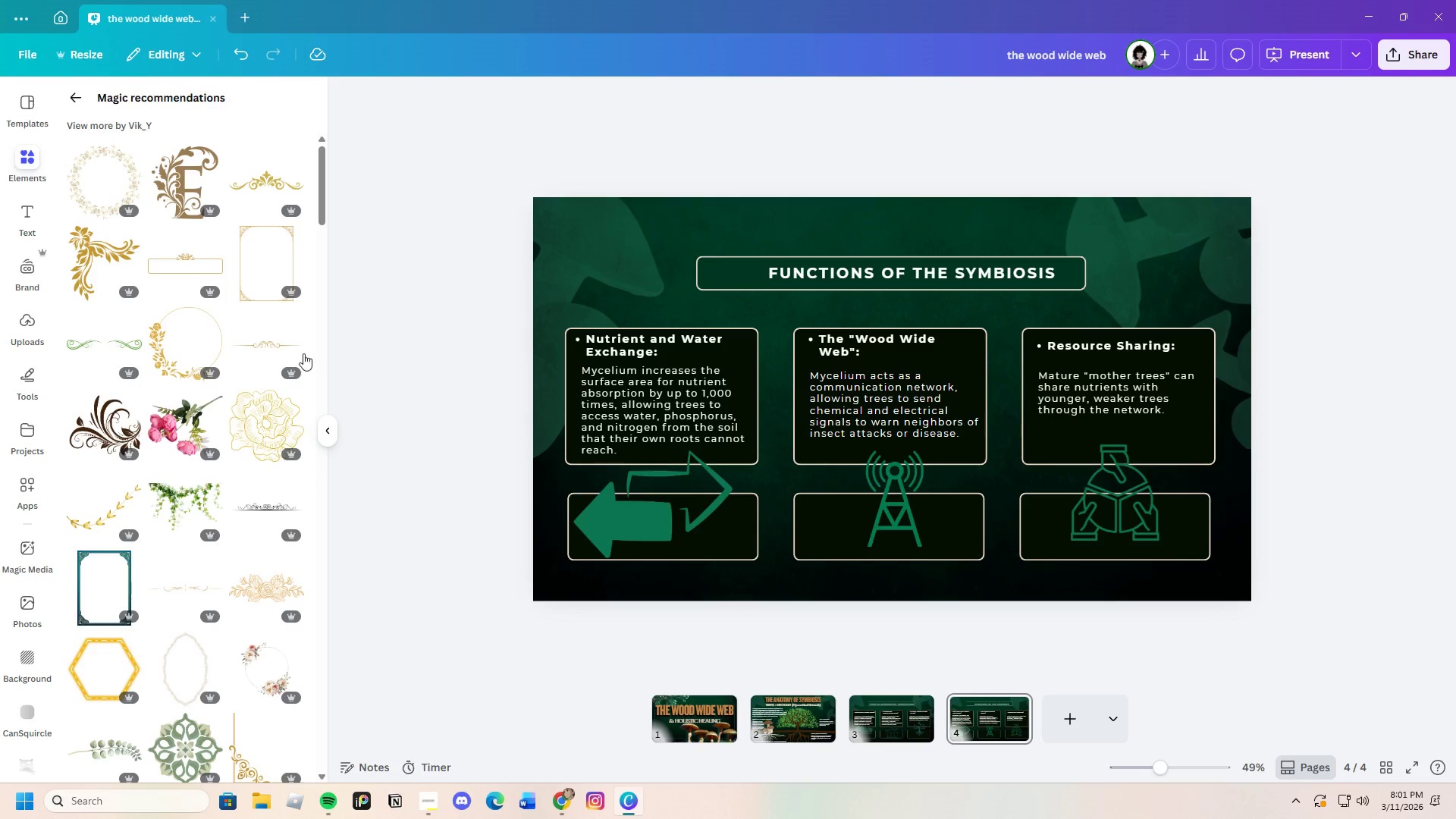 
scroll: coordinate [317, 623], scroll_direction: down, amount: 10.0
 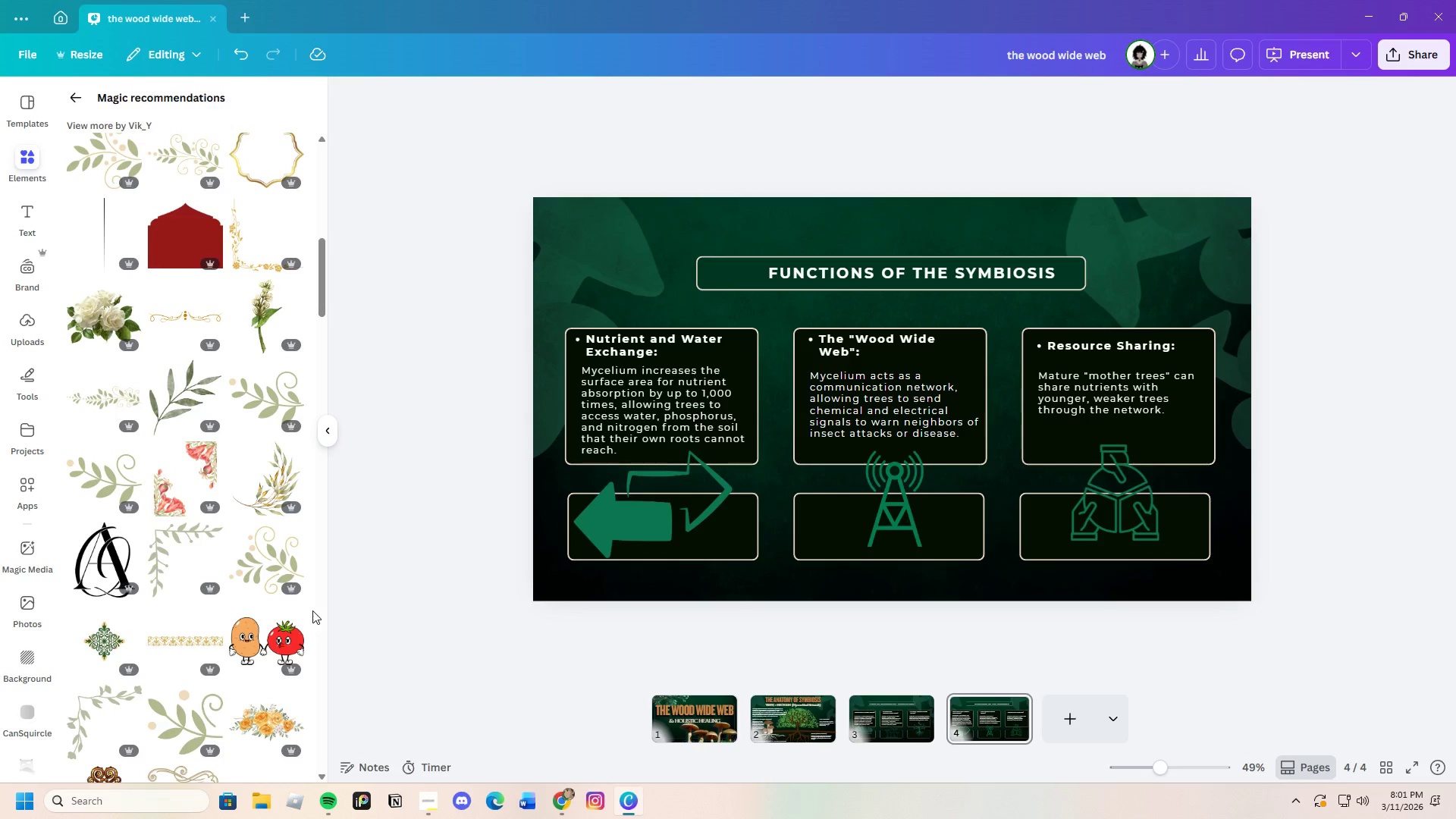 
left_click([282, 398])
 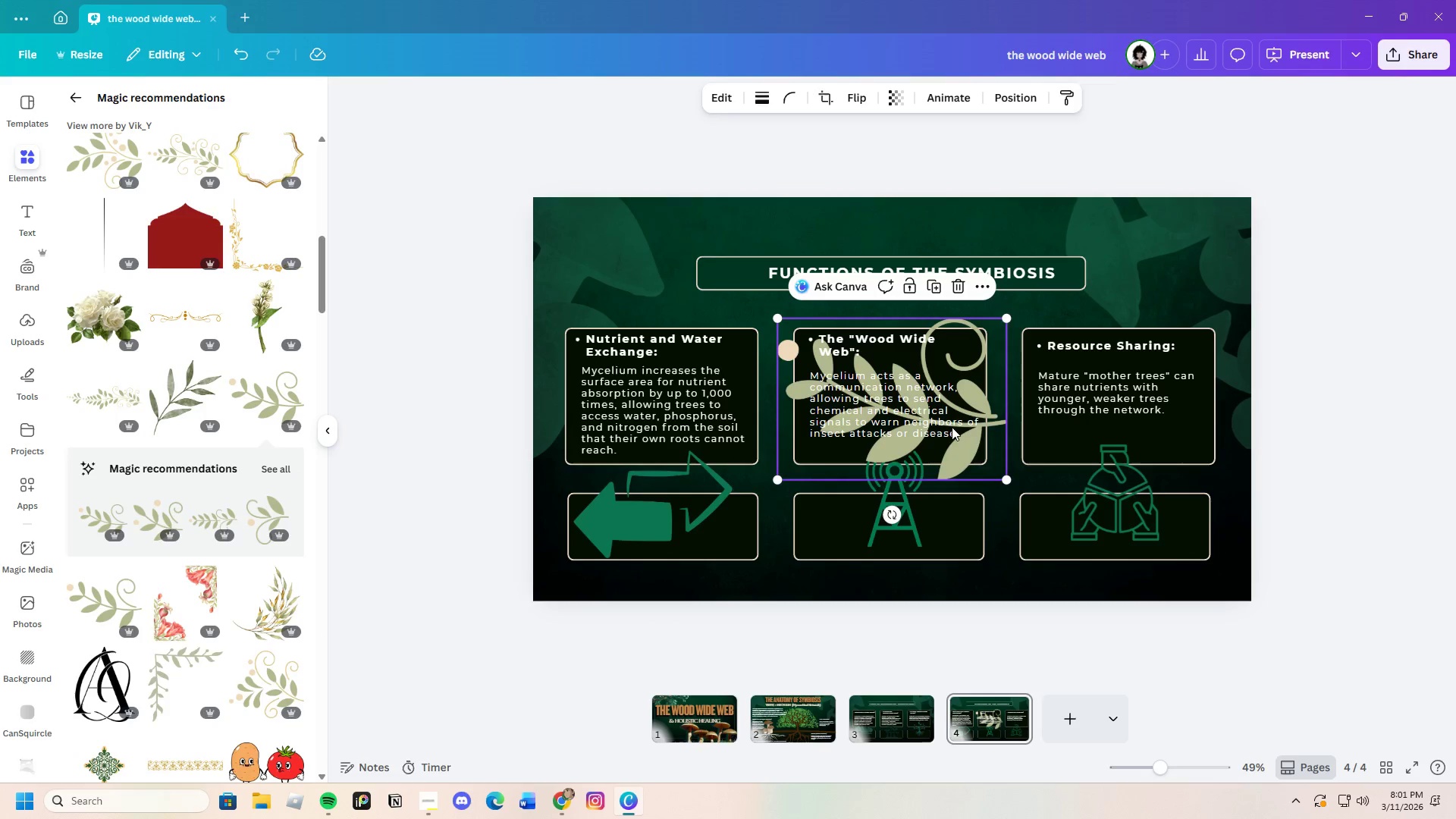 
left_click_drag(start_coordinate=[944, 420], to_coordinate=[1254, 560])
 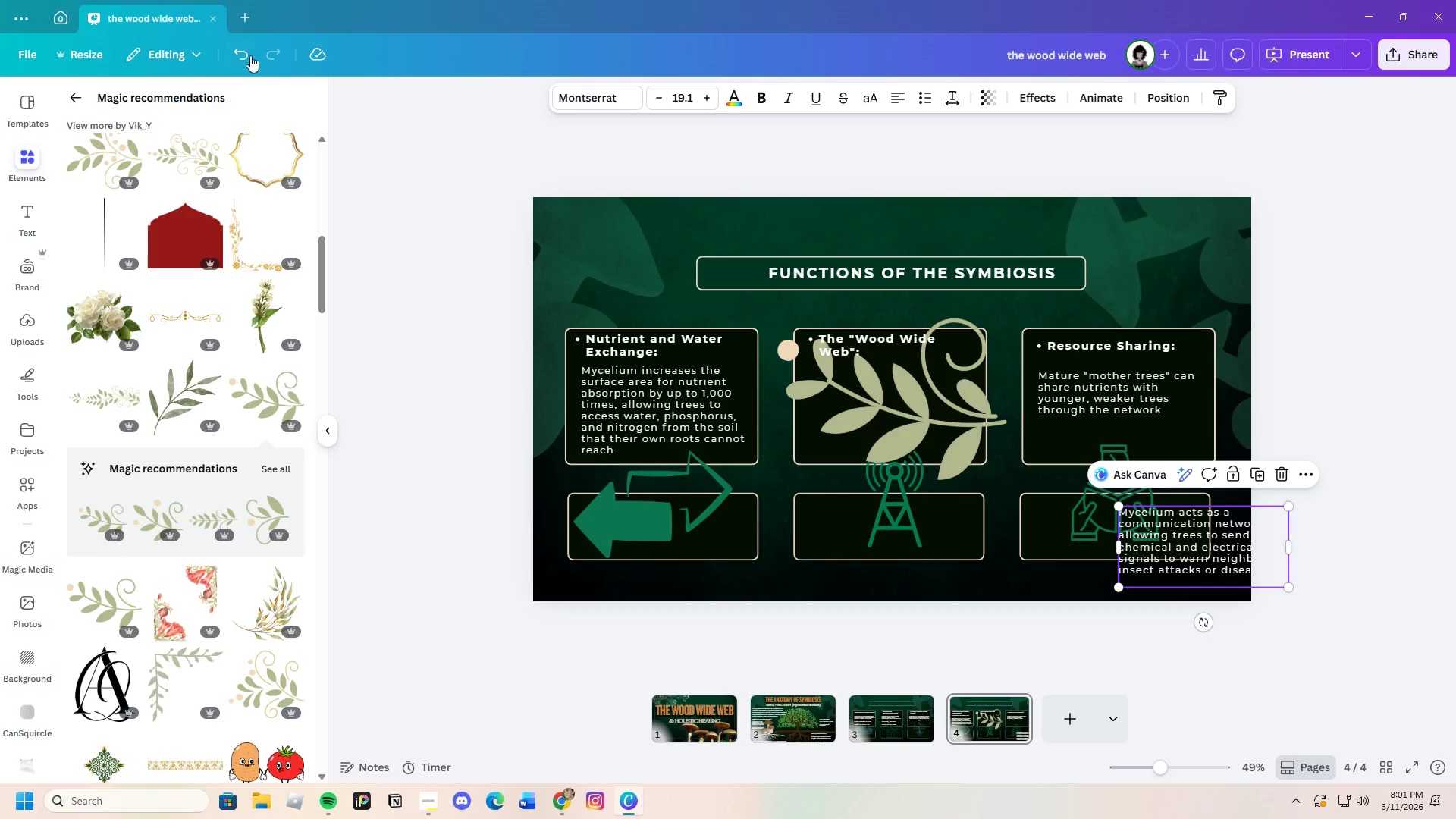 
left_click([249, 52])
 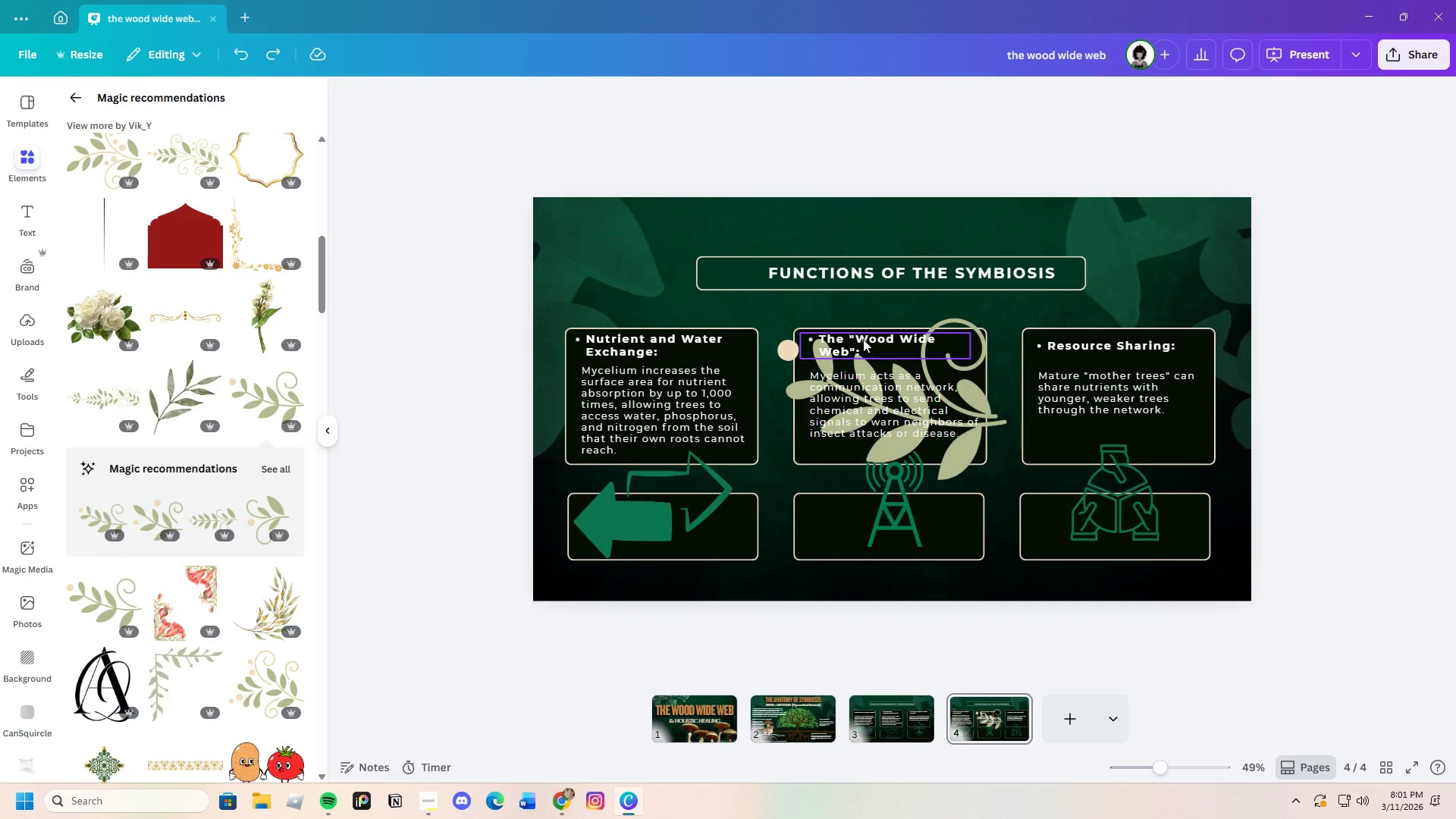 
left_click([958, 331])
 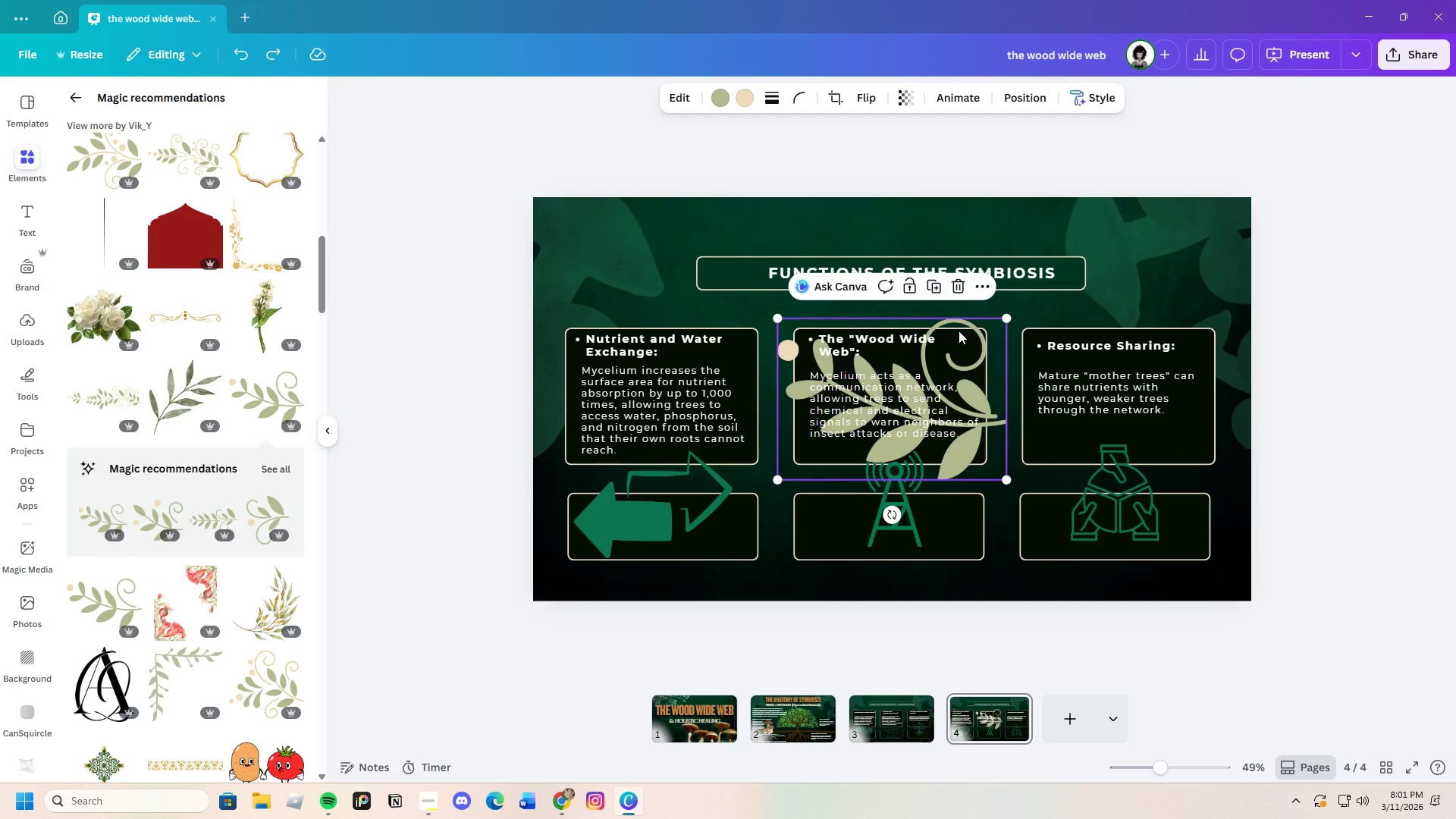 
left_click_drag(start_coordinate=[959, 331], to_coordinate=[1164, 469])
 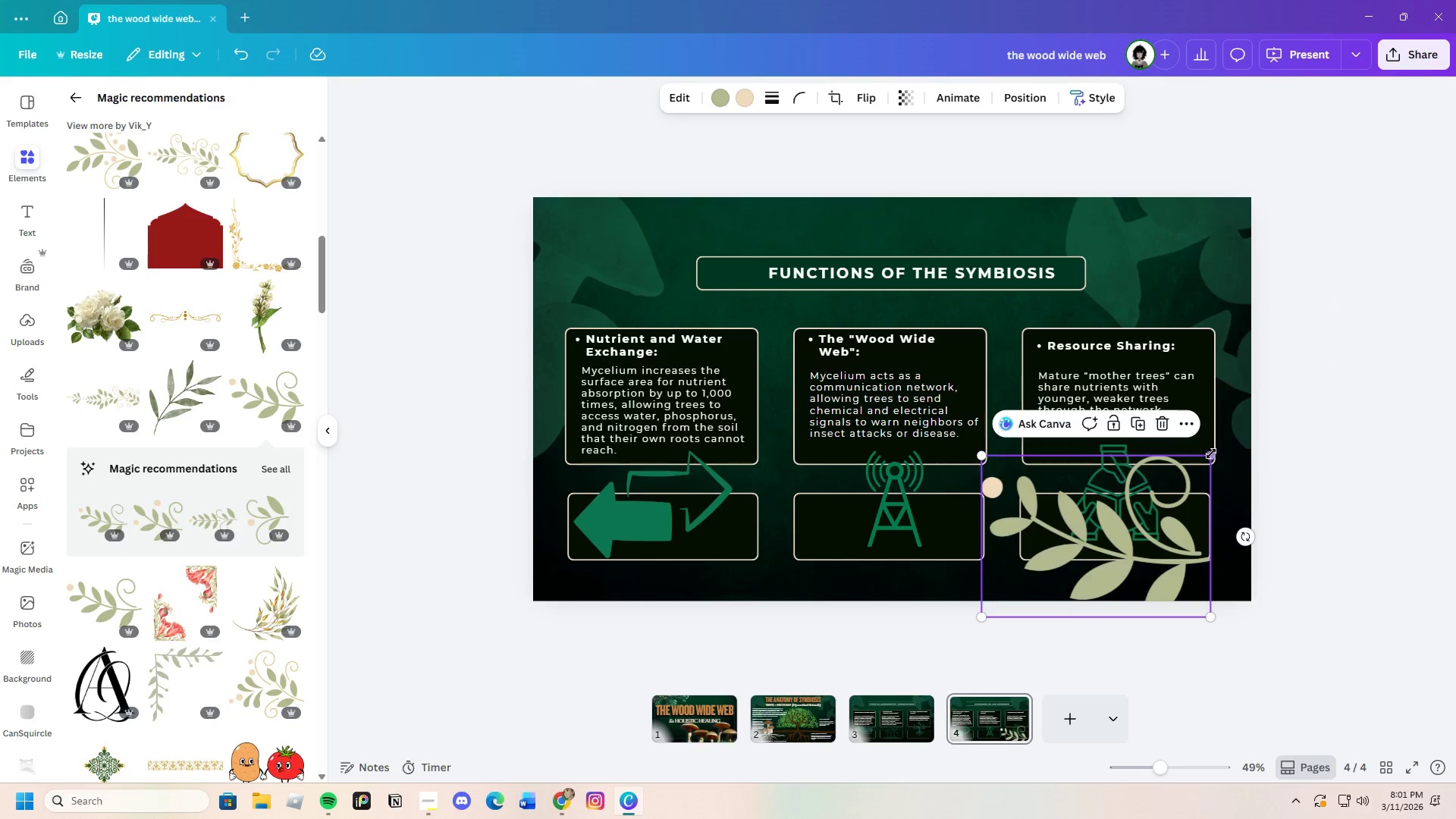 
left_click_drag(start_coordinate=[1210, 455], to_coordinate=[1100, 497])
 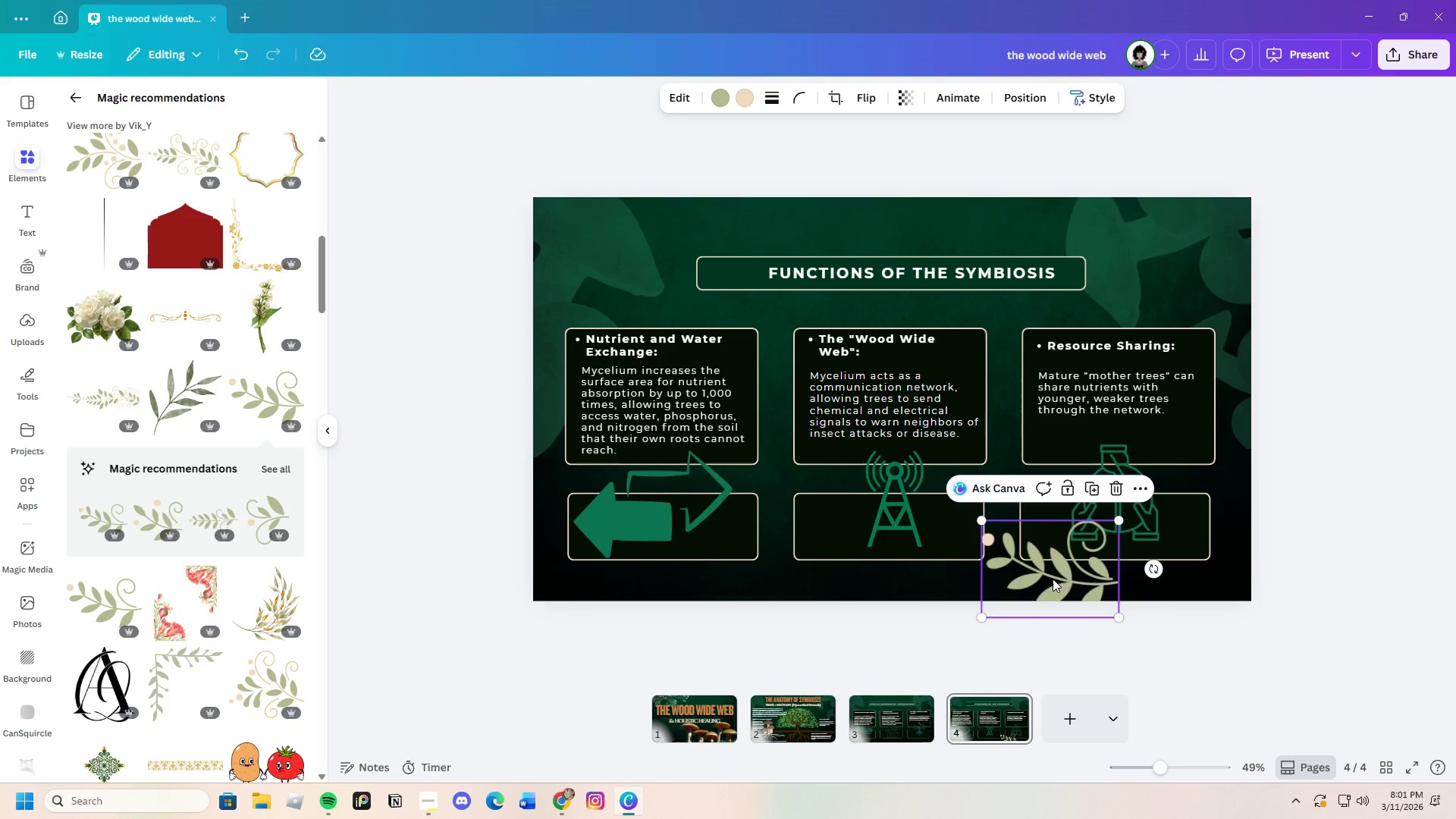 
left_click_drag(start_coordinate=[1054, 579], to_coordinate=[663, 552])
 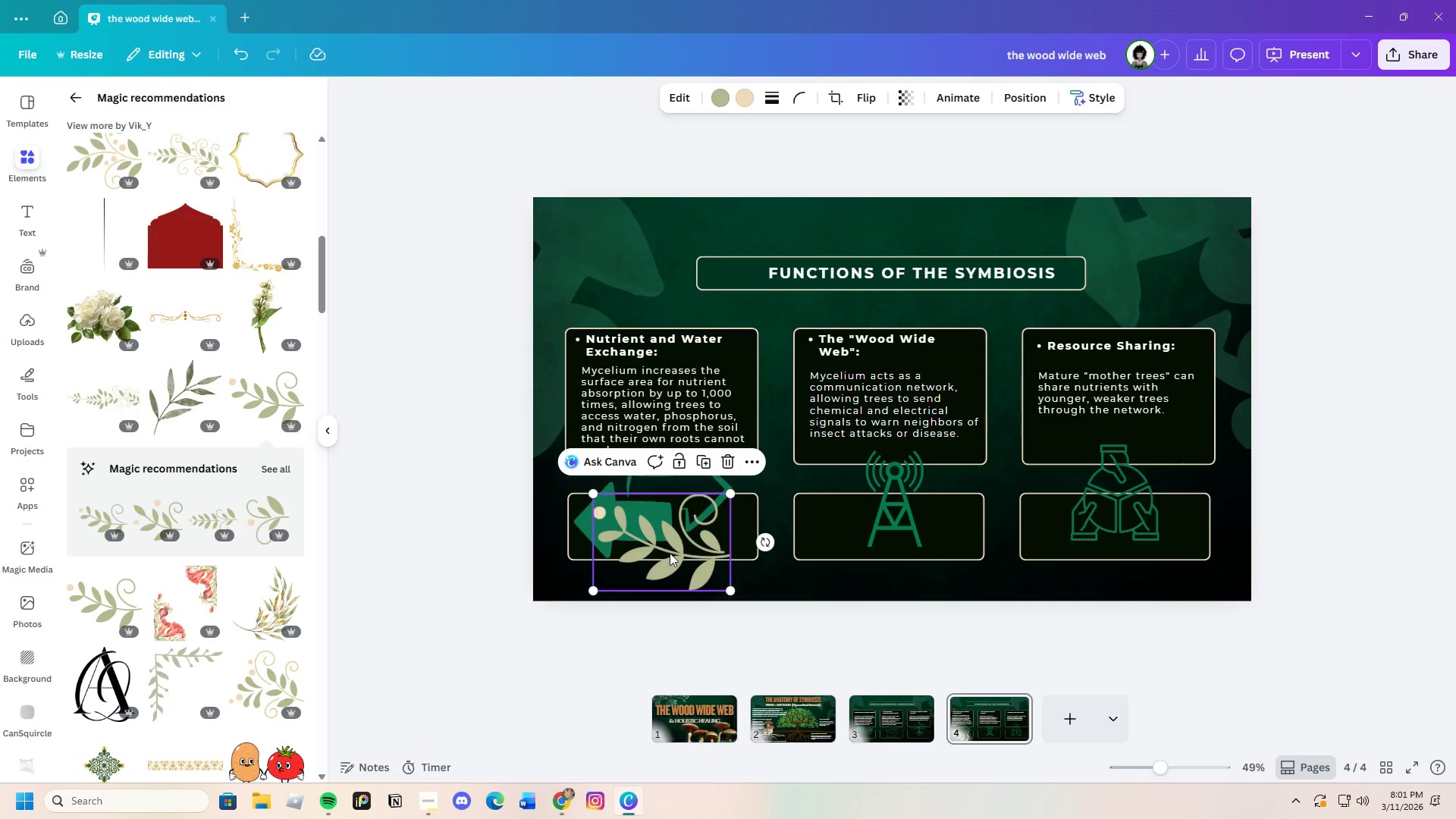 
left_click_drag(start_coordinate=[671, 553], to_coordinate=[1206, 586])
 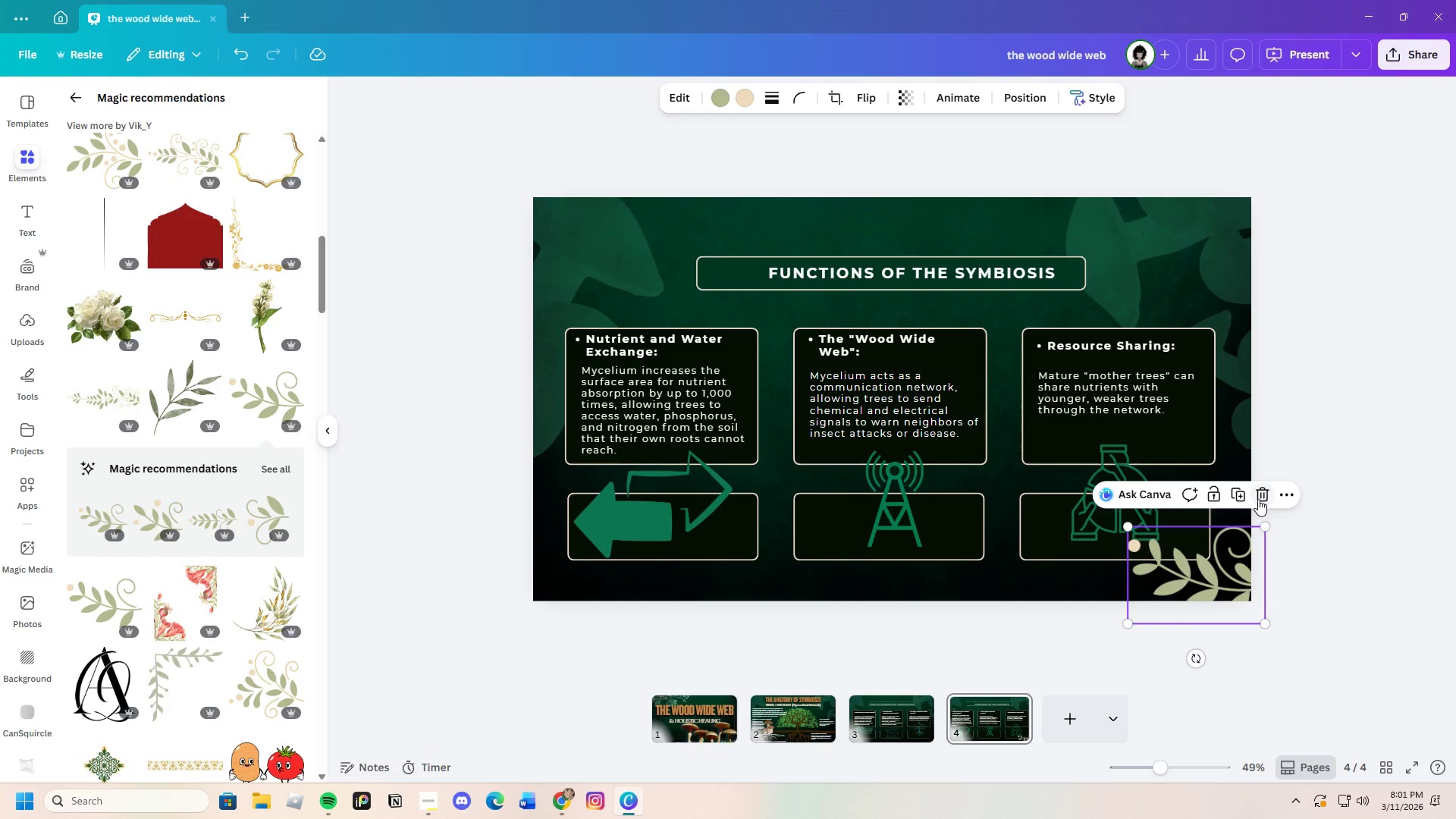 
left_click([1258, 498])
 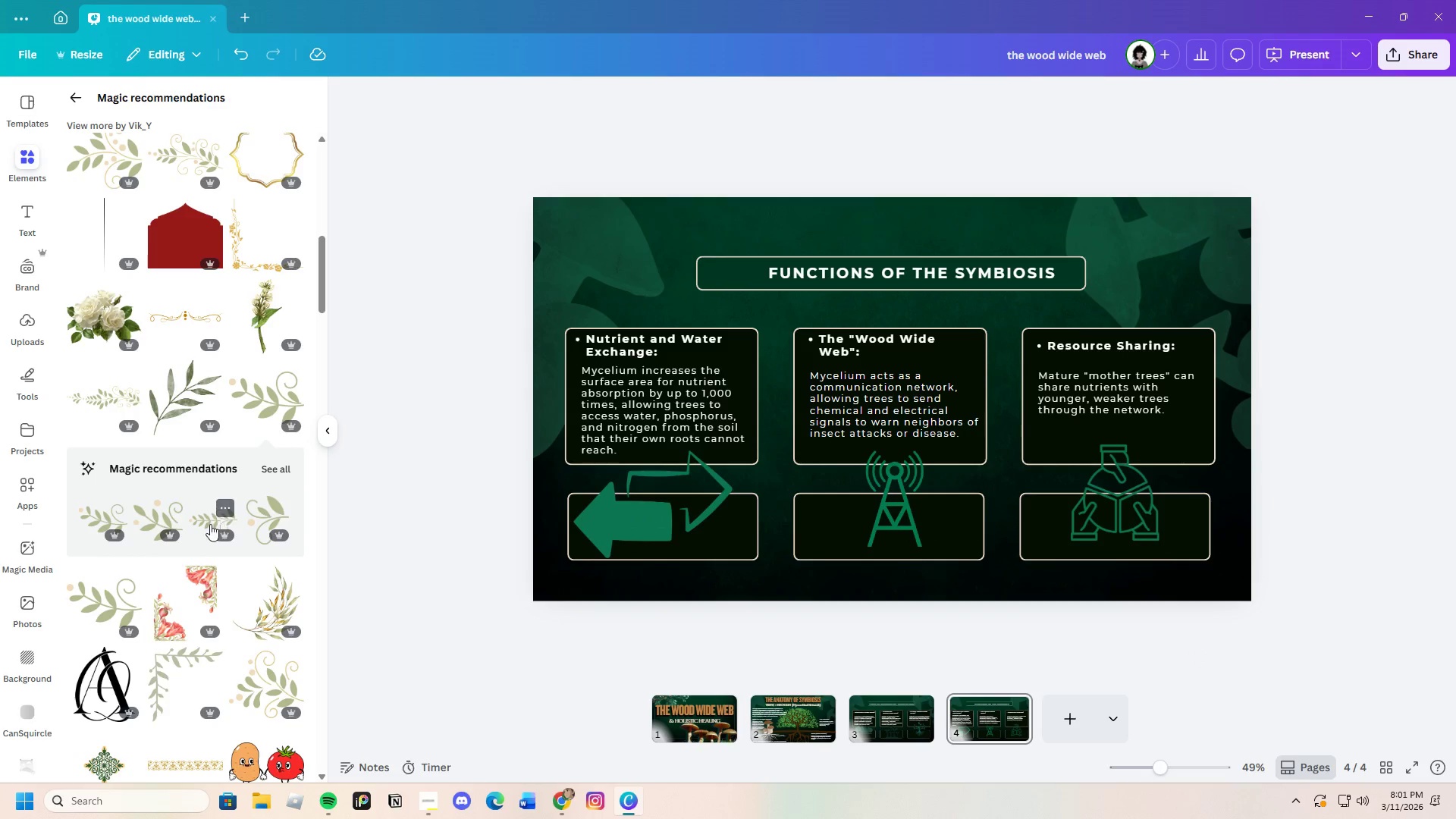 
scroll: coordinate [237, 674], scroll_direction: down, amount: 13.0
 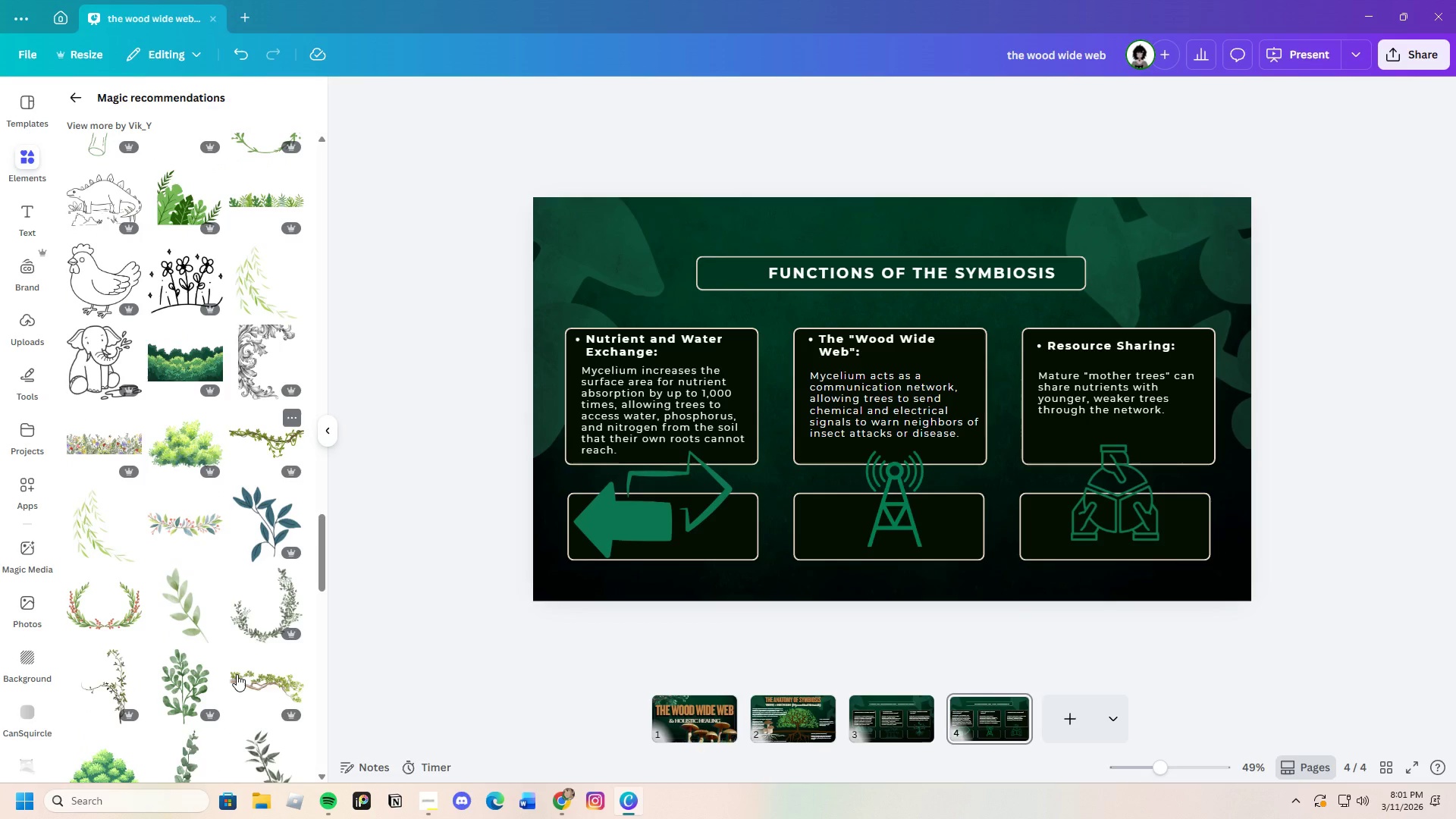 
scroll: coordinate [237, 673], scroll_direction: down, amount: 8.0
 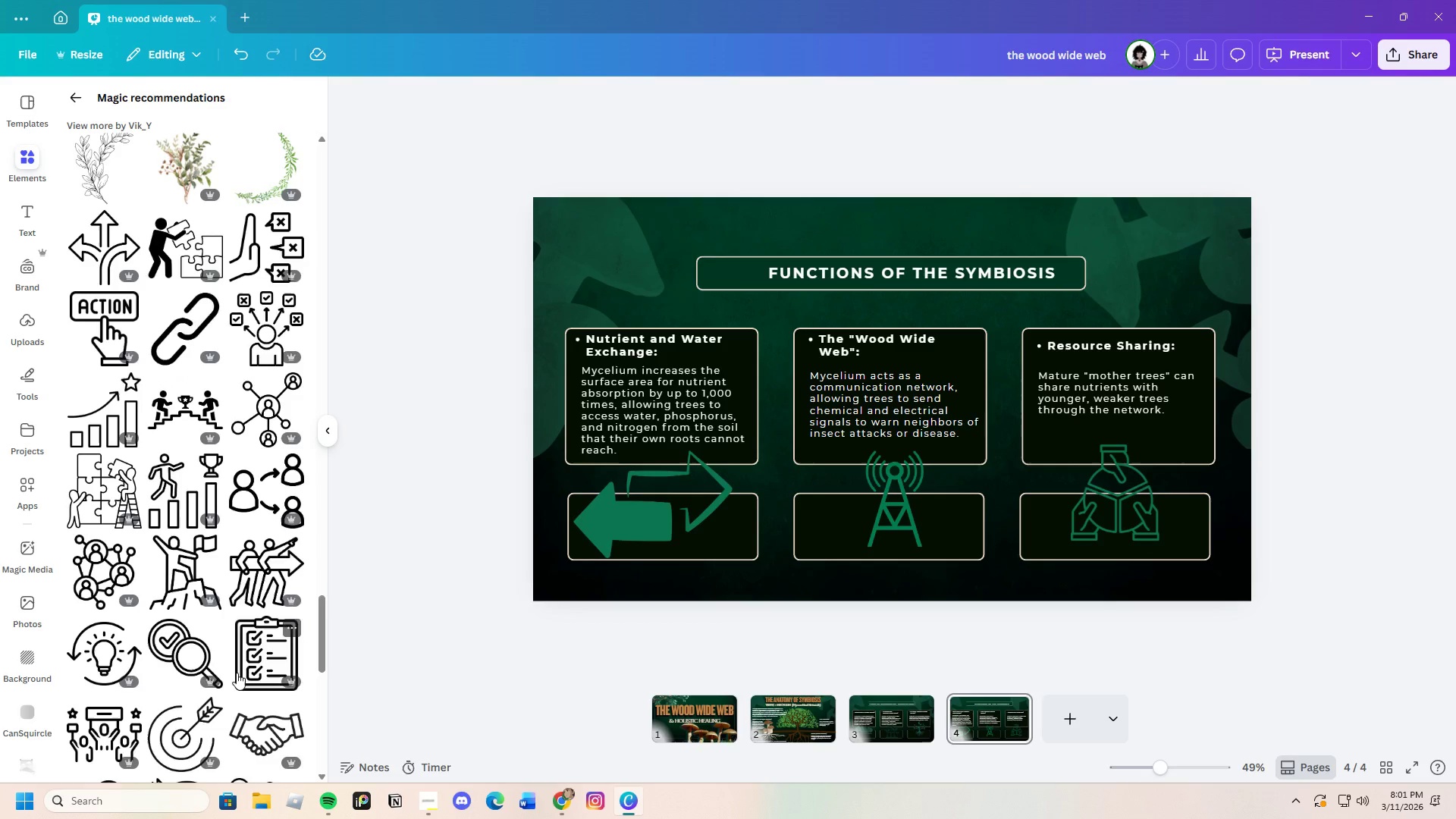 
scroll: coordinate [234, 667], scroll_direction: up, amount: 4.0
 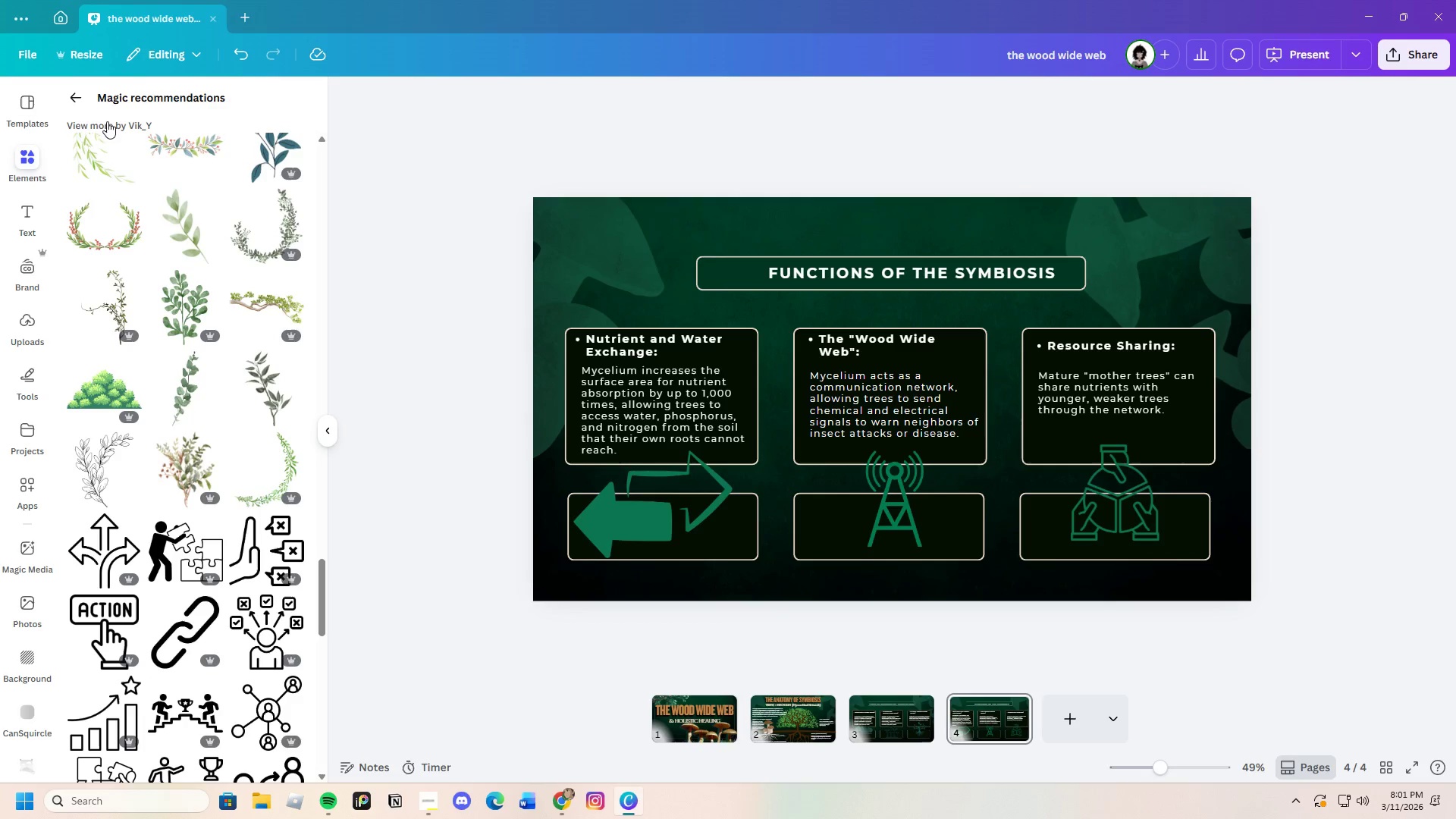 
left_click([83, 96])
 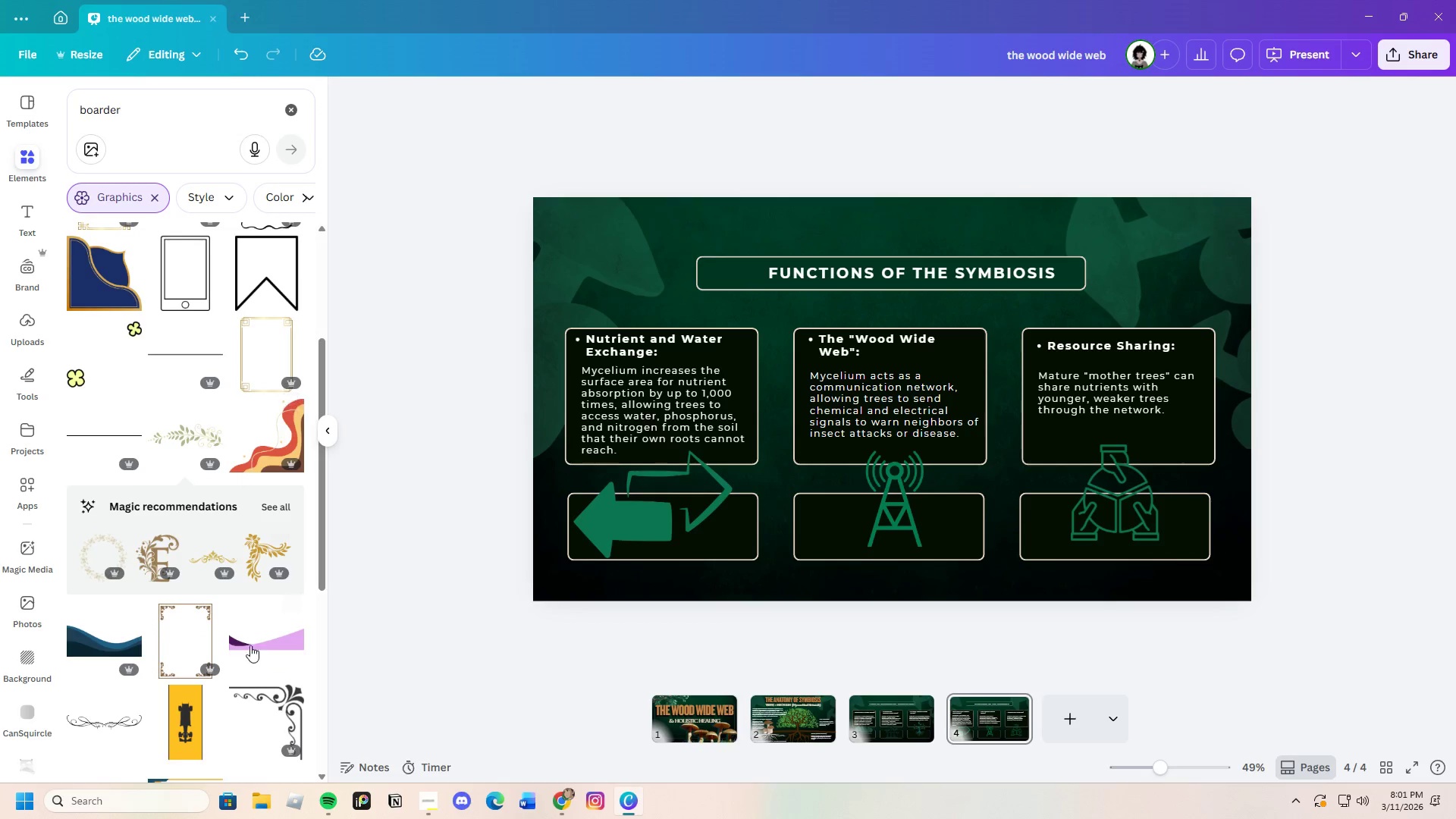 
scroll: coordinate [246, 661], scroll_direction: down, amount: 13.0
 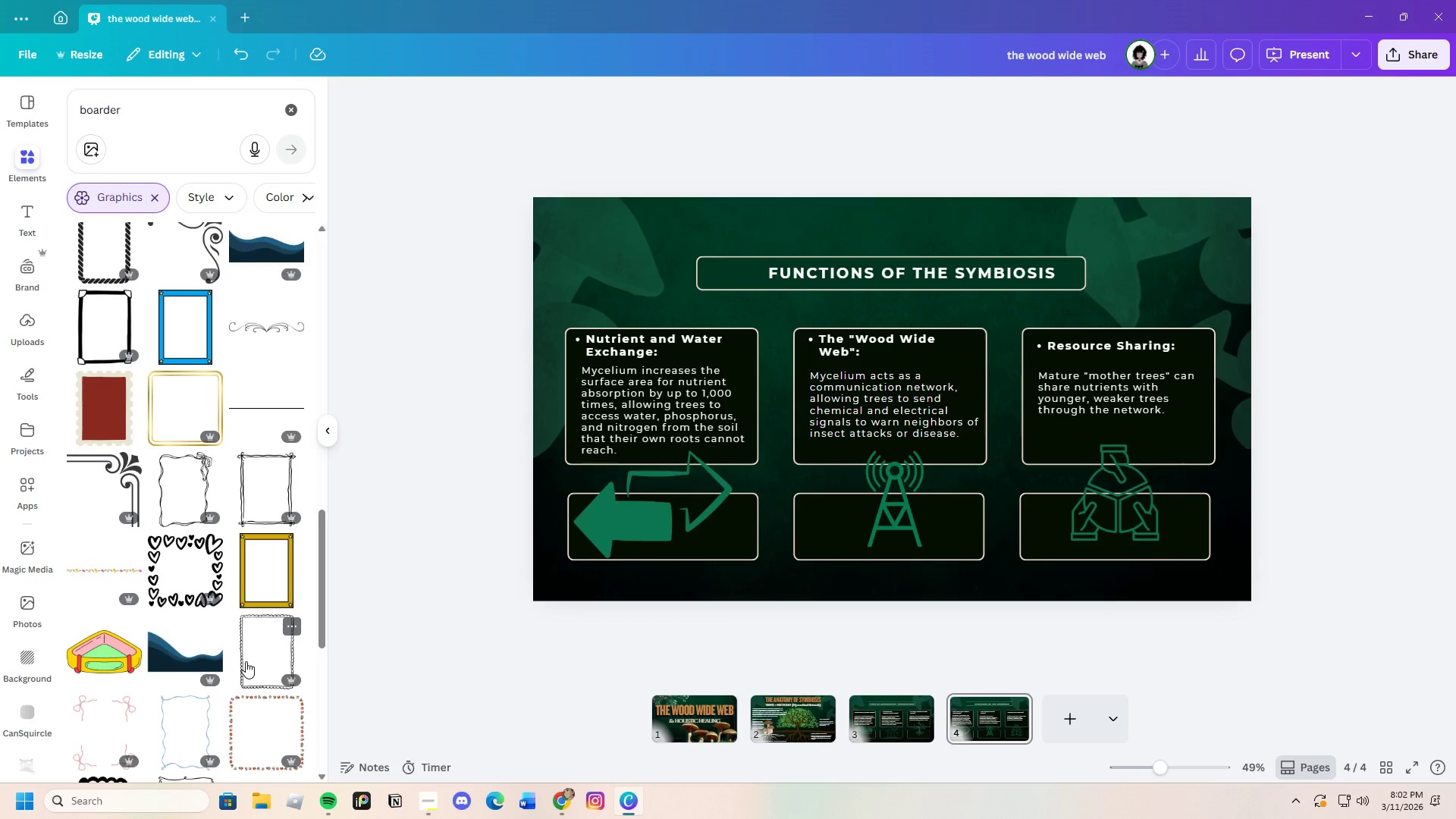 
scroll: coordinate [246, 661], scroll_direction: down, amount: 15.0
 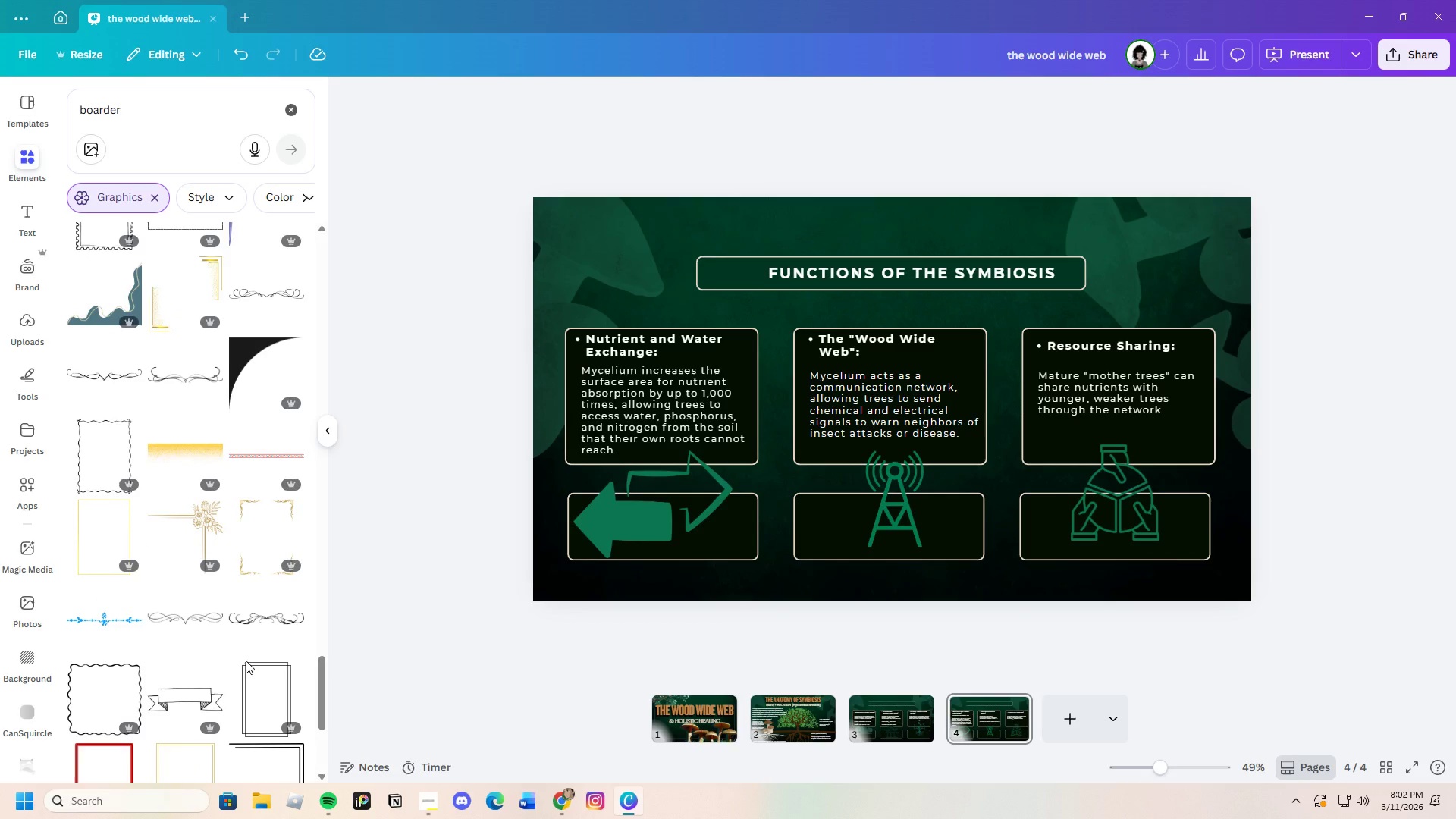 
left_click([248, 340])
 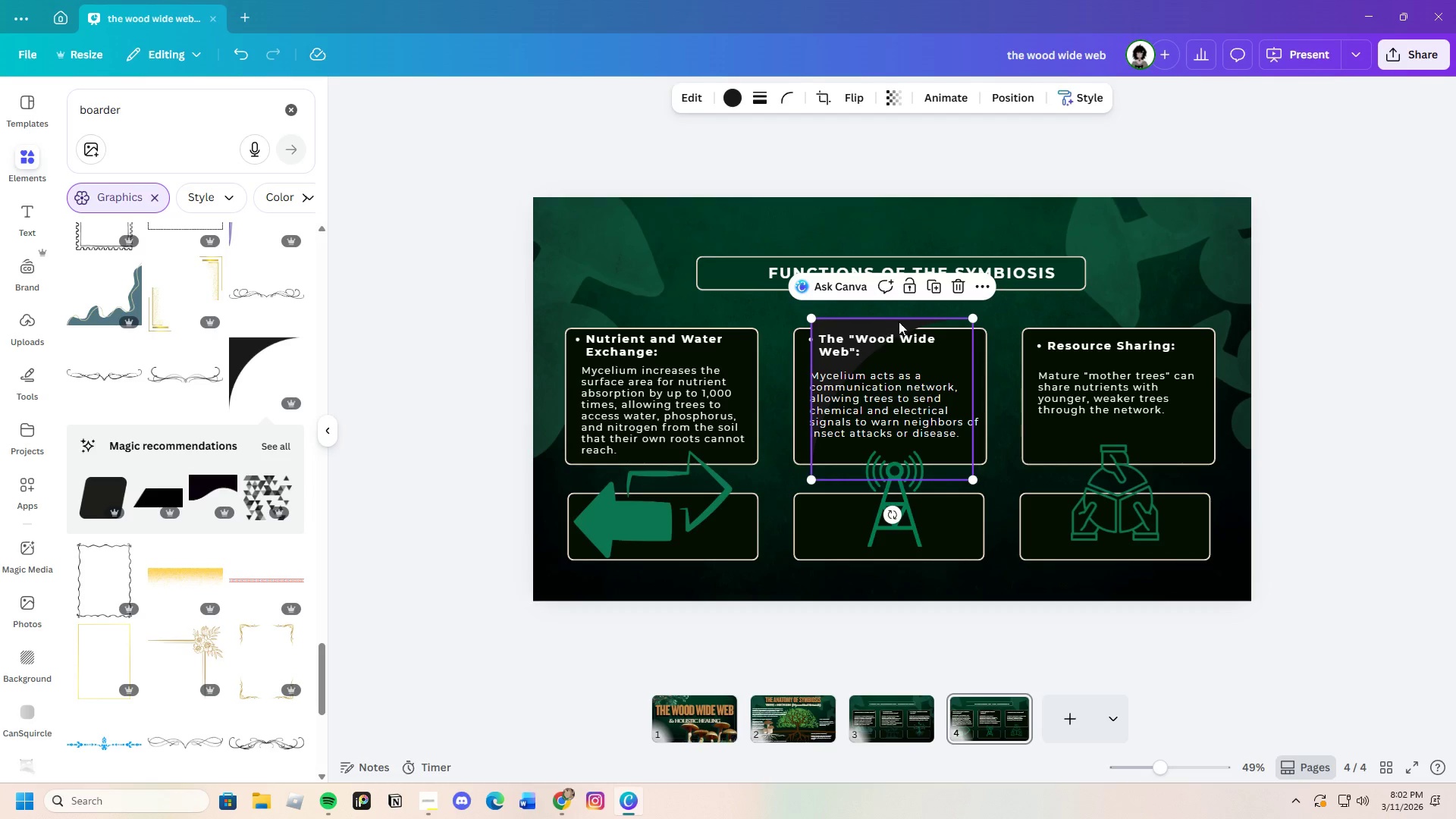 
left_click_drag(start_coordinate=[906, 318], to_coordinate=[679, 452])
 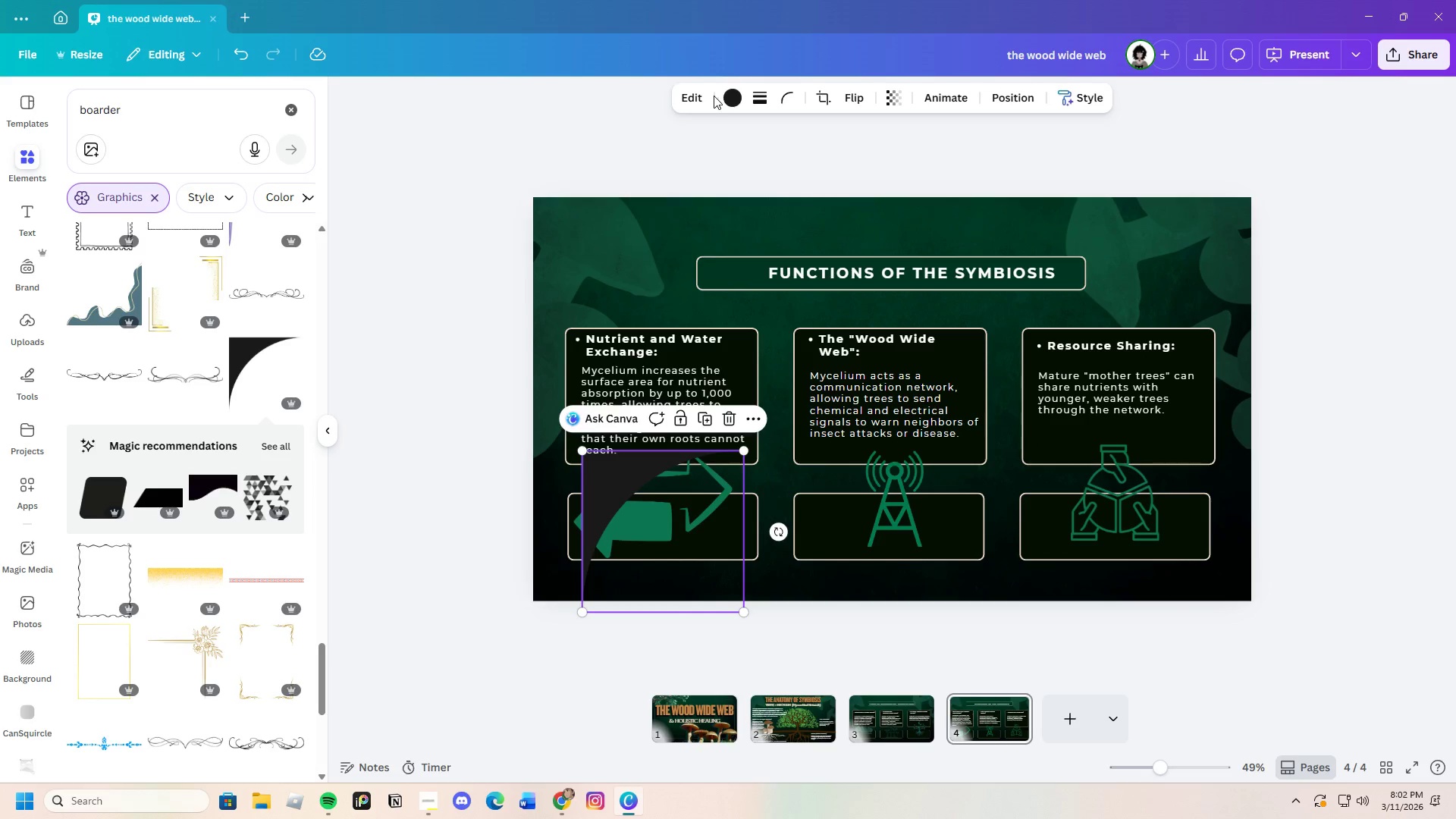 
left_click([729, 90])
 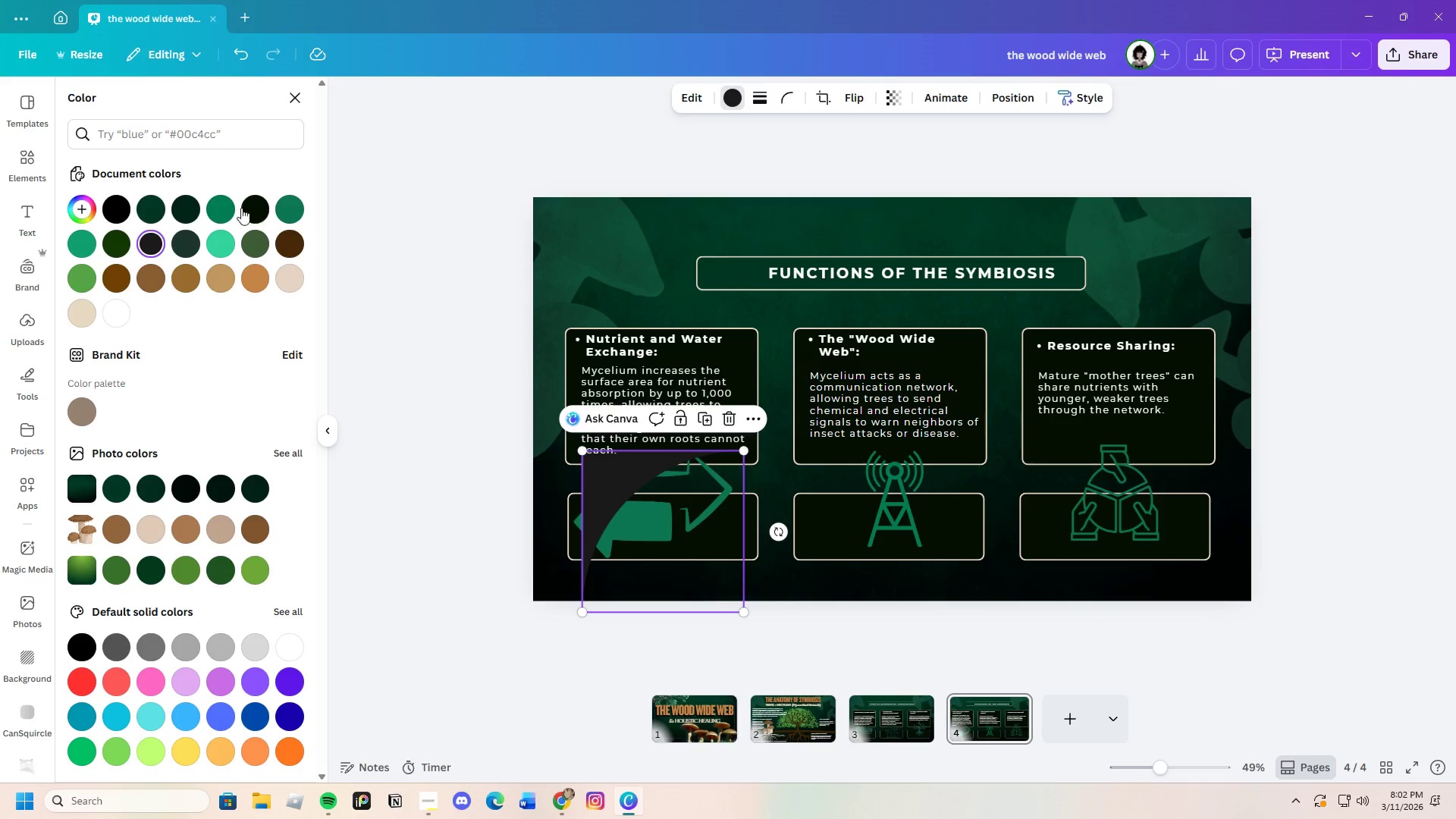 
left_click([227, 205])
 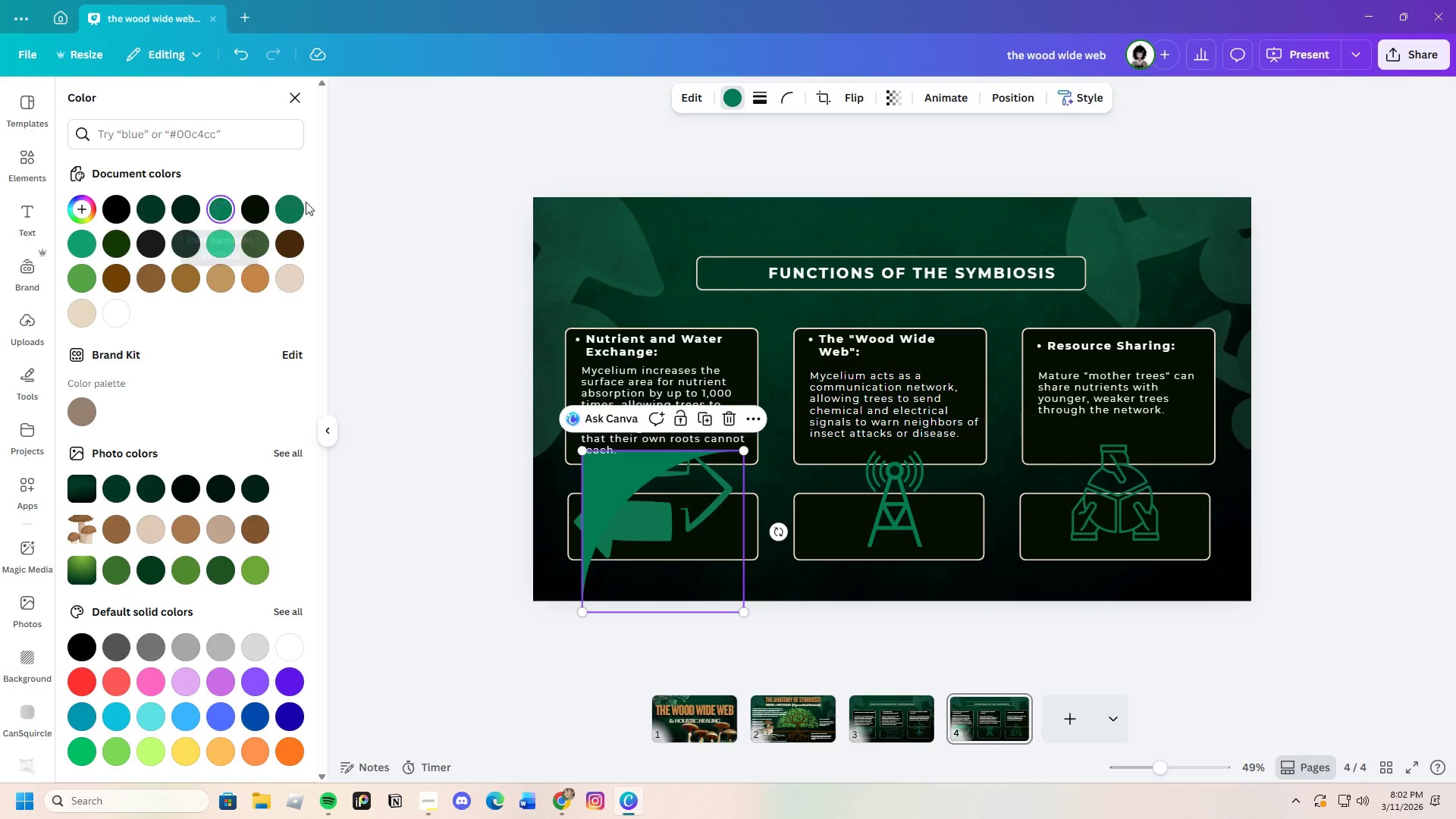 
left_click([301, 205])
 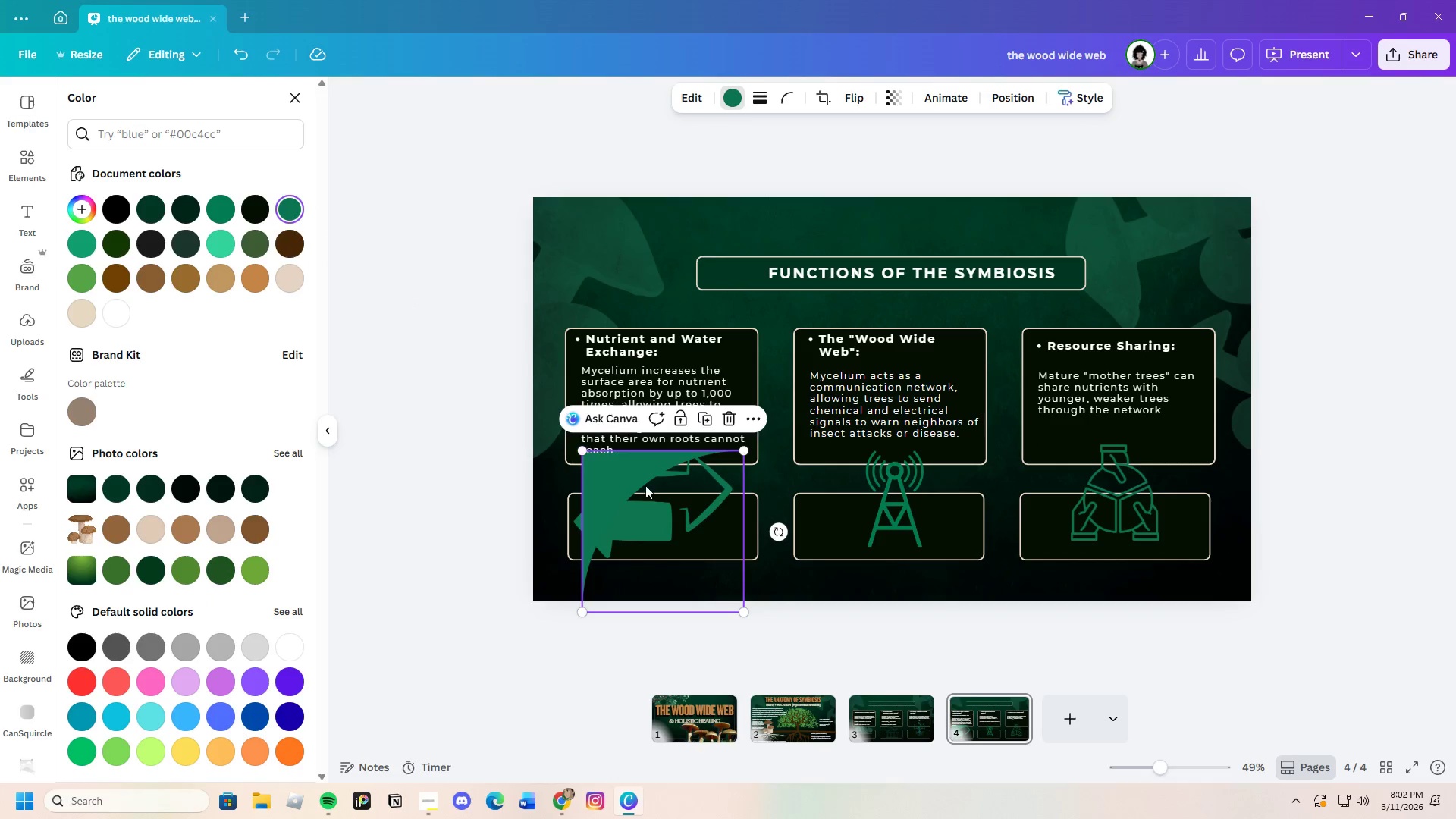 
left_click_drag(start_coordinate=[628, 475], to_coordinate=[588, 487])
 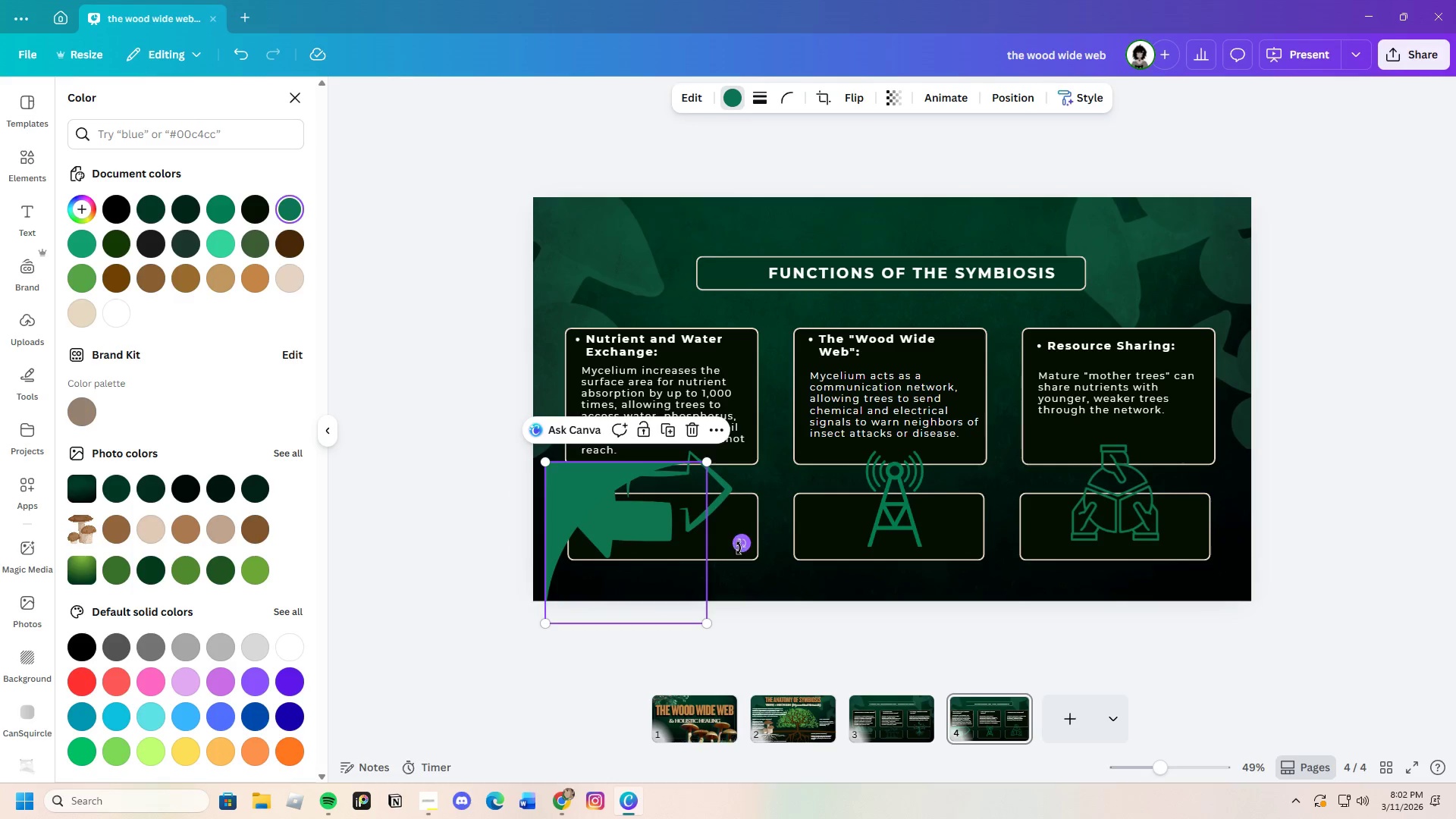 
left_click_drag(start_coordinate=[742, 547], to_coordinate=[630, 382])
 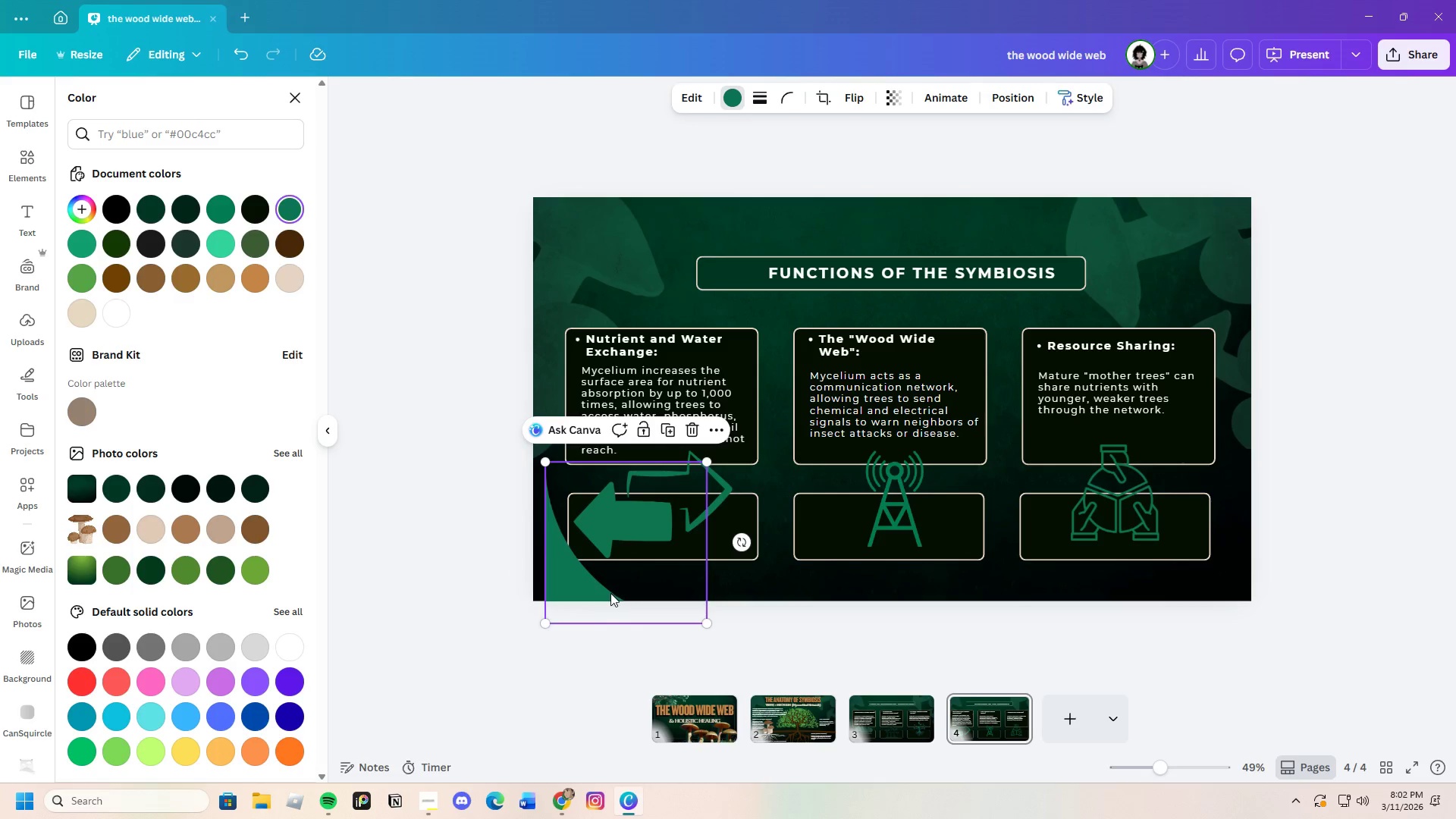 
left_click_drag(start_coordinate=[610, 593], to_coordinate=[590, 584])
 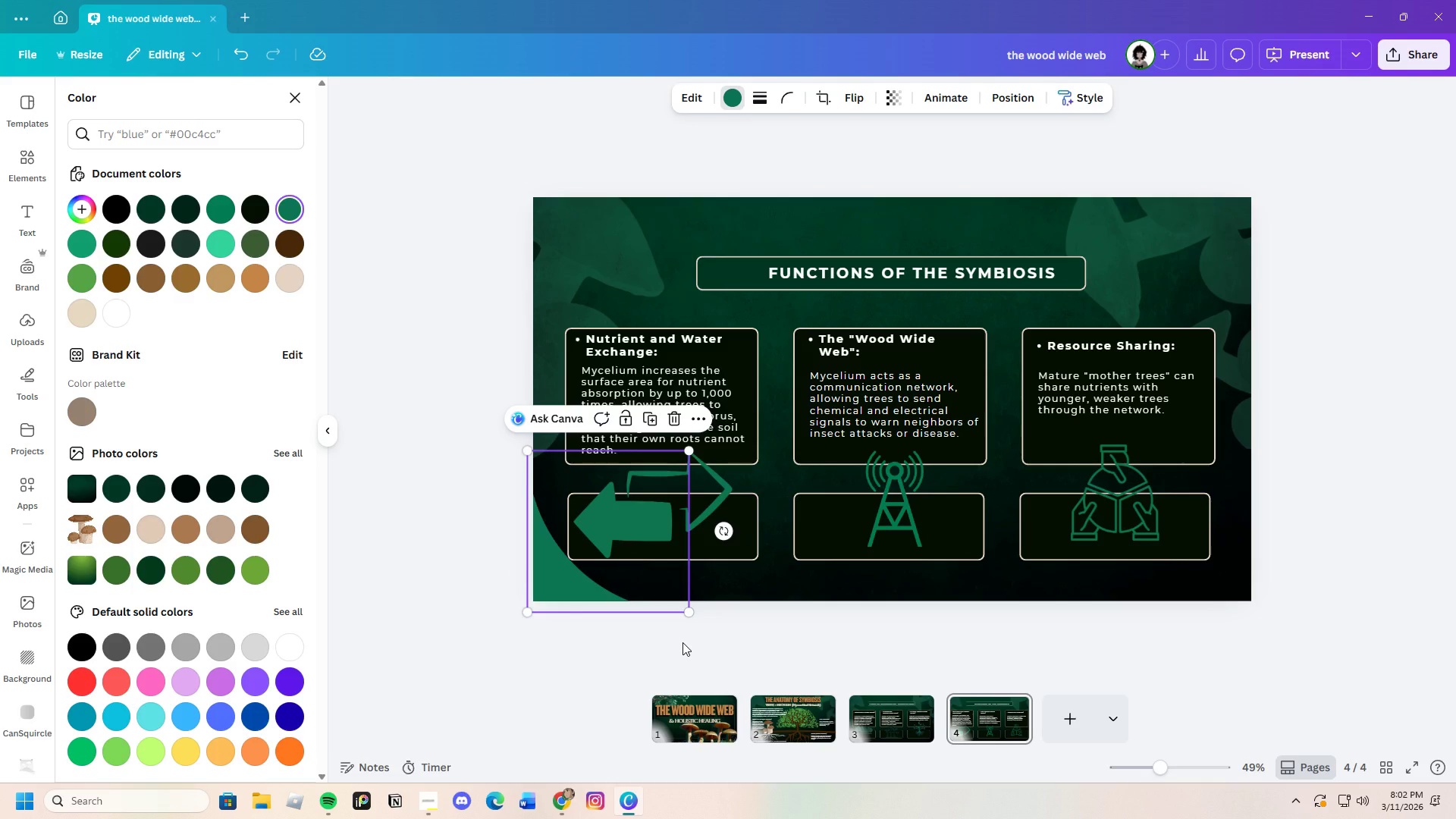 
left_click([682, 642])
 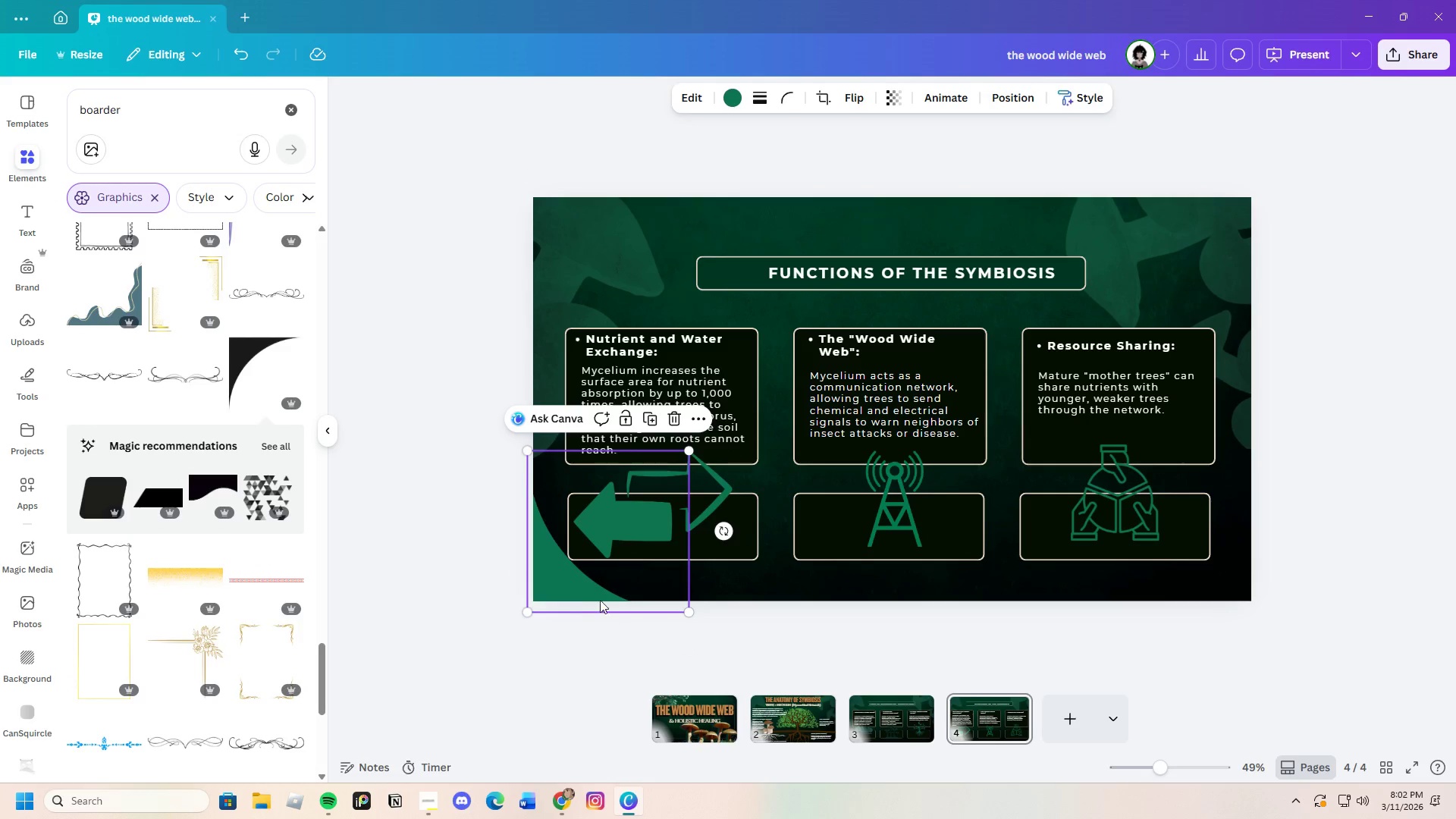 
left_click([592, 595])
 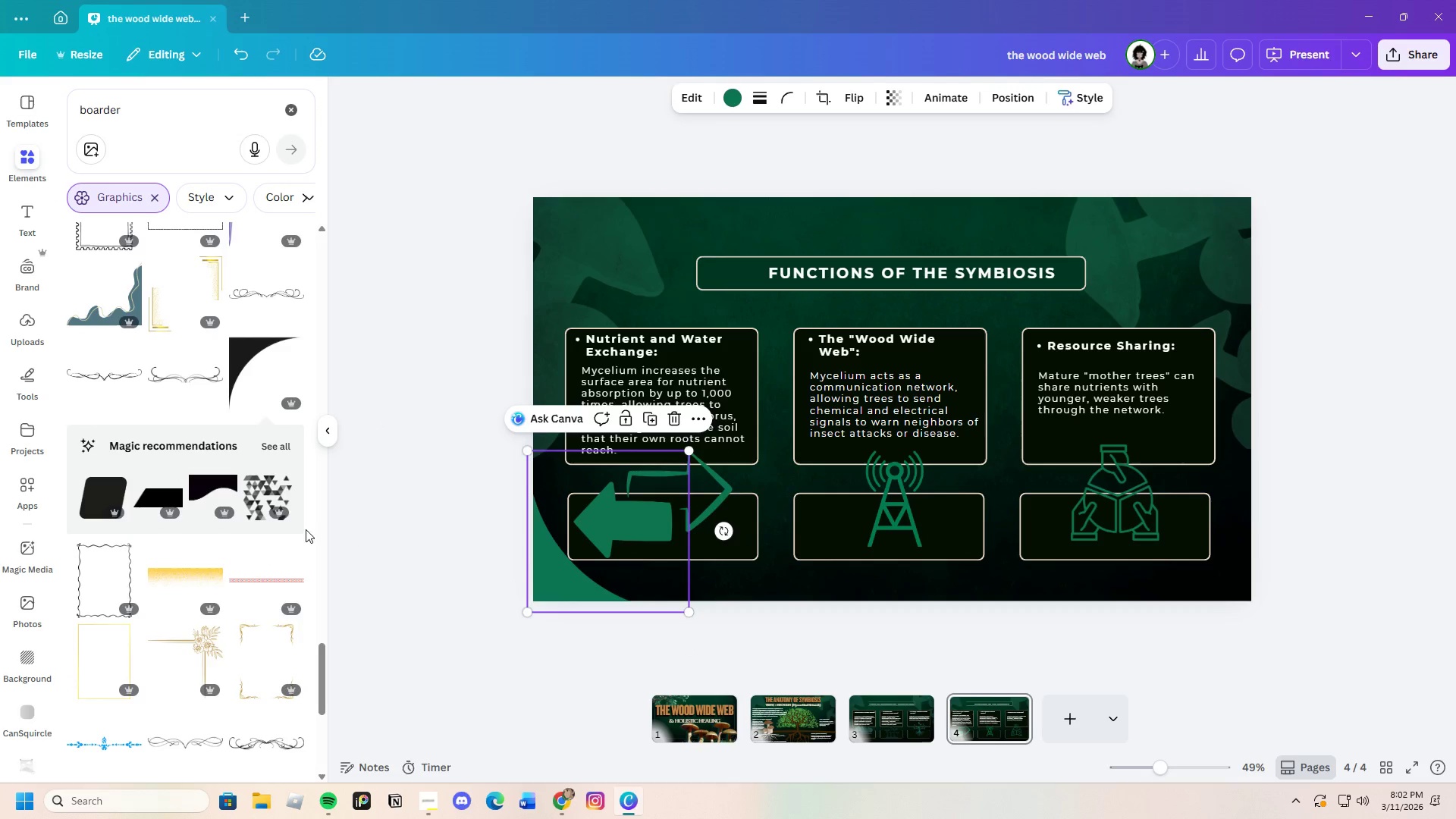 
left_click([276, 447])
 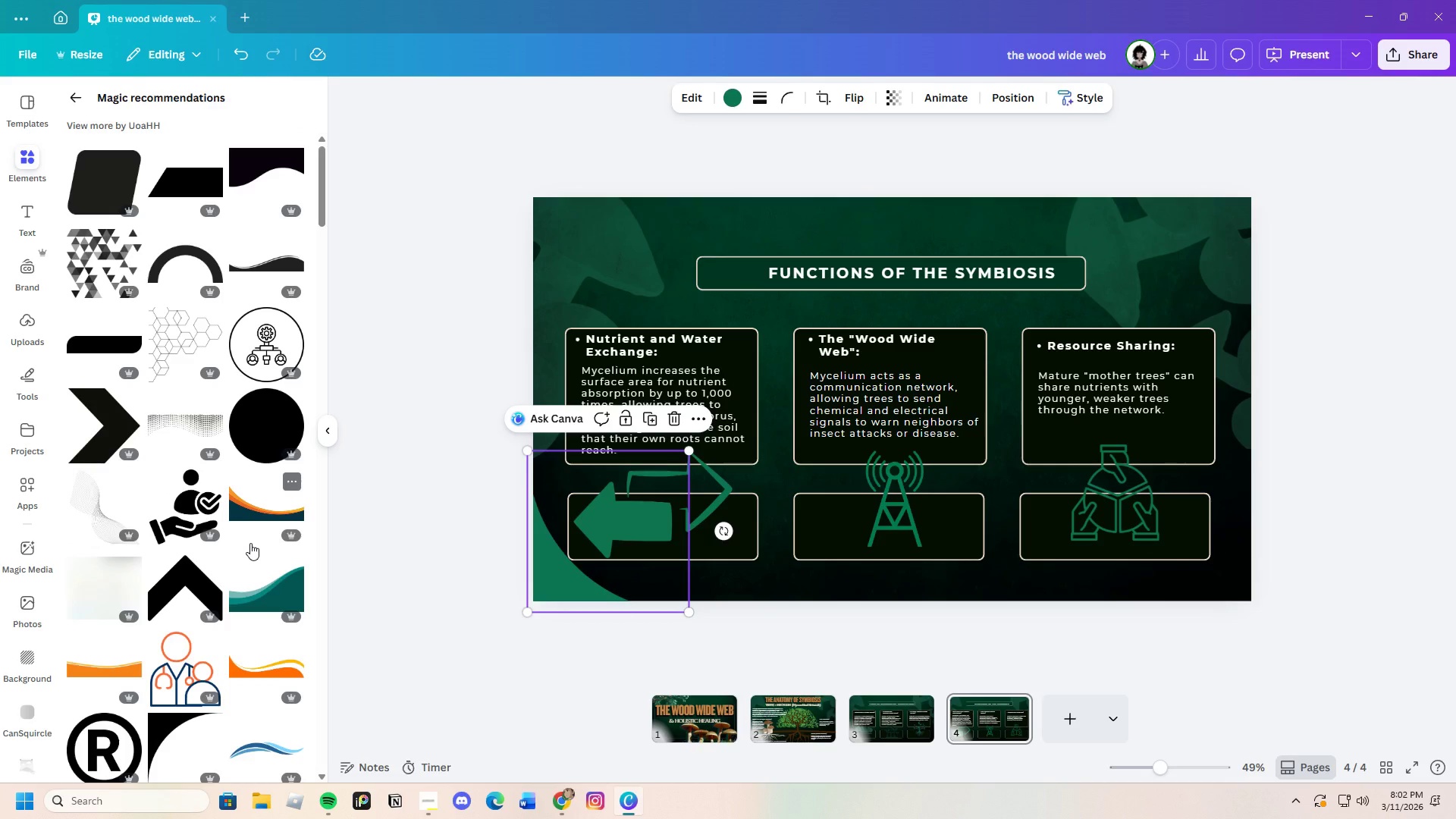 
scroll: coordinate [249, 544], scroll_direction: down, amount: 2.0
 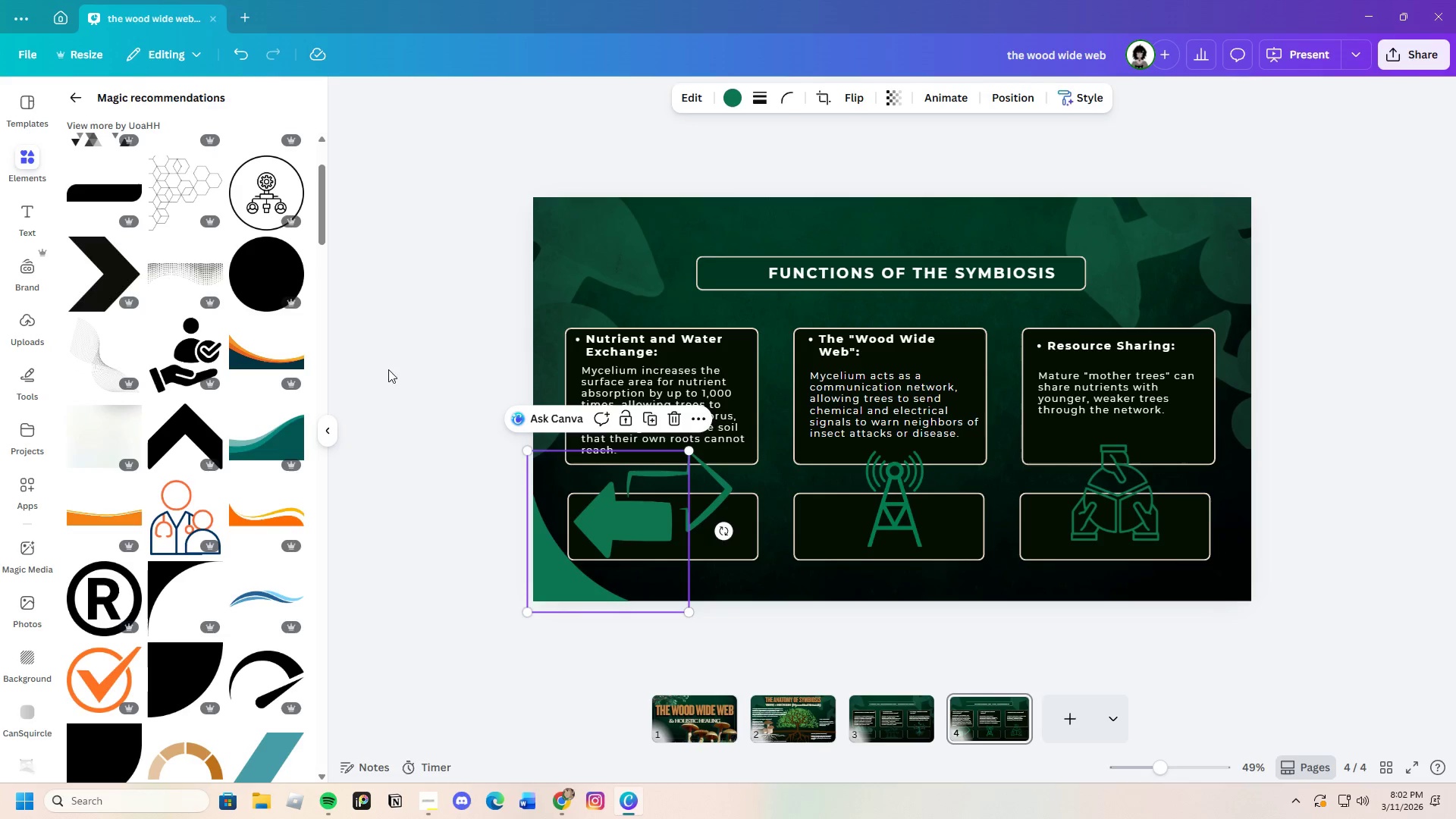 
scroll: coordinate [268, 390], scroll_direction: up, amount: 1.0
 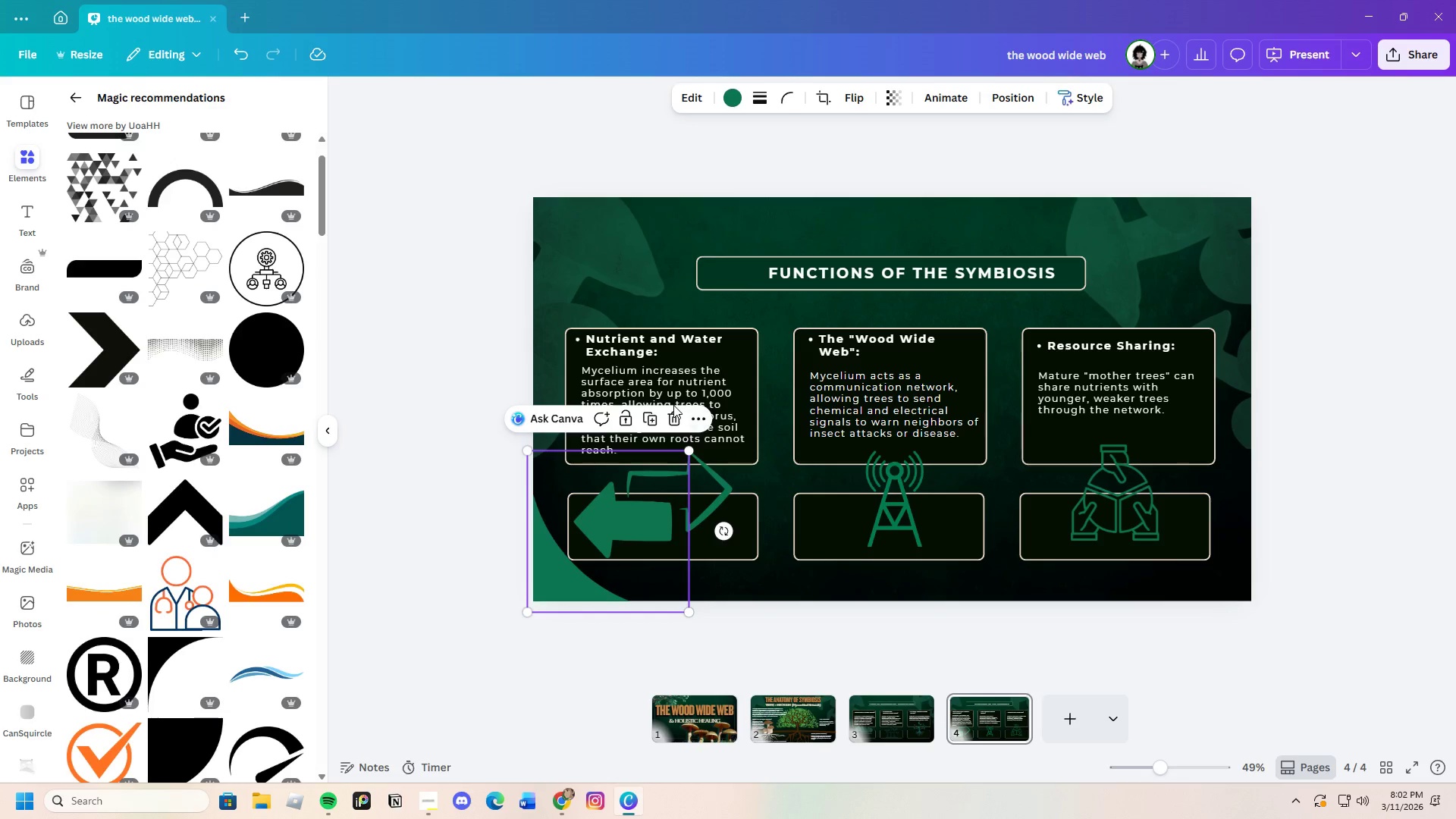 
left_click([674, 412])
 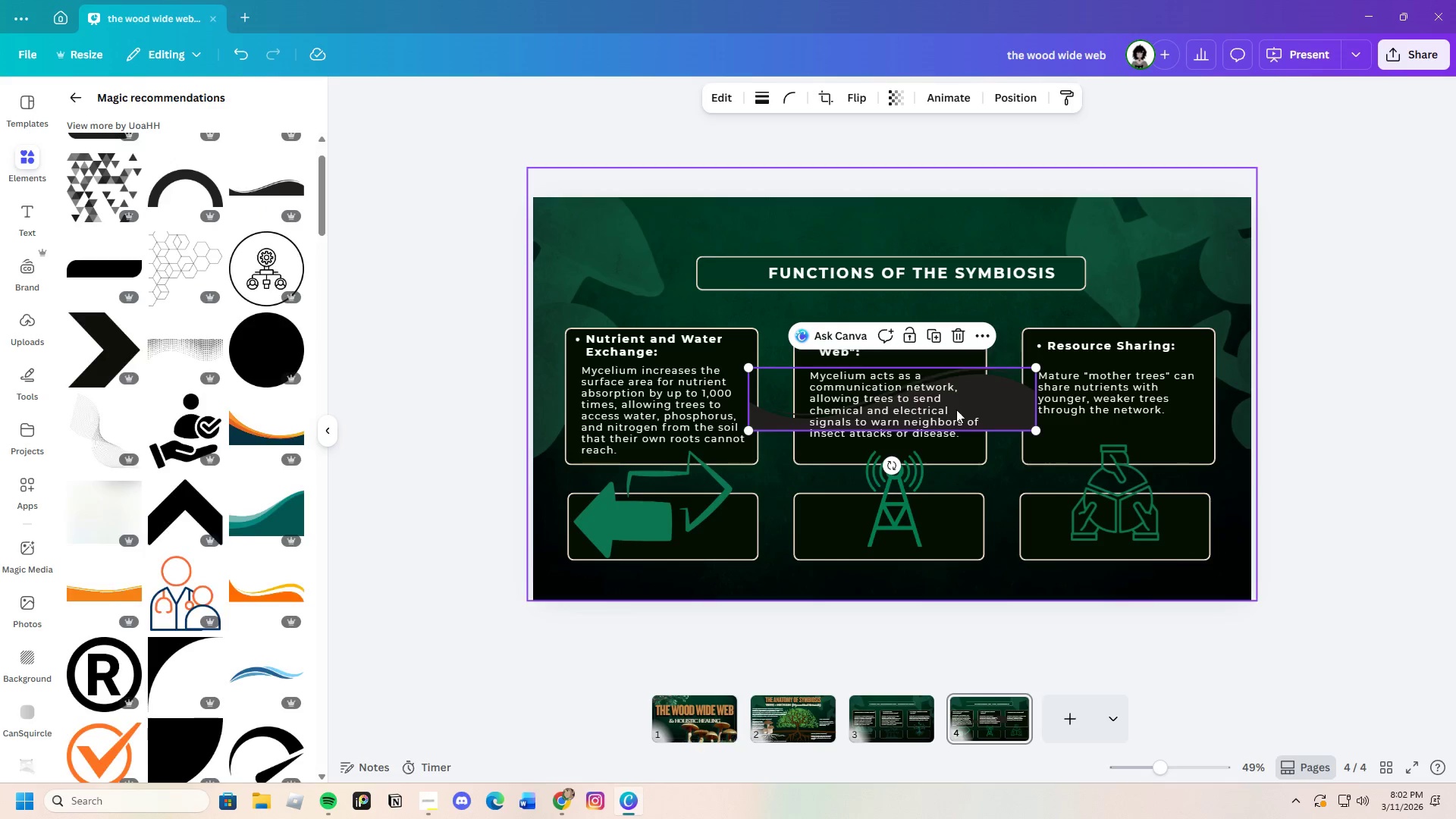 
left_click_drag(start_coordinate=[998, 402], to_coordinate=[779, 577])
 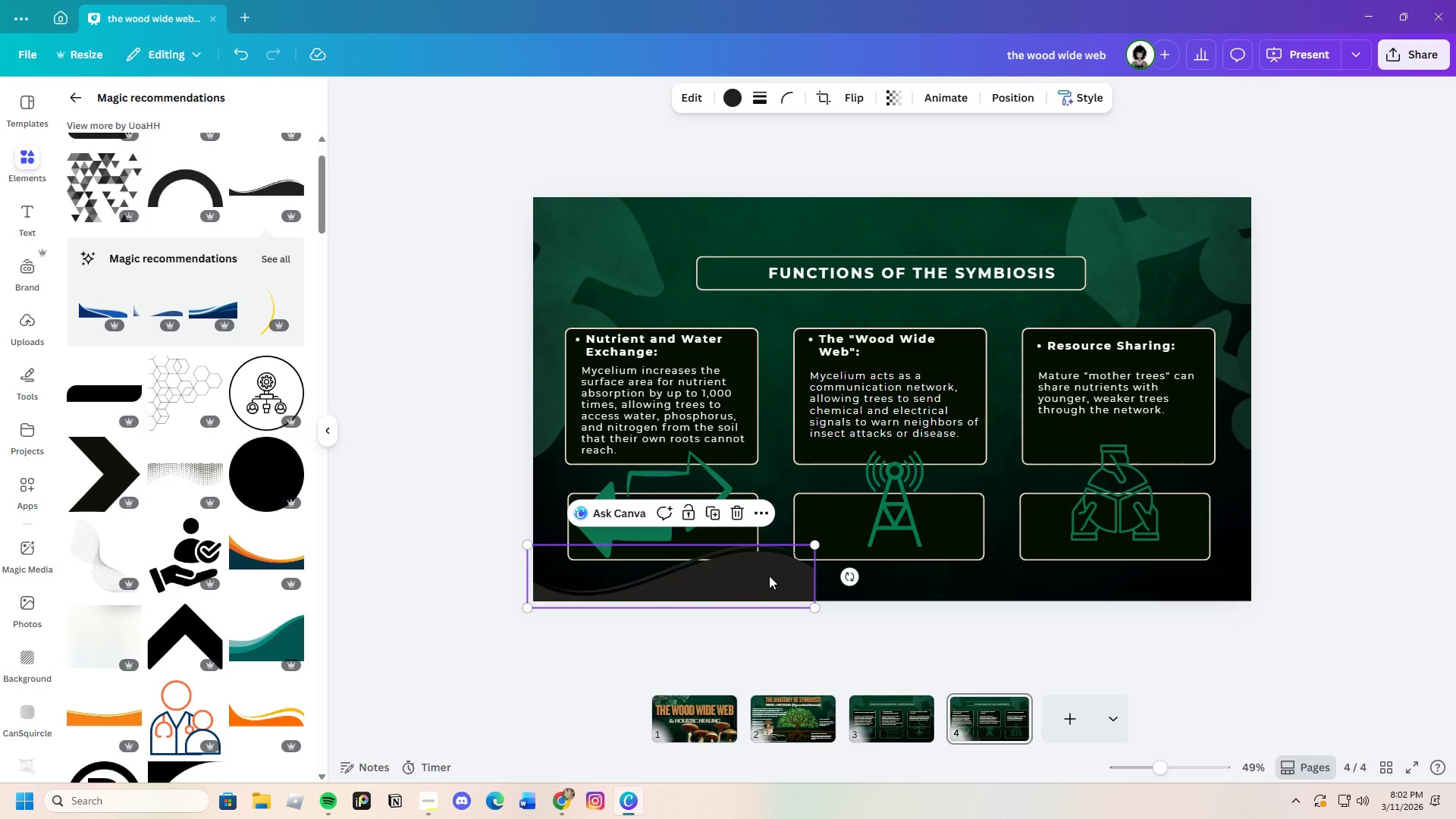 
left_click_drag(start_coordinate=[769, 576], to_coordinate=[758, 567])
 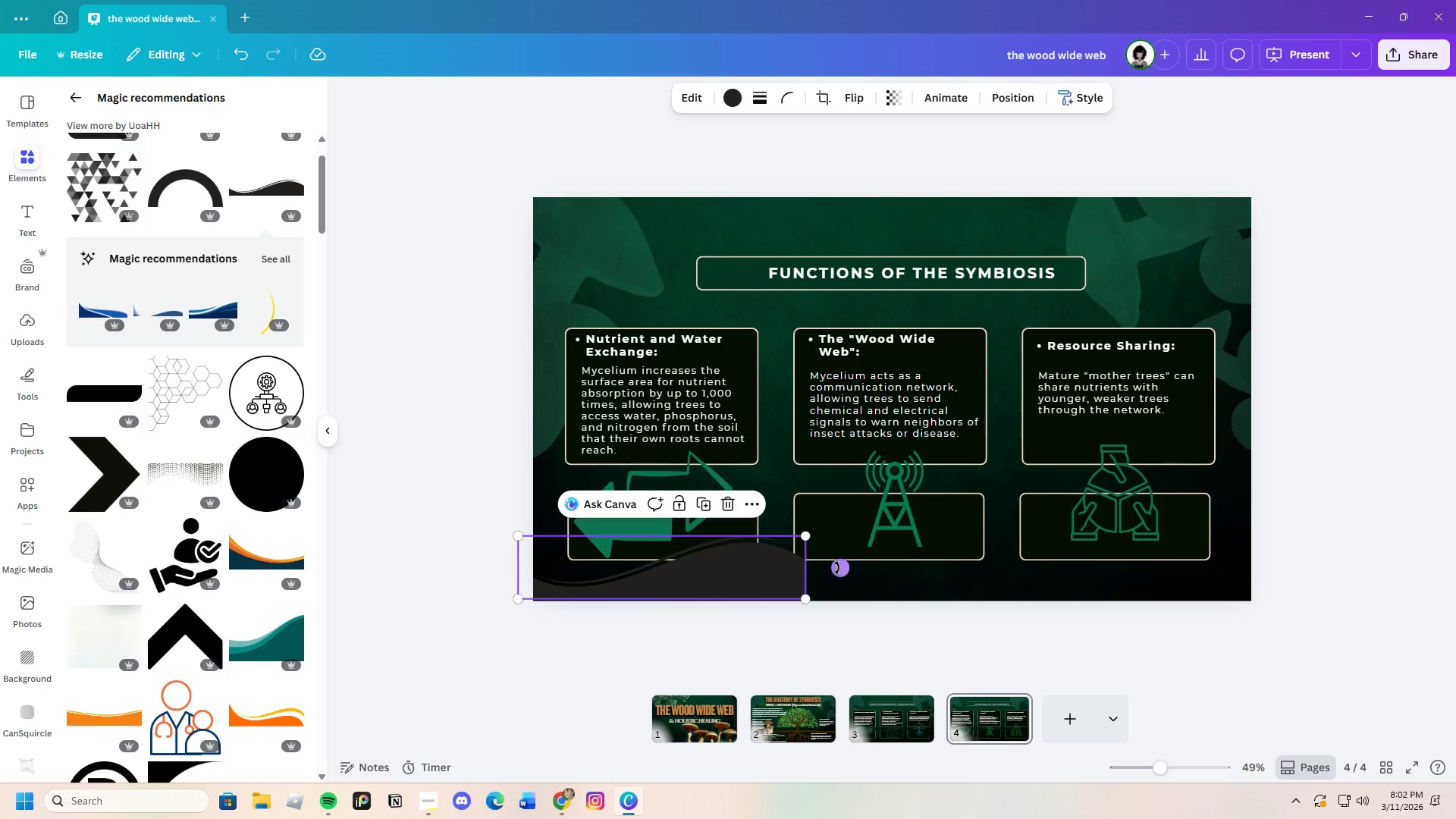 
left_click_drag(start_coordinate=[839, 566], to_coordinate=[842, 618])
 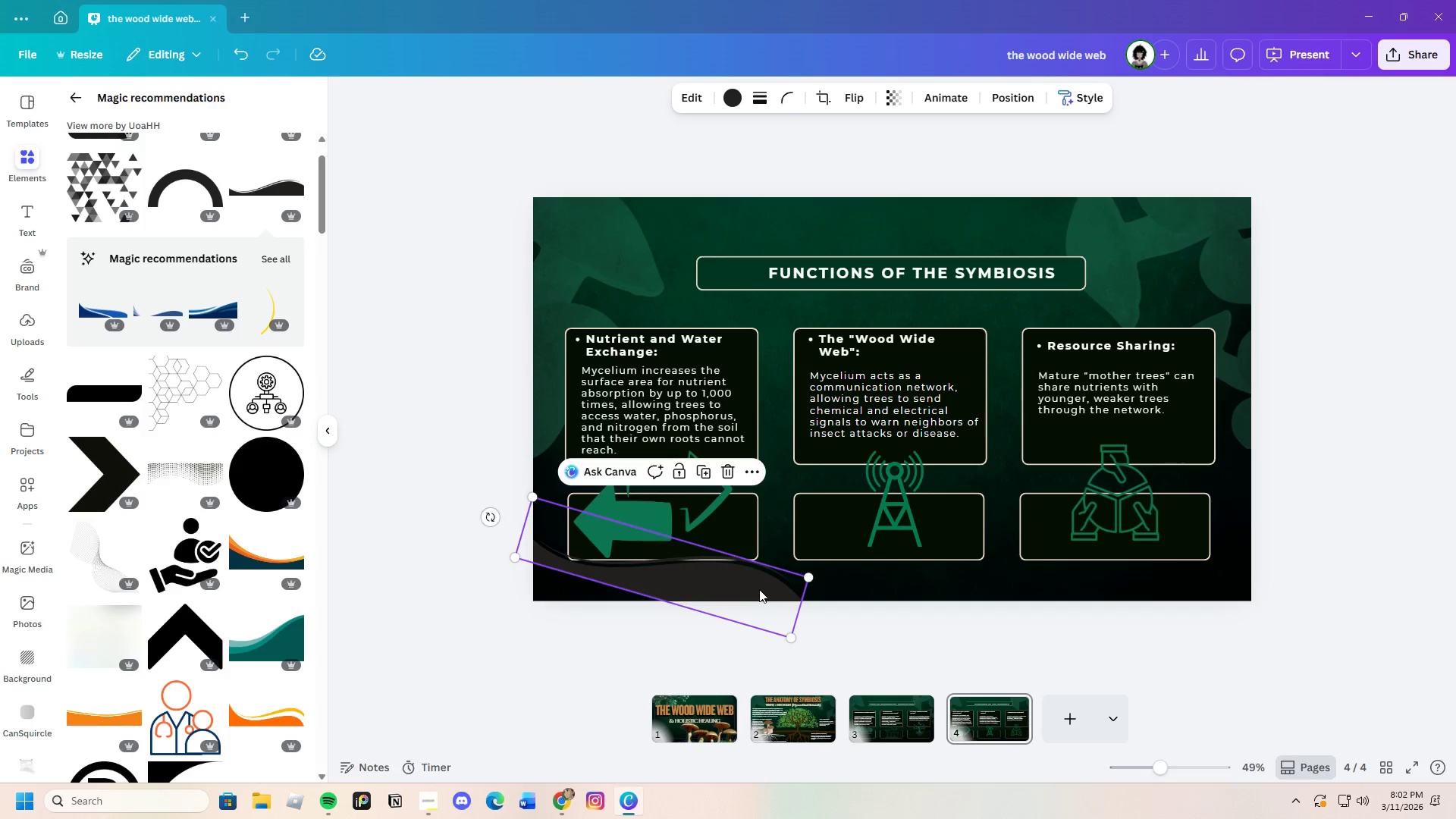 
left_click_drag(start_coordinate=[758, 589], to_coordinate=[647, 600])
 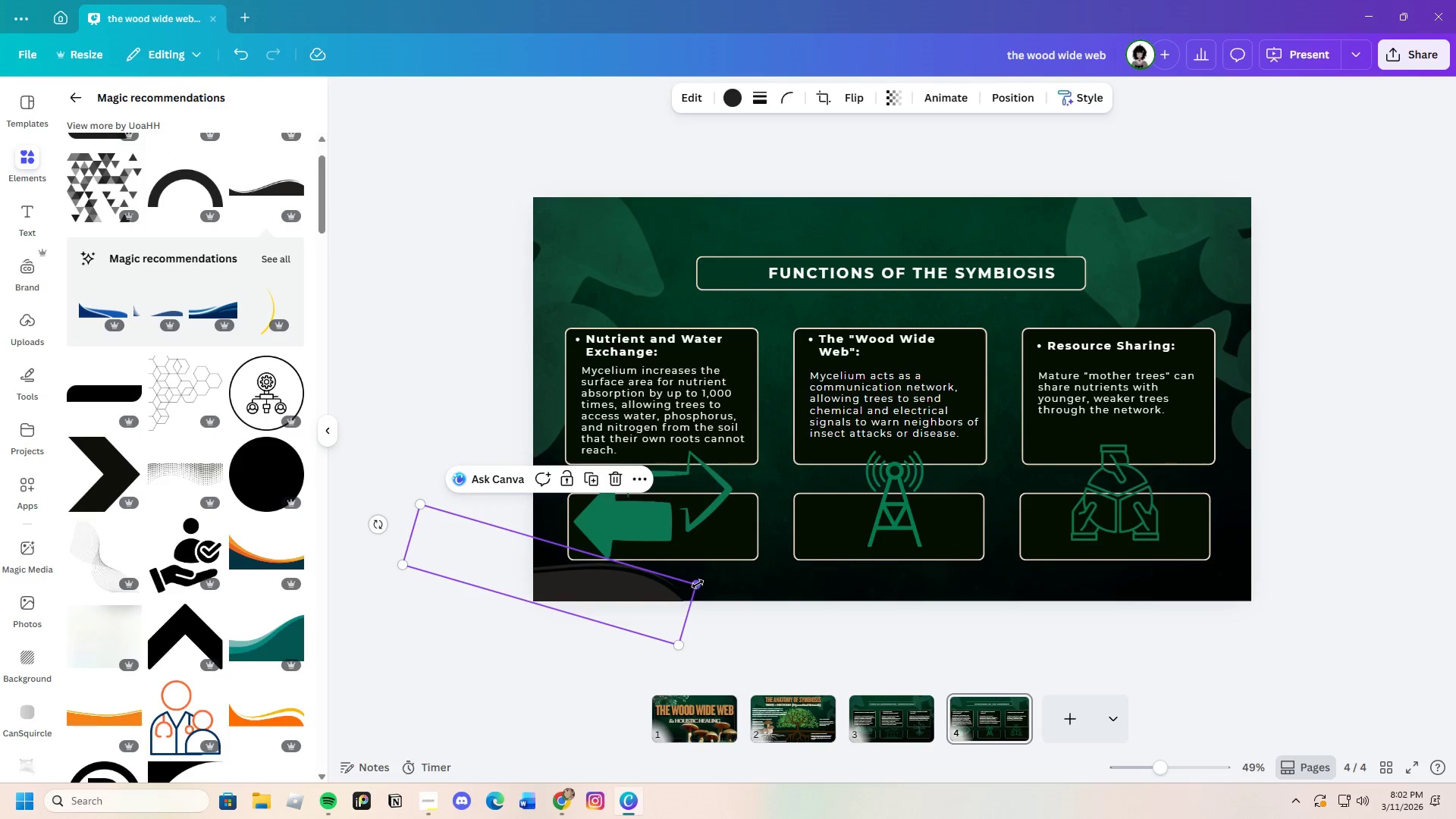 
left_click_drag(start_coordinate=[698, 584], to_coordinate=[881, 579])
 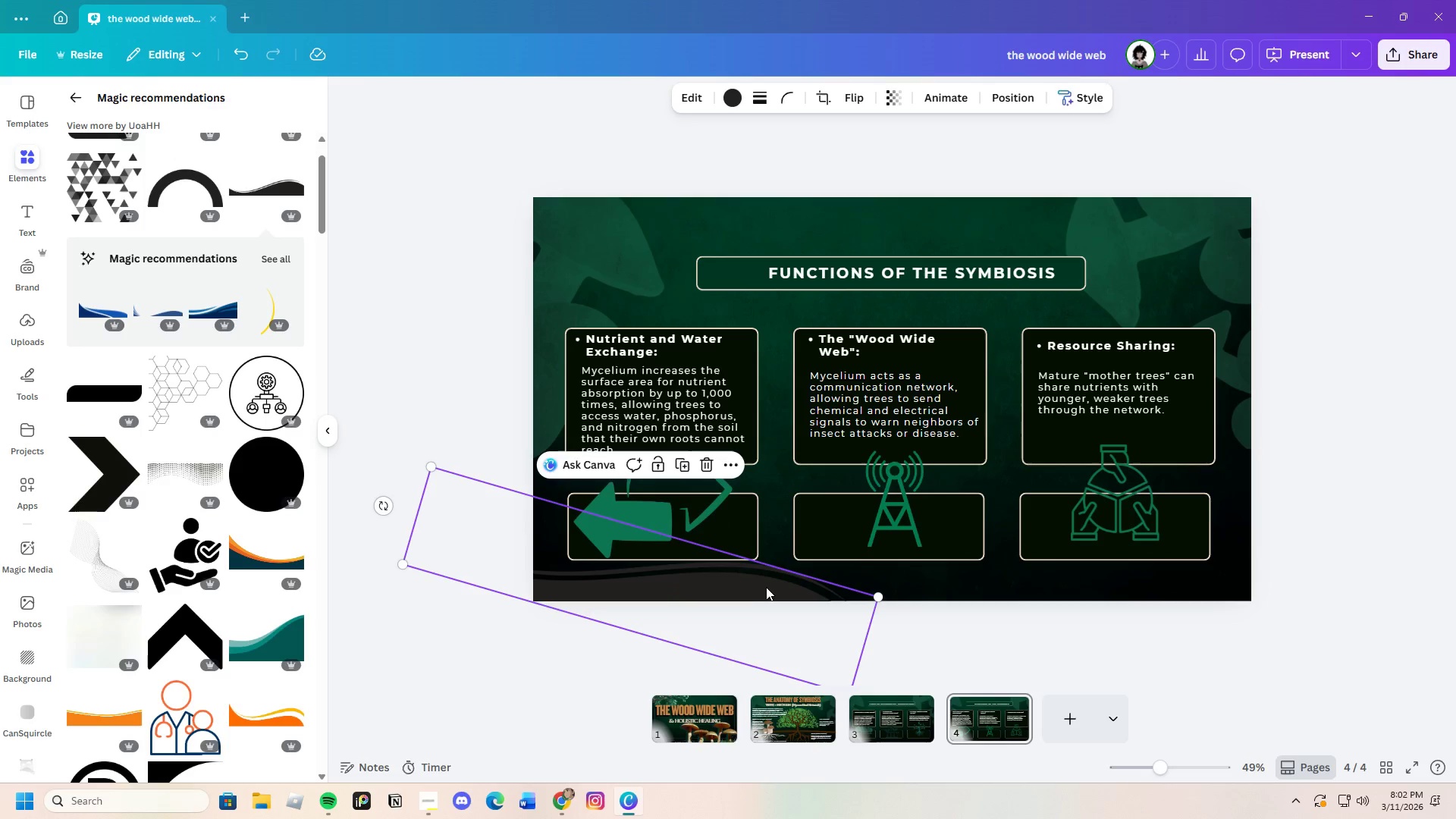 
left_click_drag(start_coordinate=[766, 587], to_coordinate=[776, 588])
 